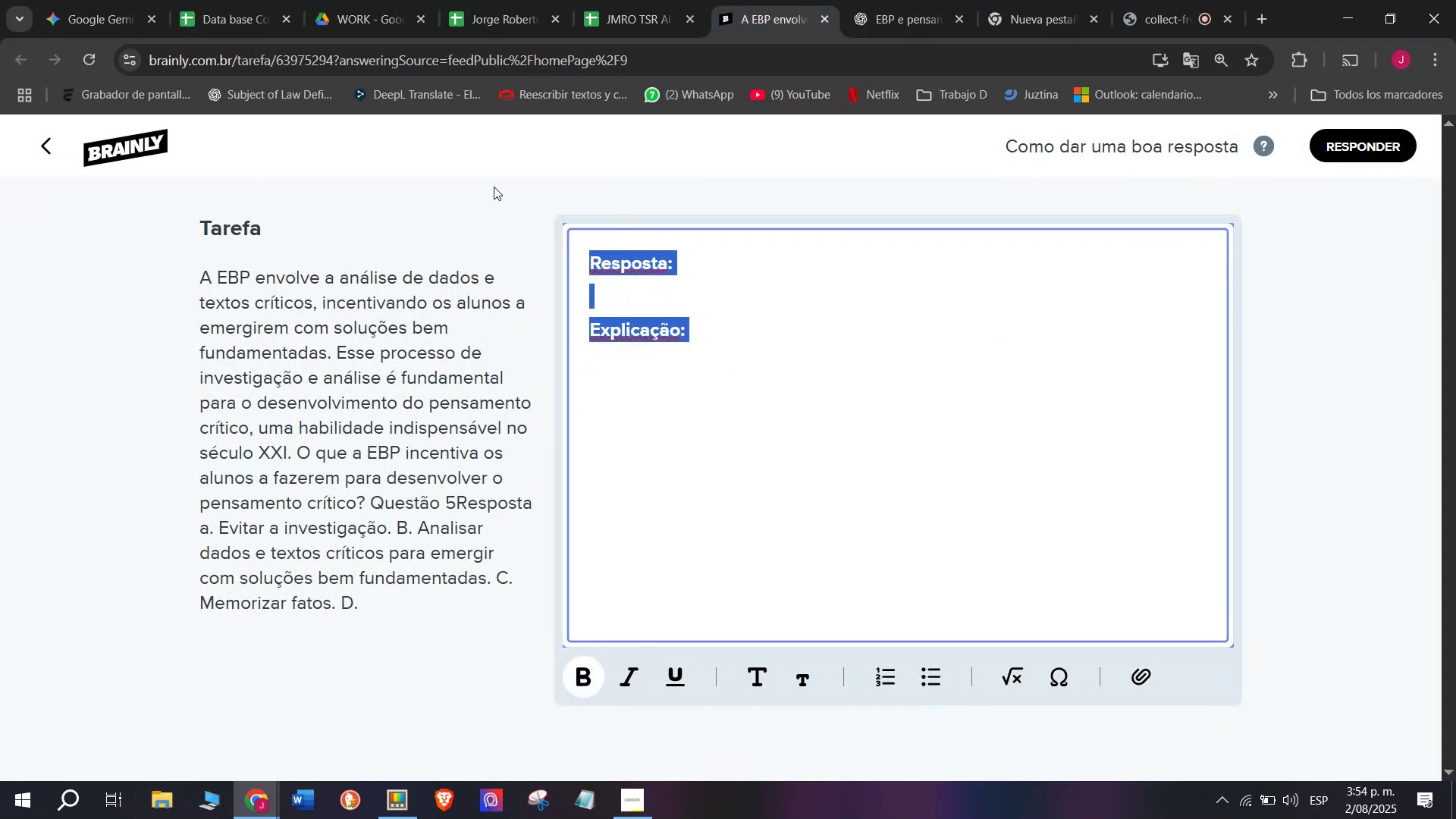 
key(Meta+V)
 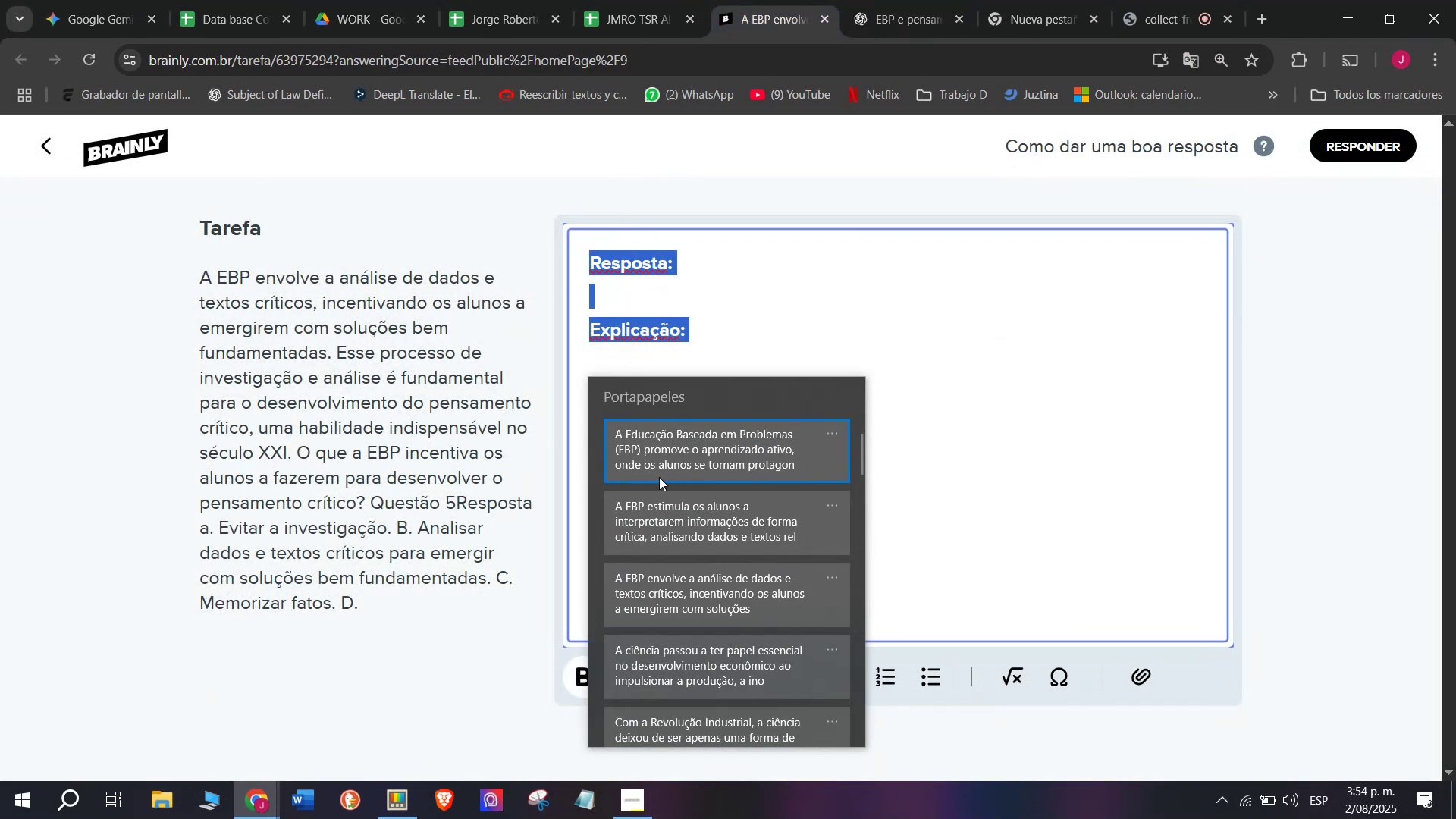 
key(Control+ControlLeft)
 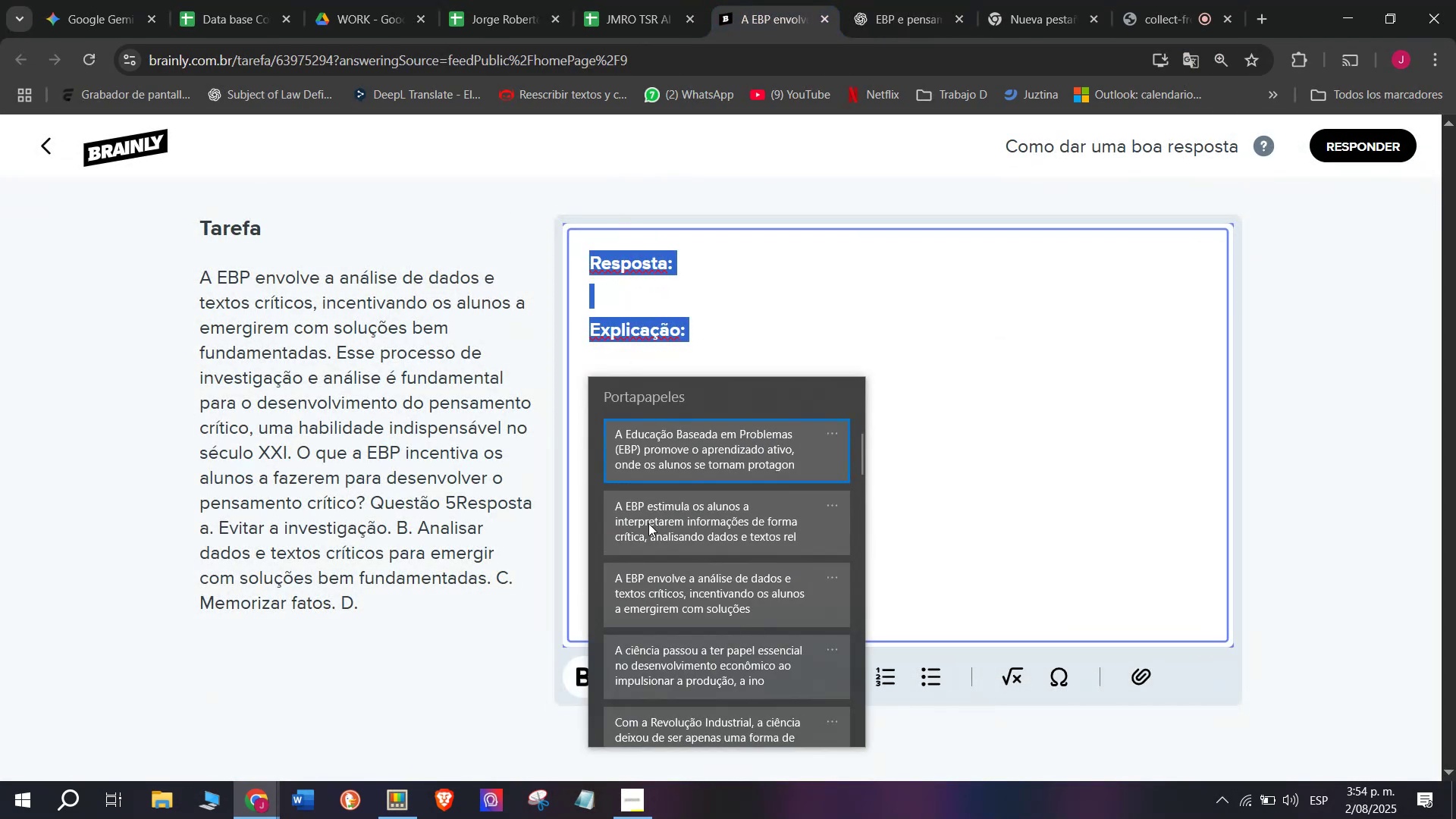 
key(Control+V)
 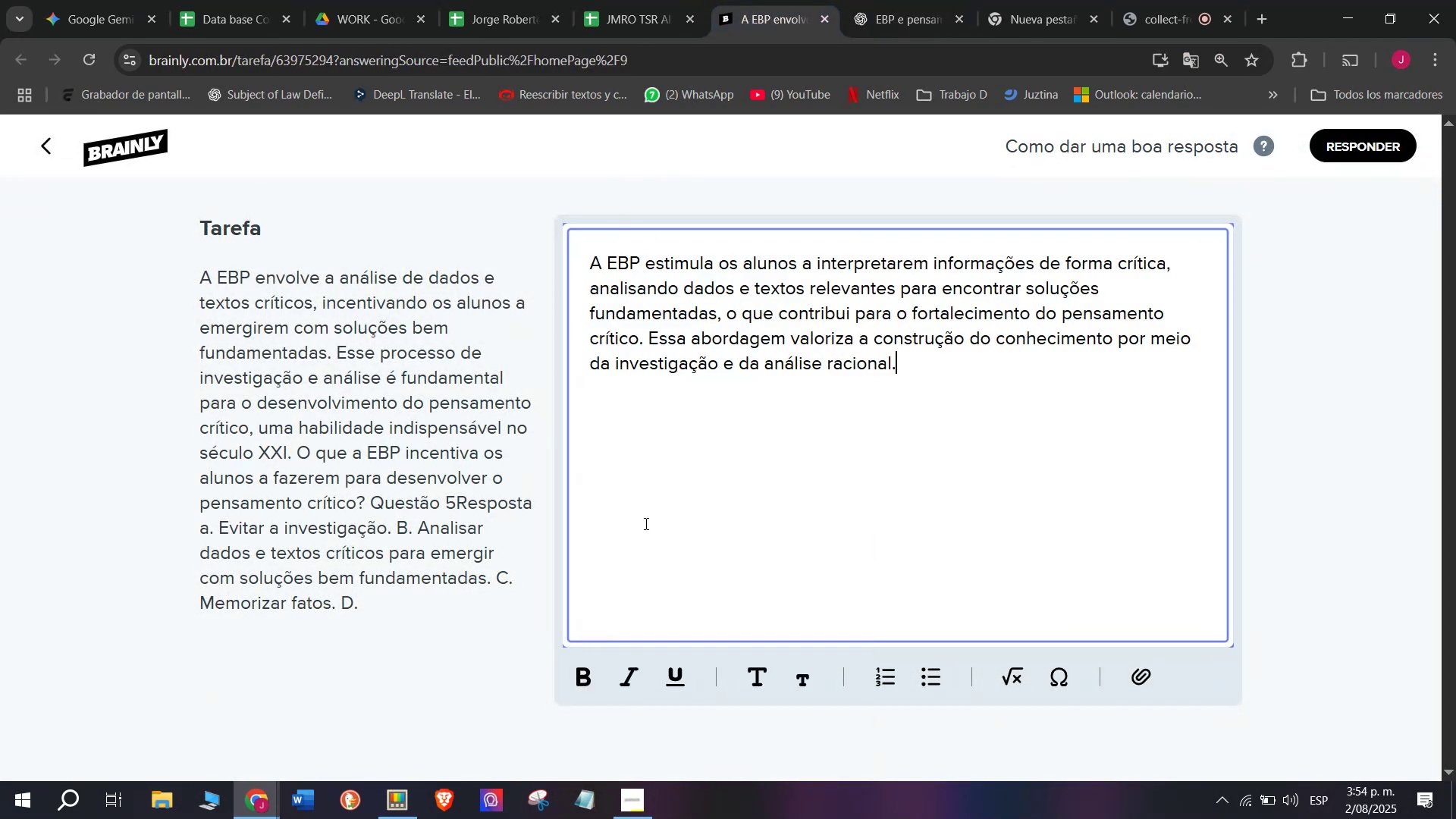 
key(Space)
 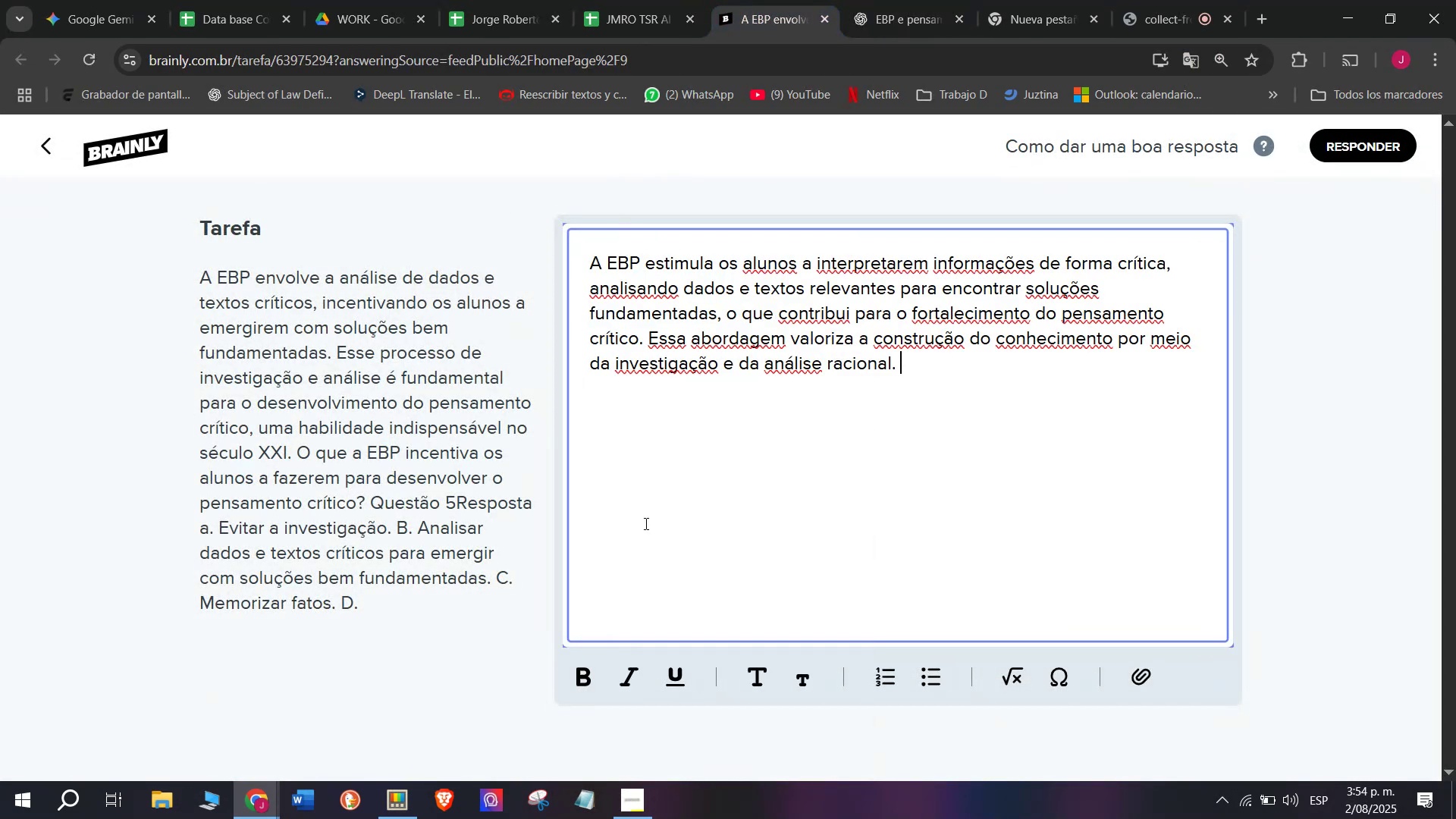 
key(Meta+MetaLeft)
 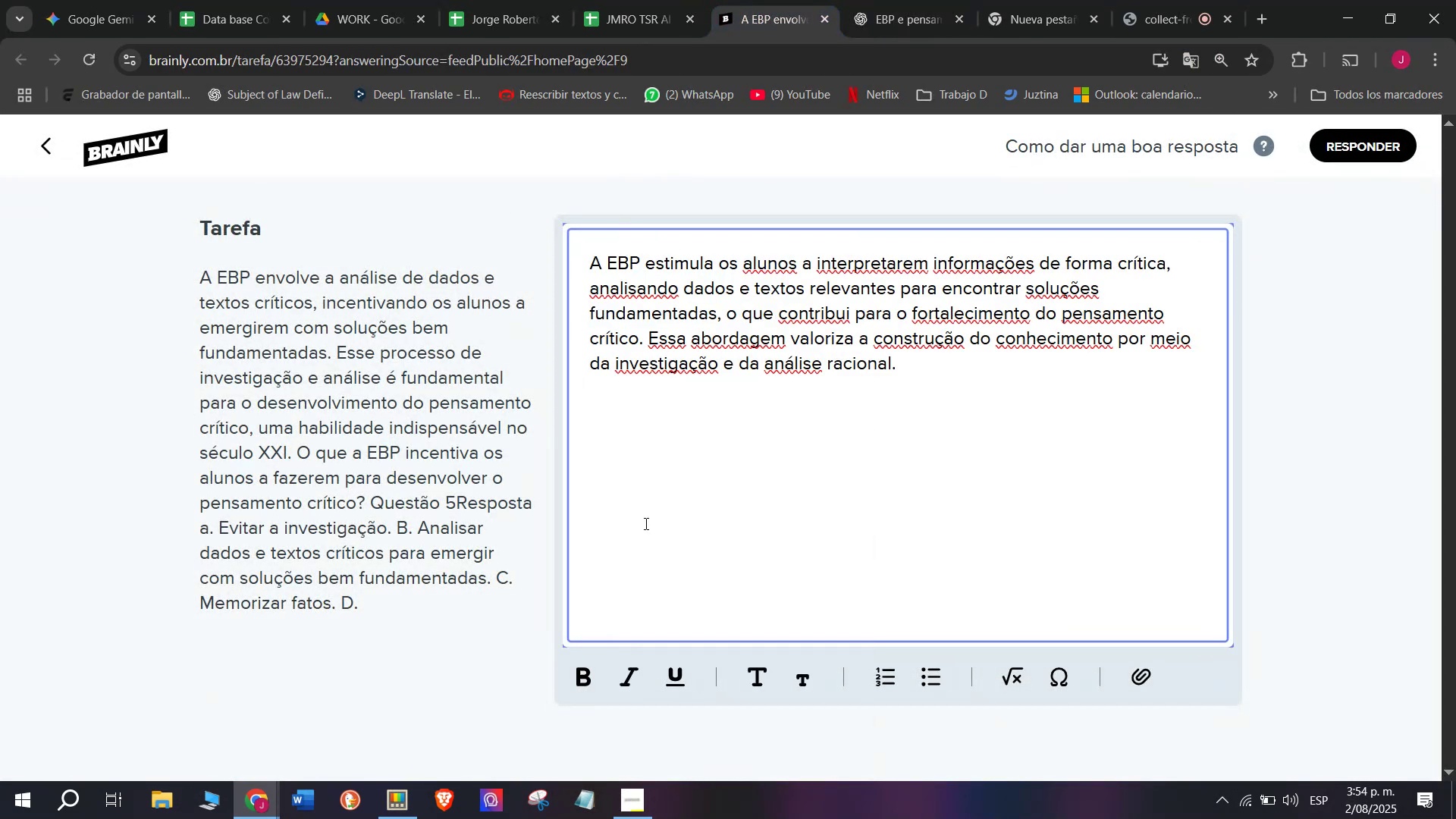 
key(Meta+V)
 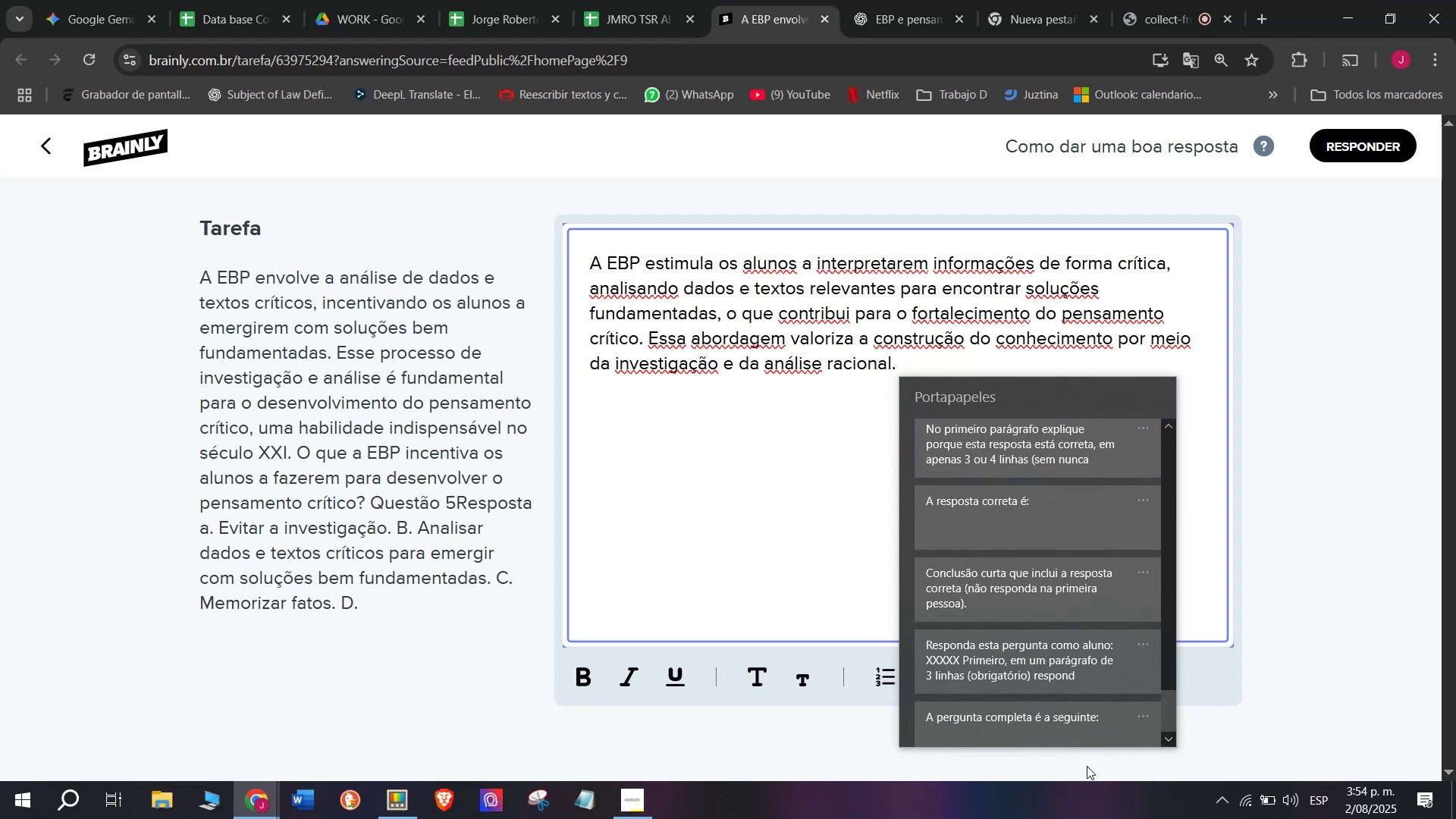 
left_click([957, 501])
 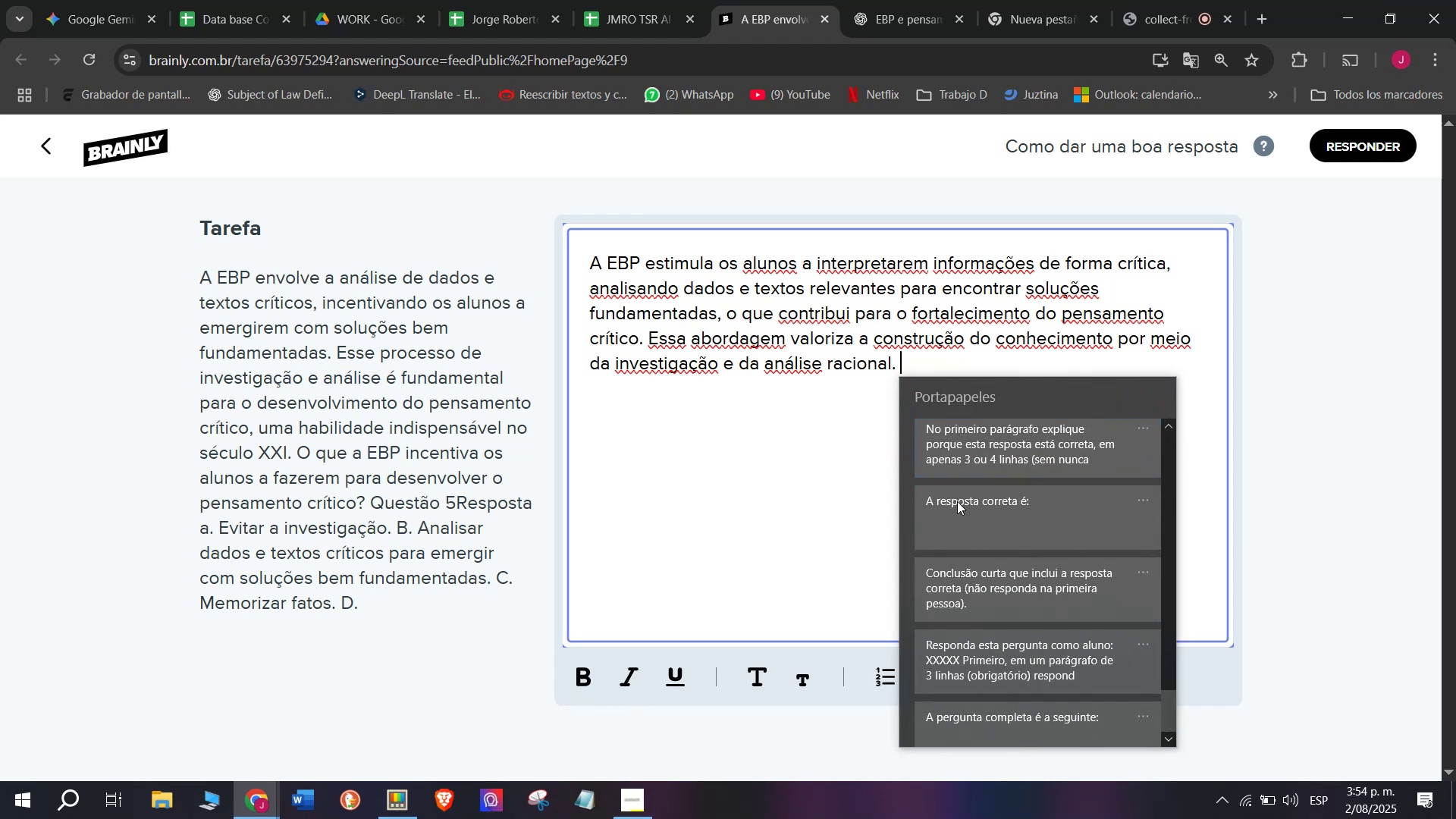 
key(Control+ControlLeft)
 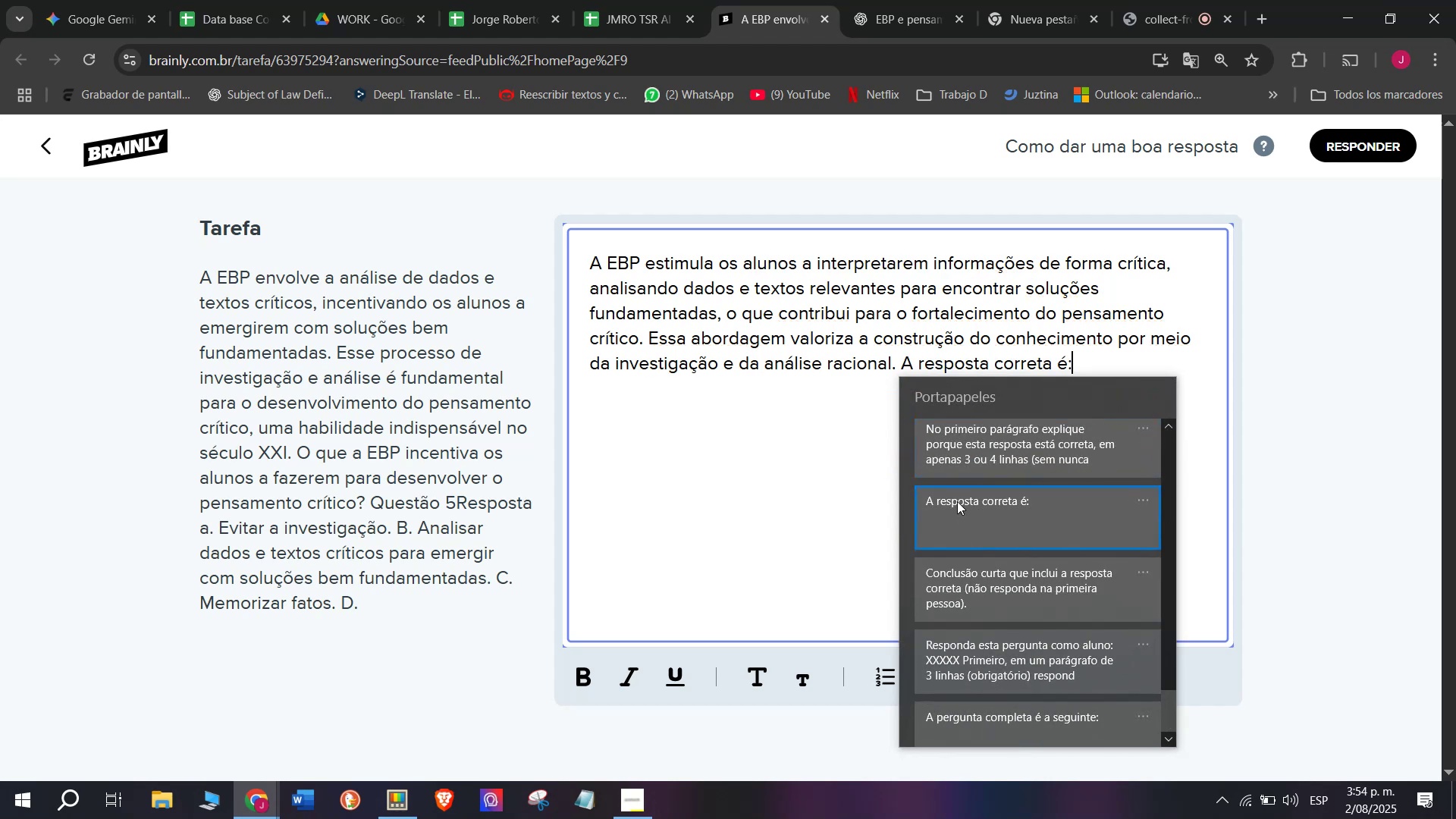 
key(Control+V)
 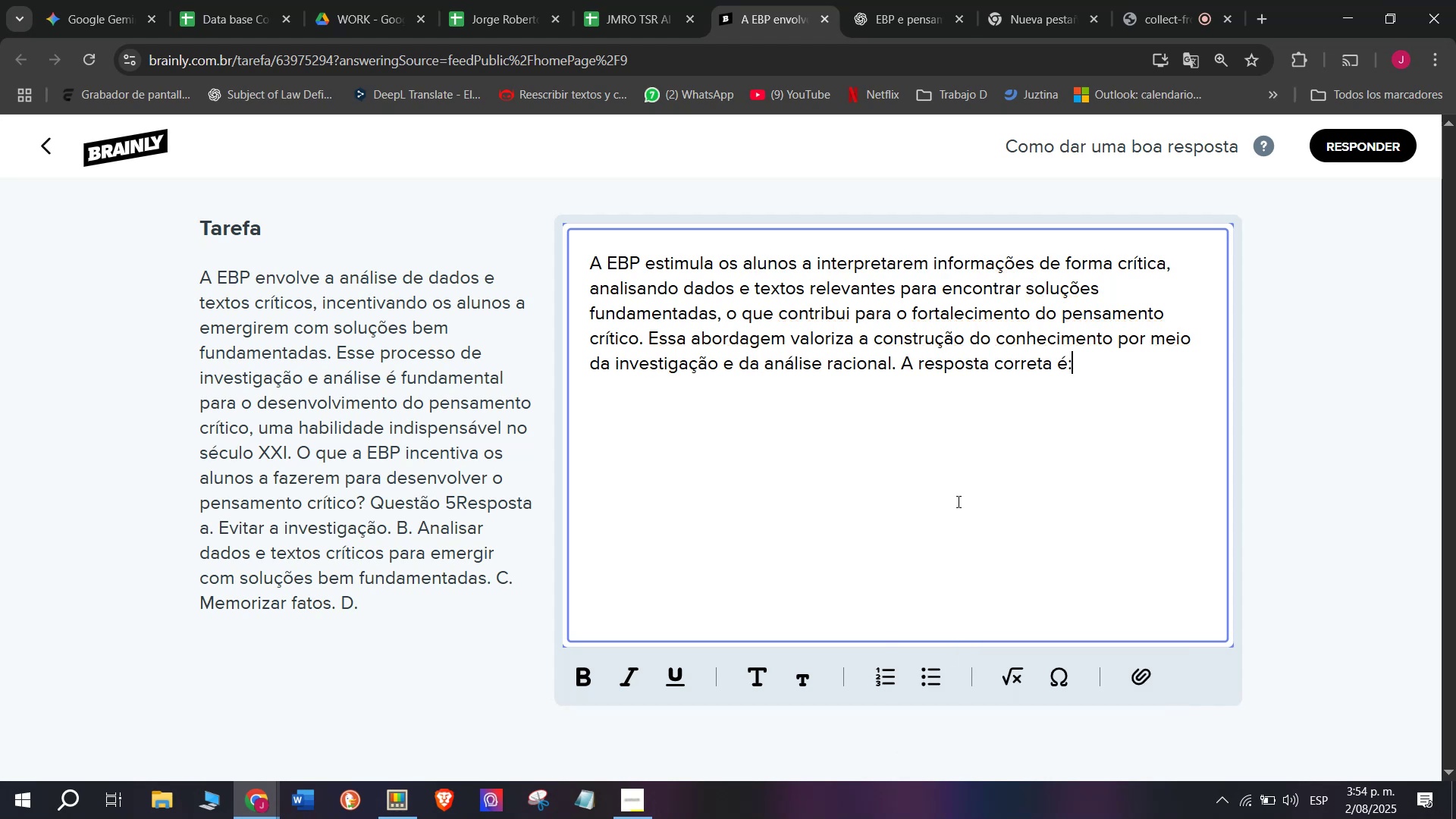 
key(Space)
 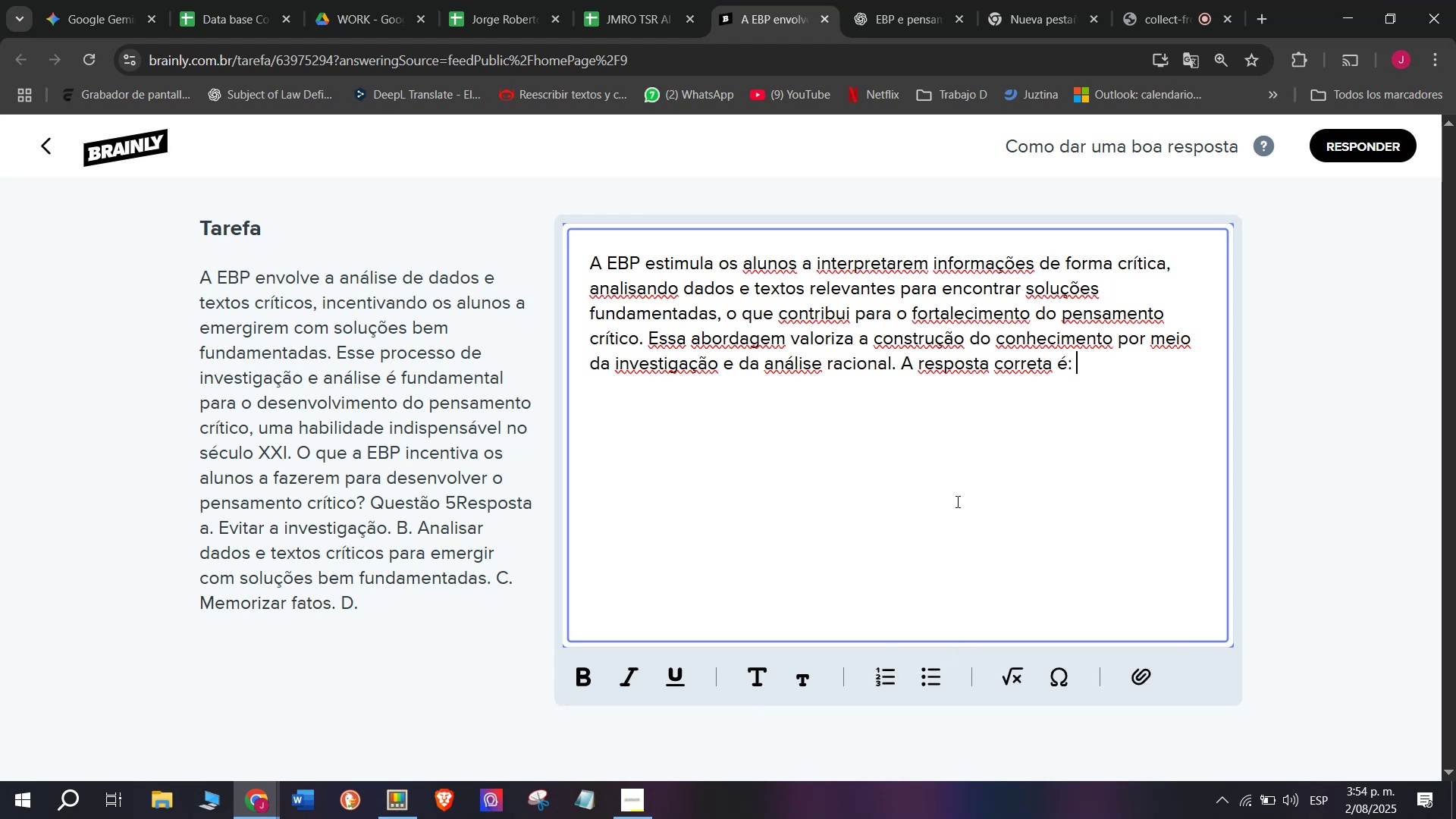 
key(Shift+B)
 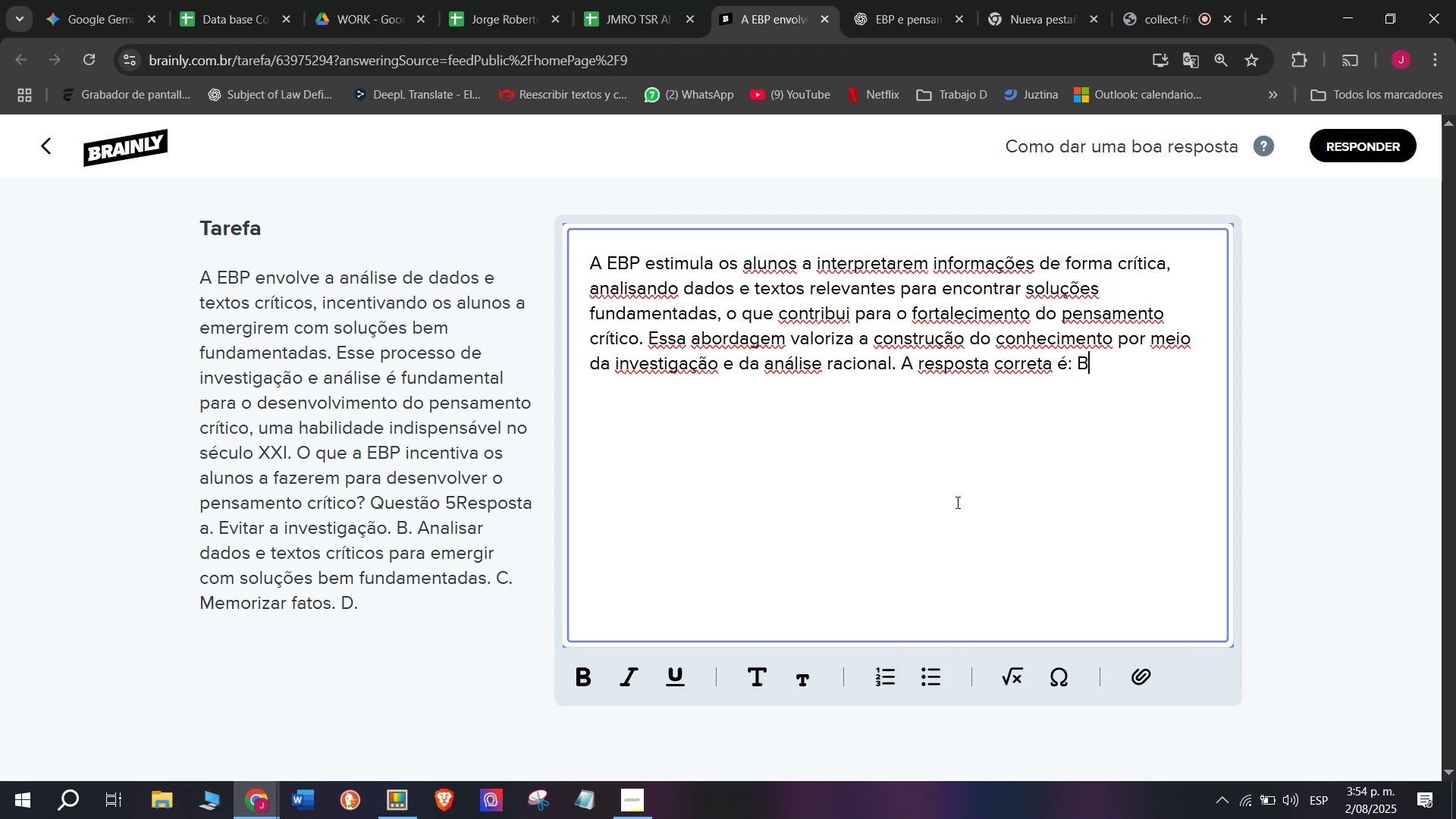 
key(Period)
 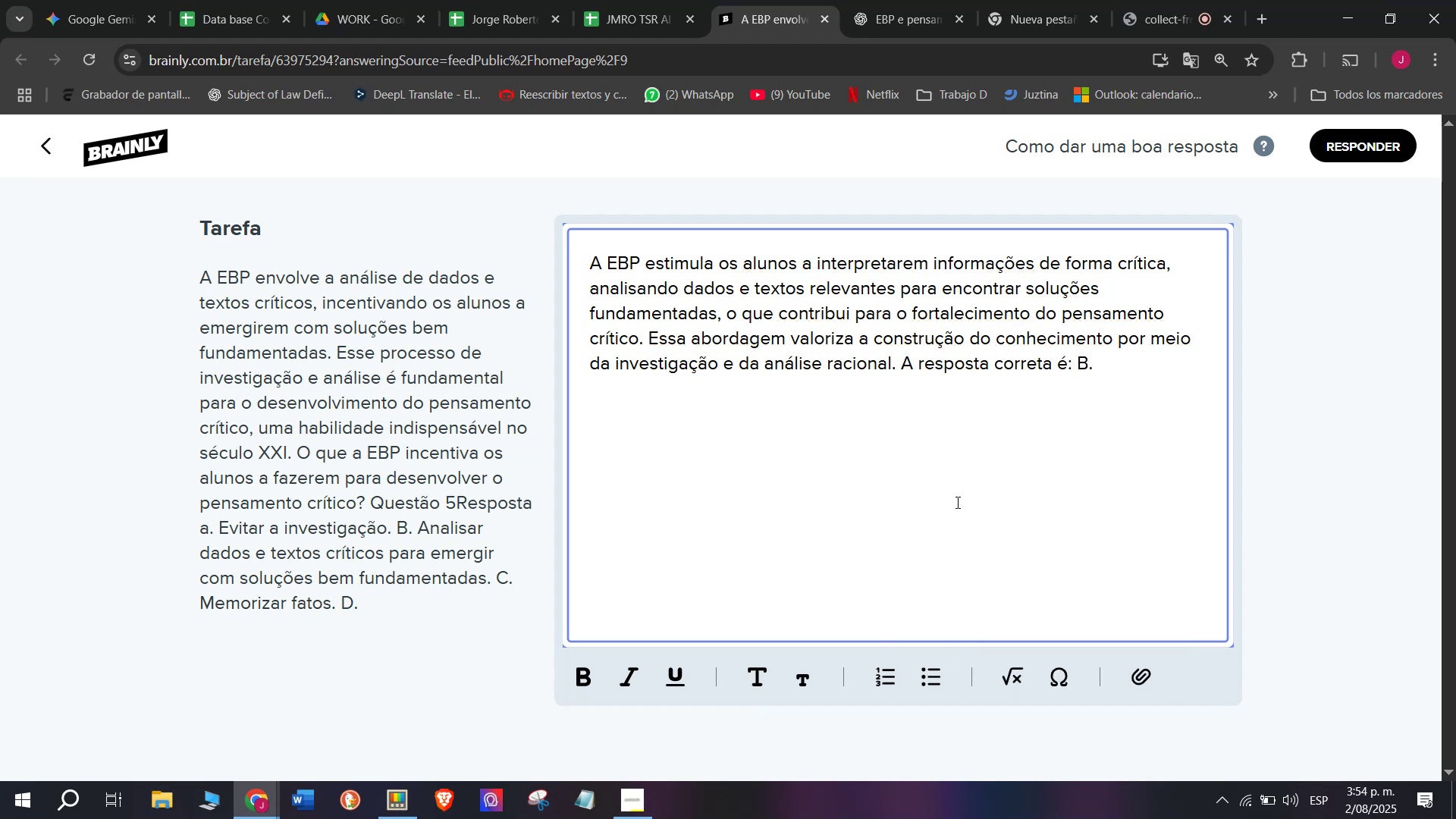 
key(Enter)
 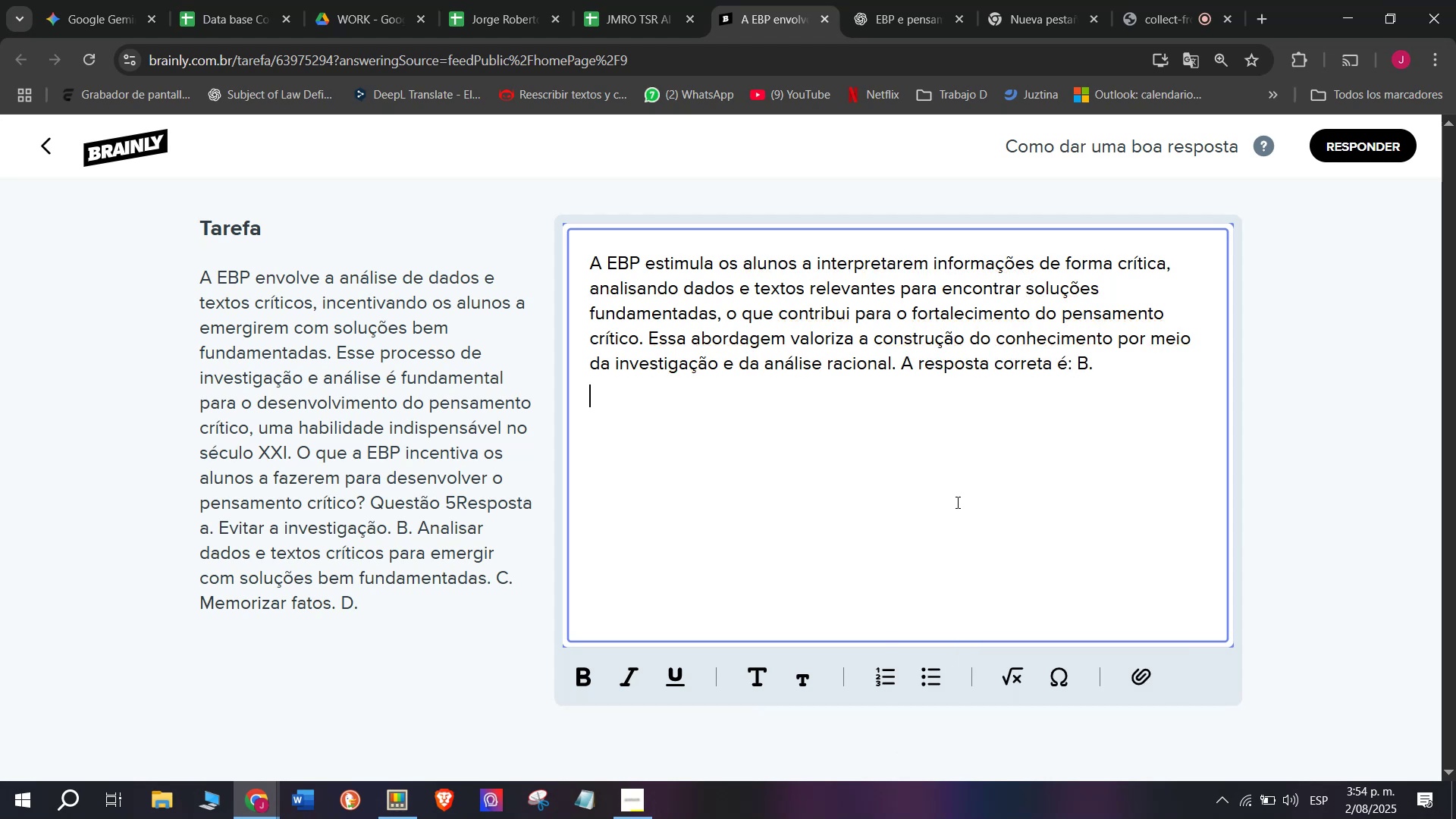 
key(Enter)
 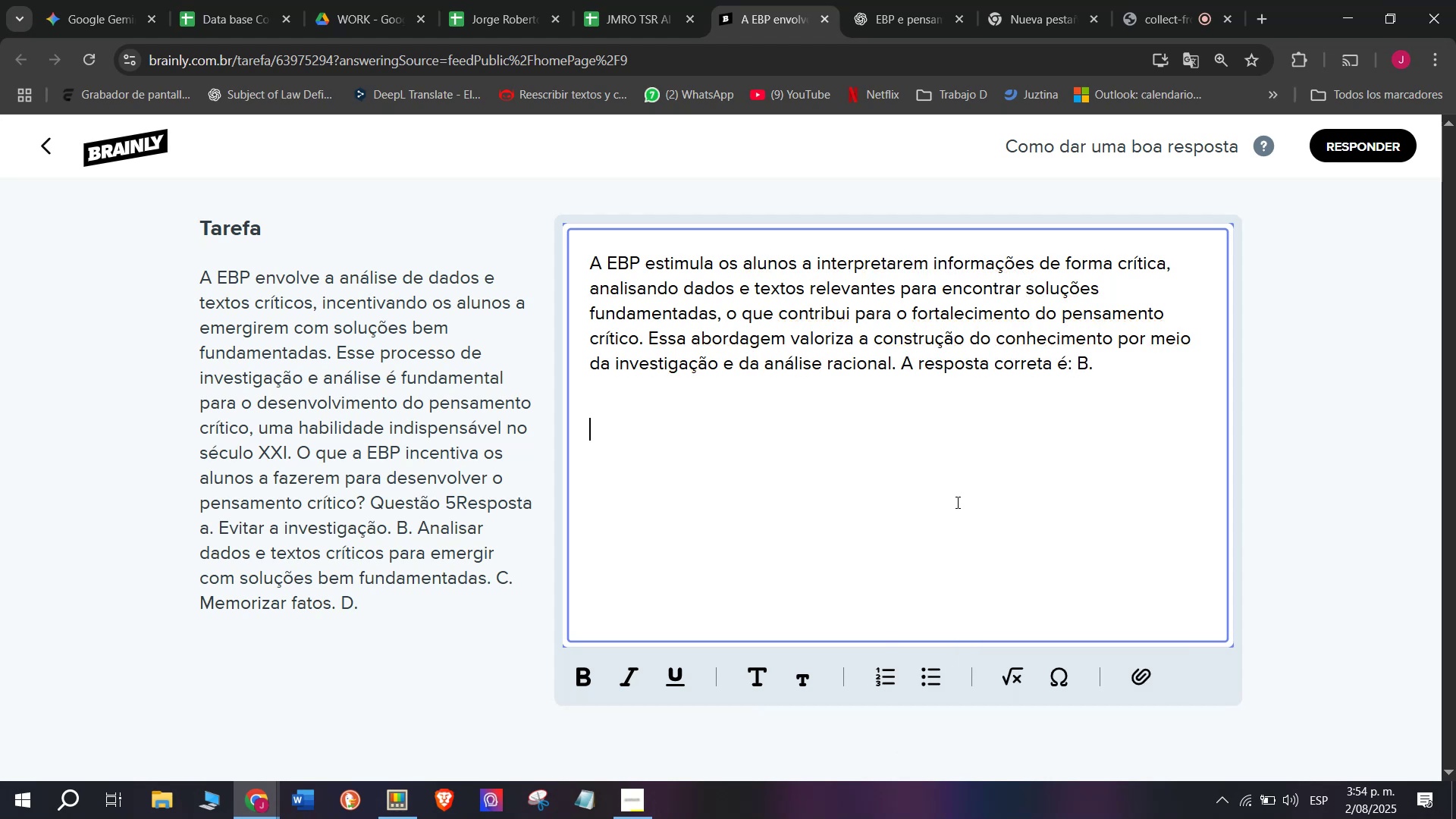 
key(Meta+MetaLeft)
 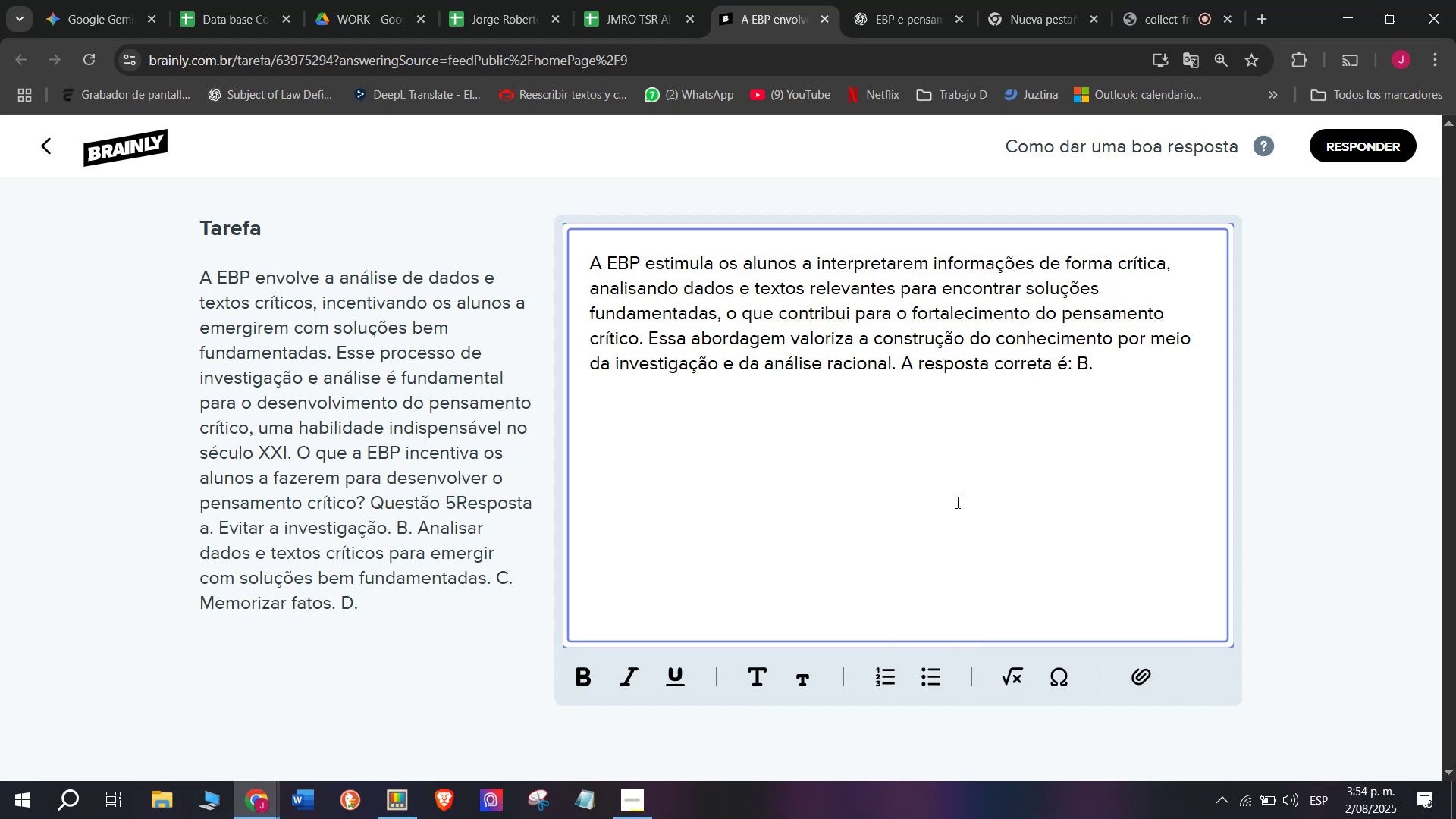 
key(Meta+V)
 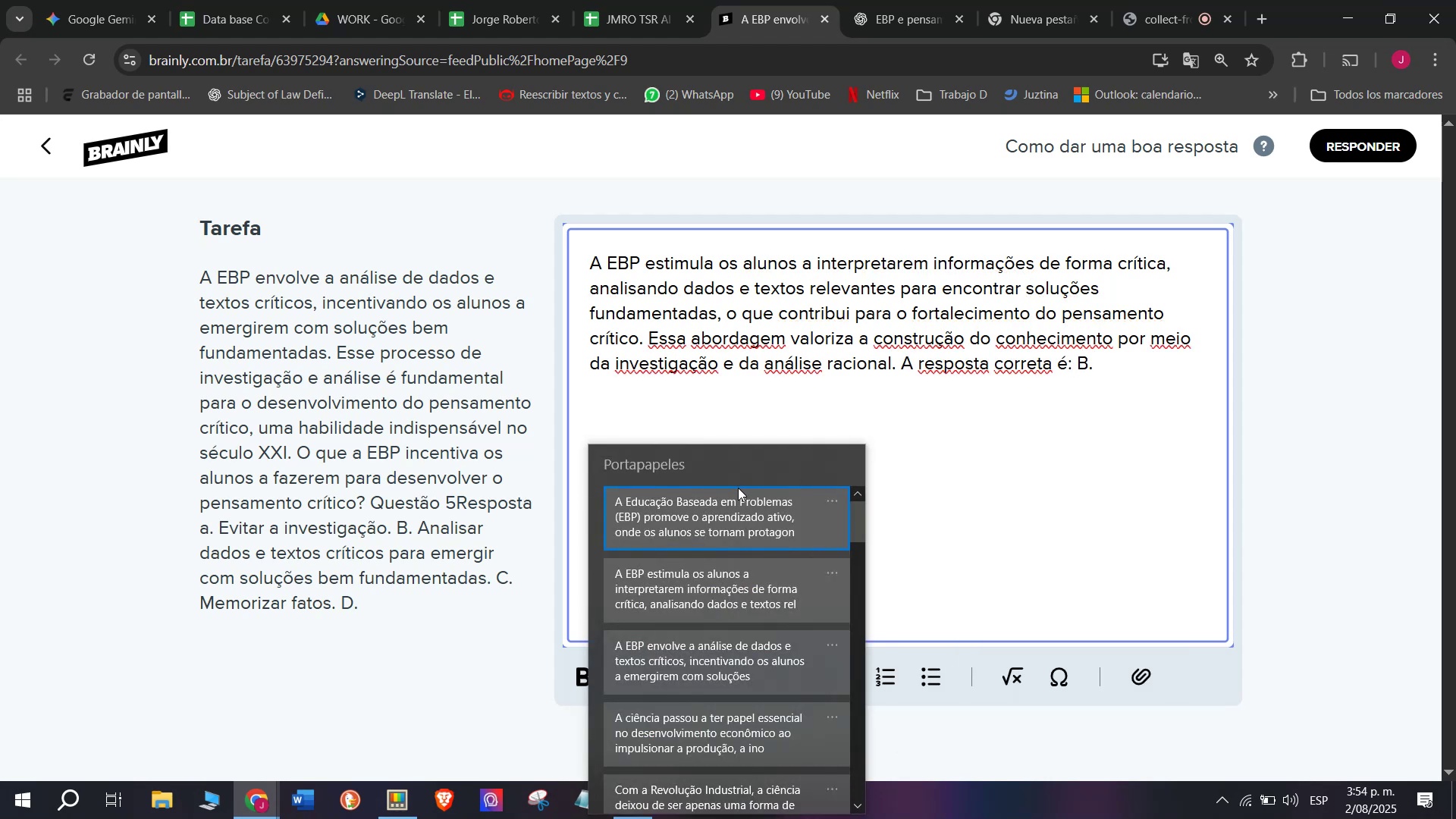 
key(Control+ControlLeft)
 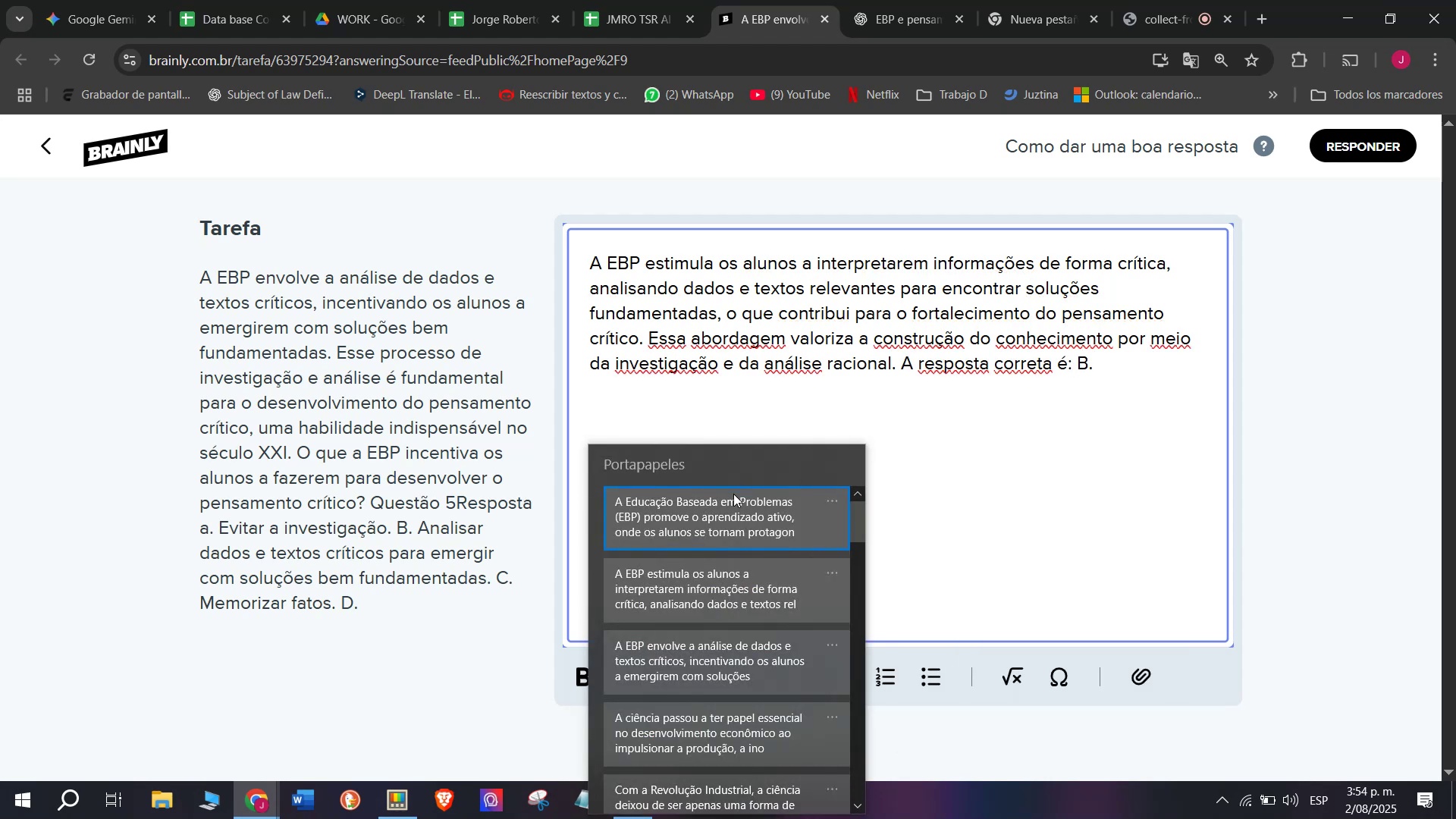 
key(Control+V)
 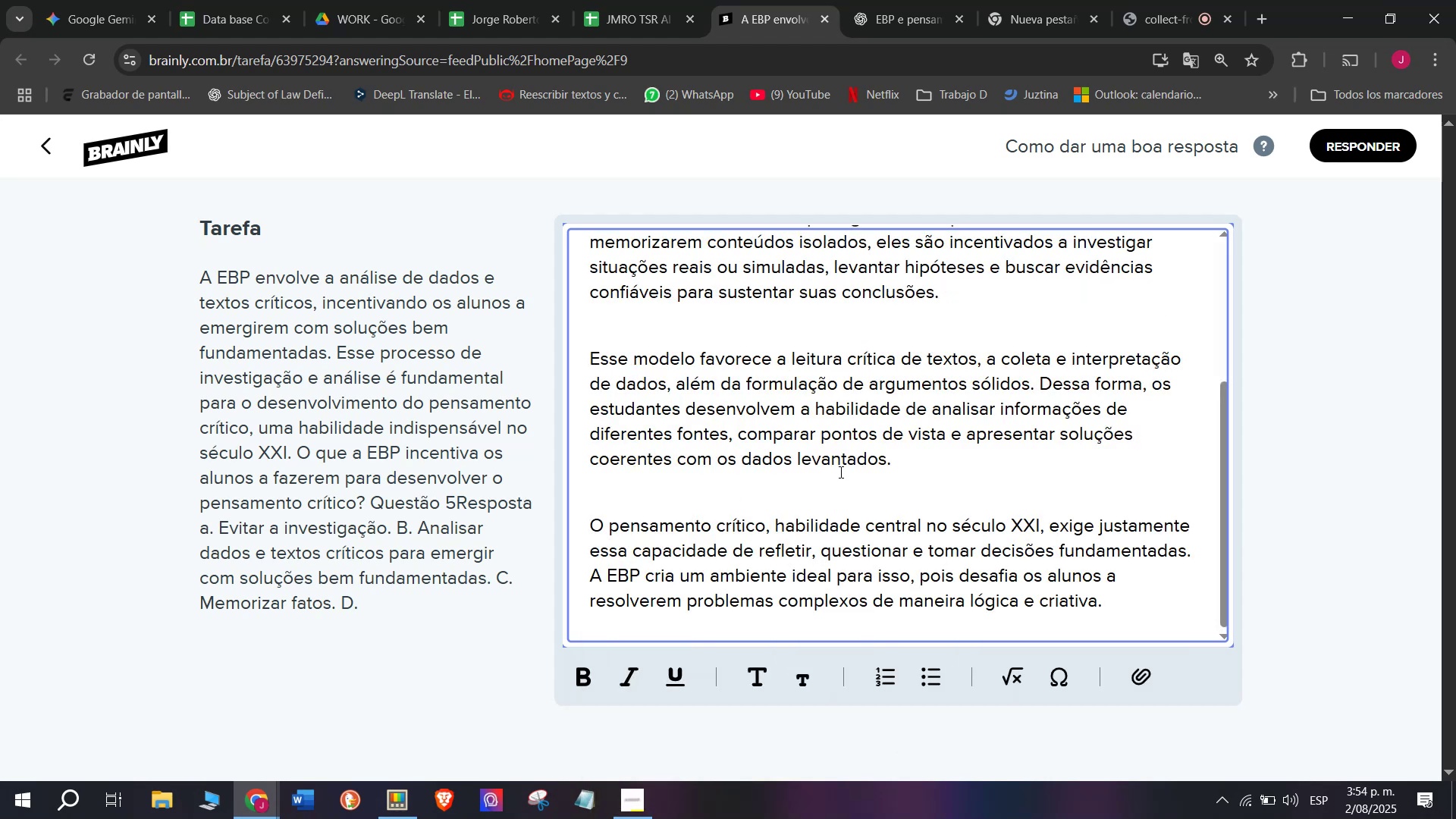 
scroll: coordinate [843, 504], scroll_direction: up, amount: 3.0
 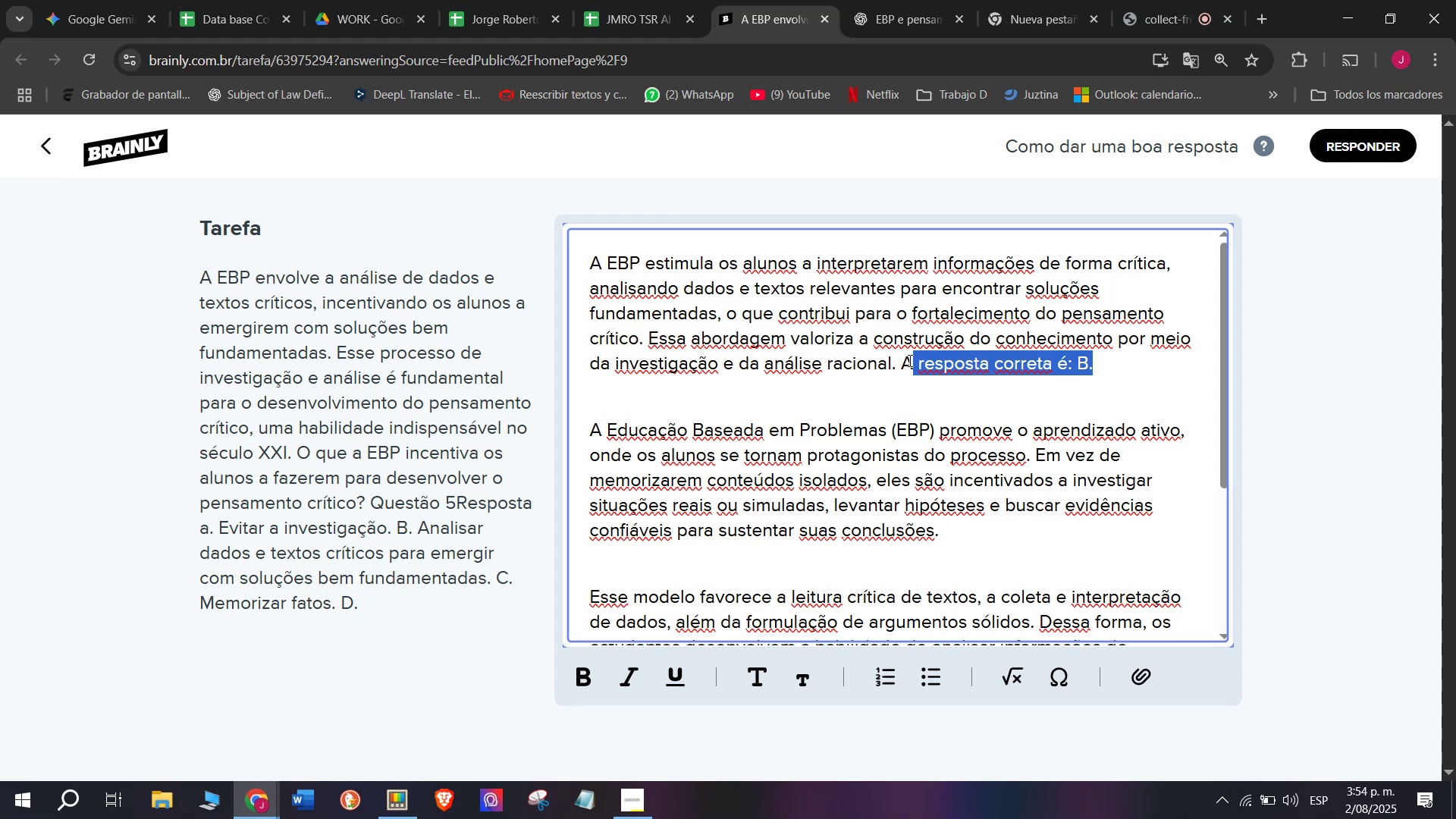 
key(Control+B)
 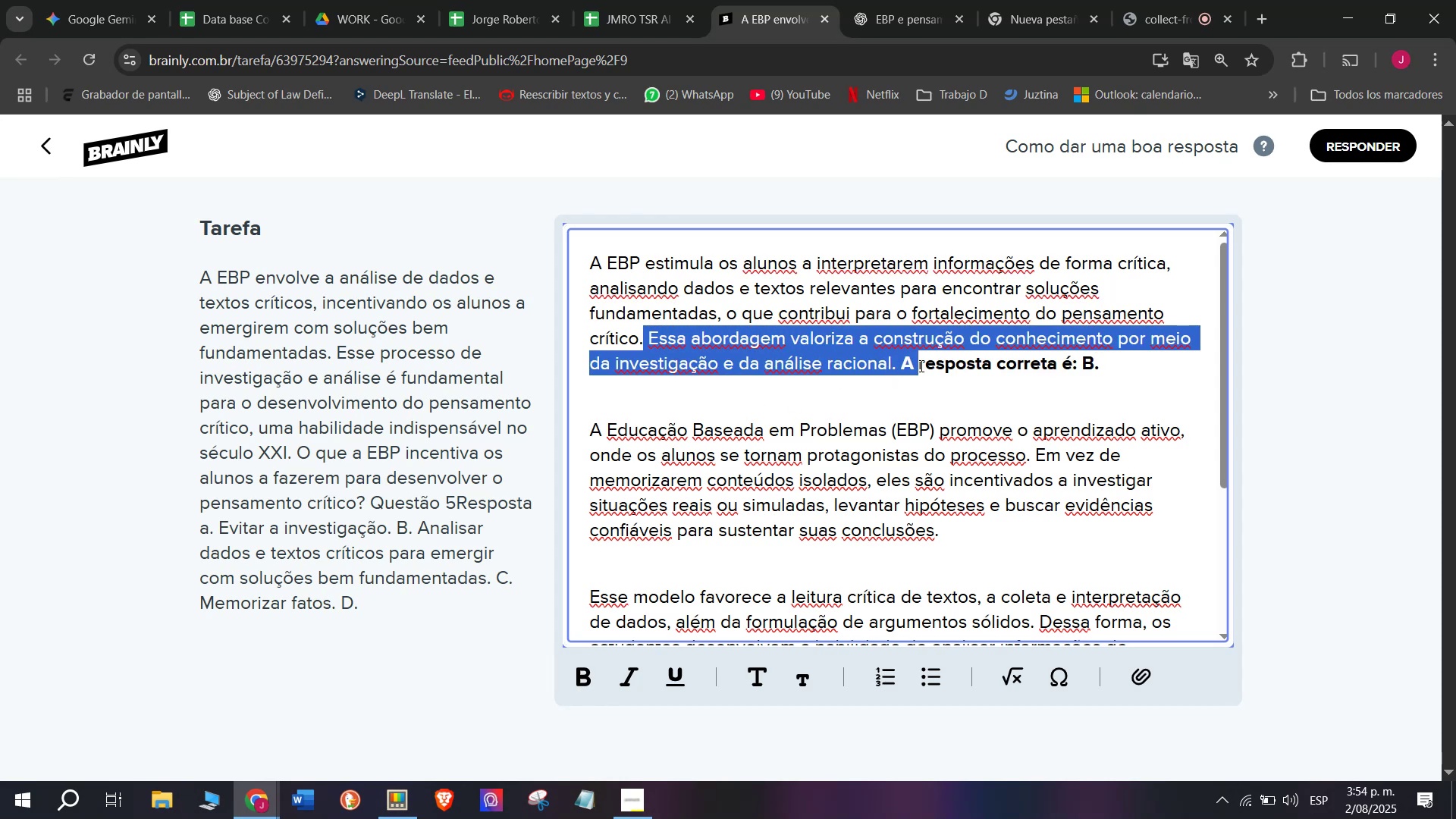 
wait(6.67)
 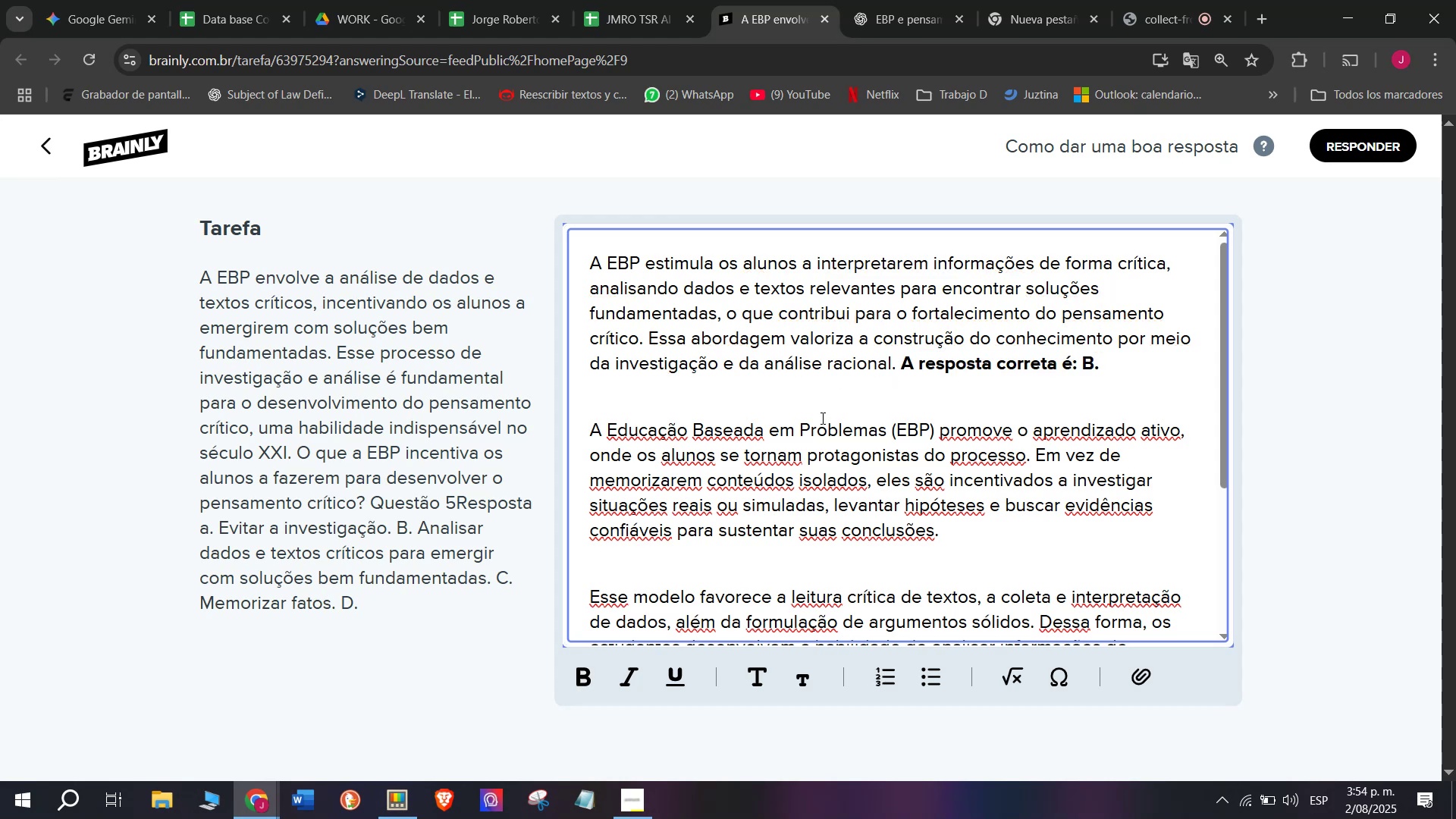 
key(Backspace)
 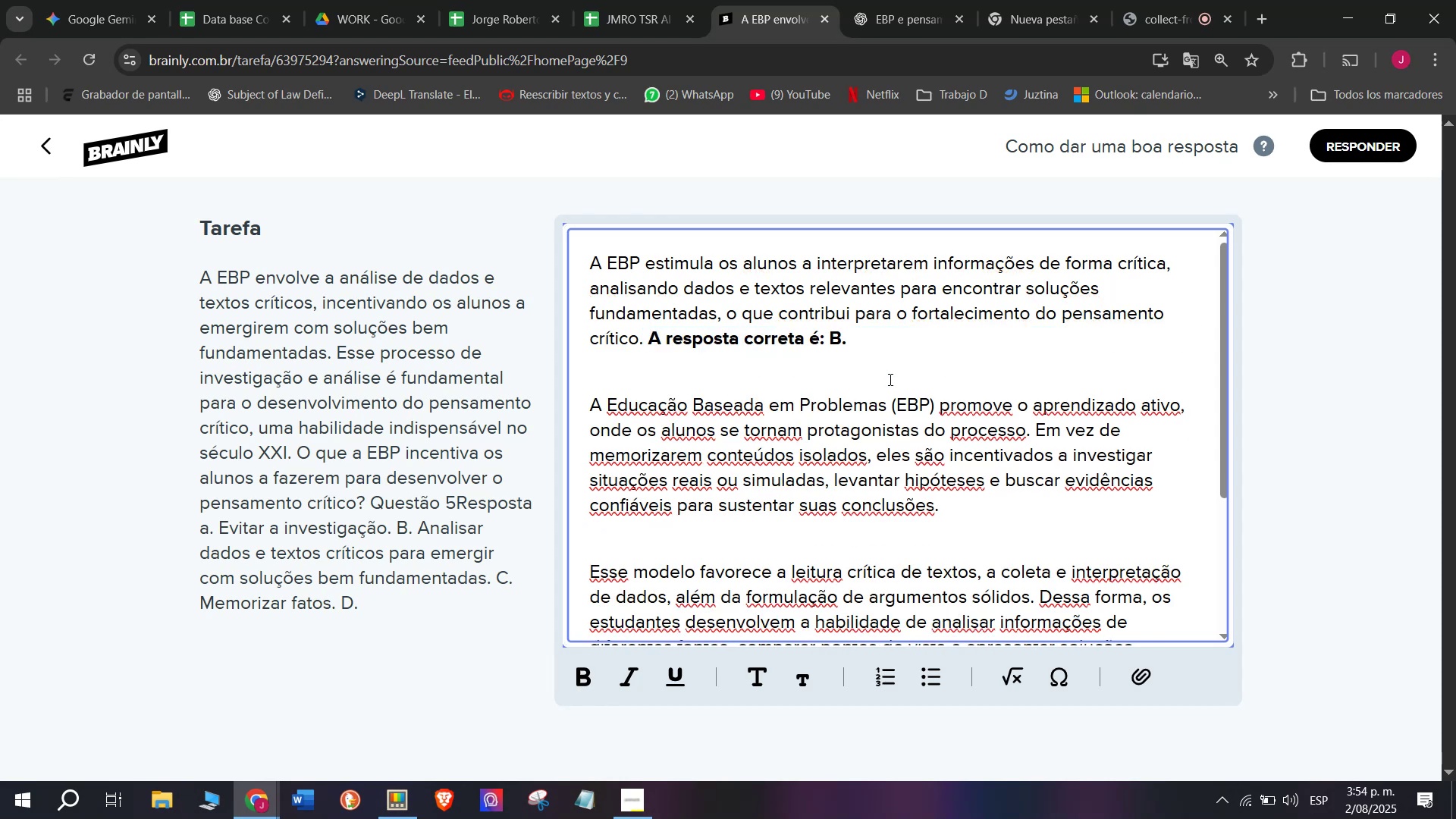 
scroll: coordinate [877, 407], scroll_direction: down, amount: 4.0
 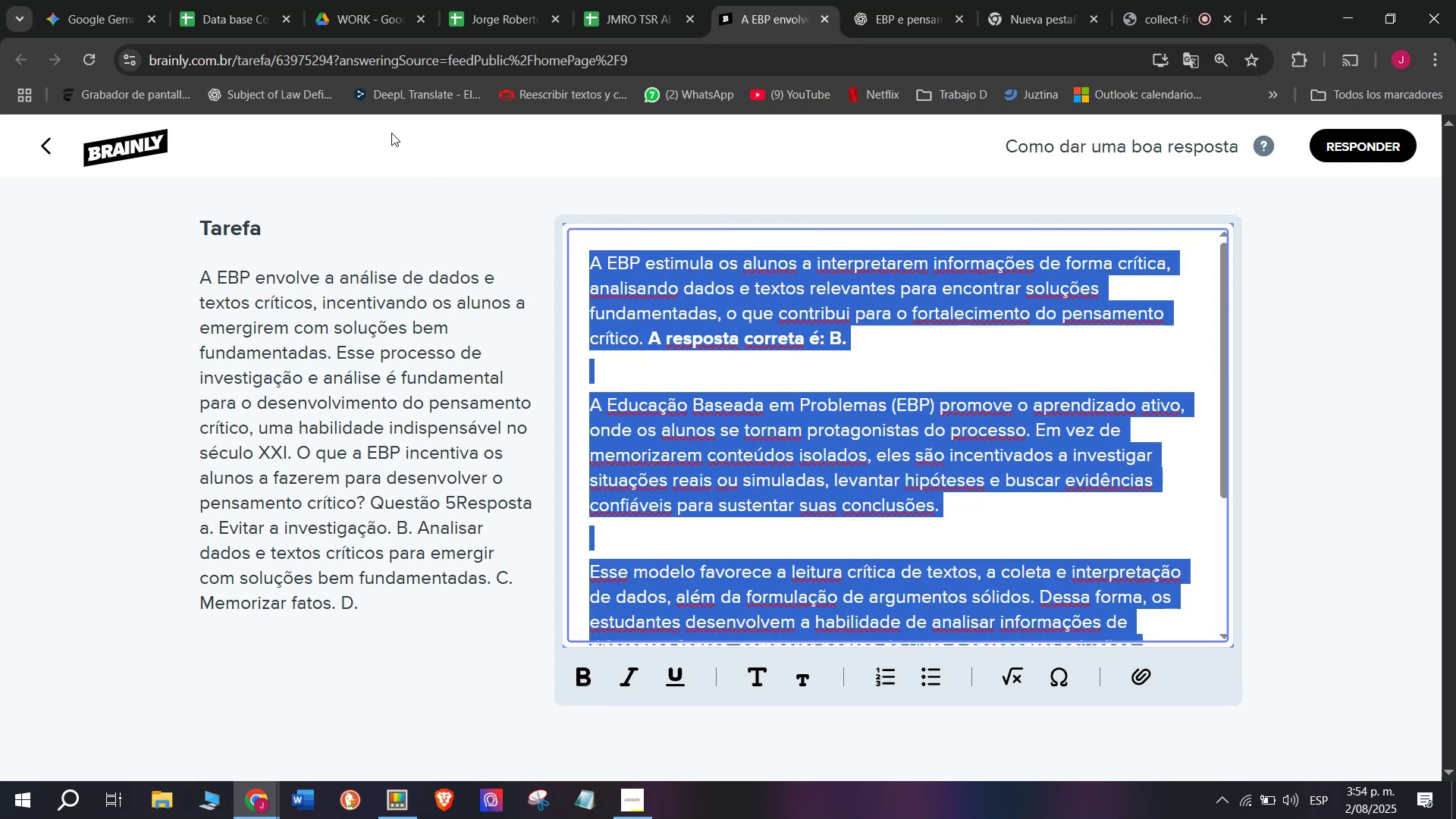 
key(Control+C)
 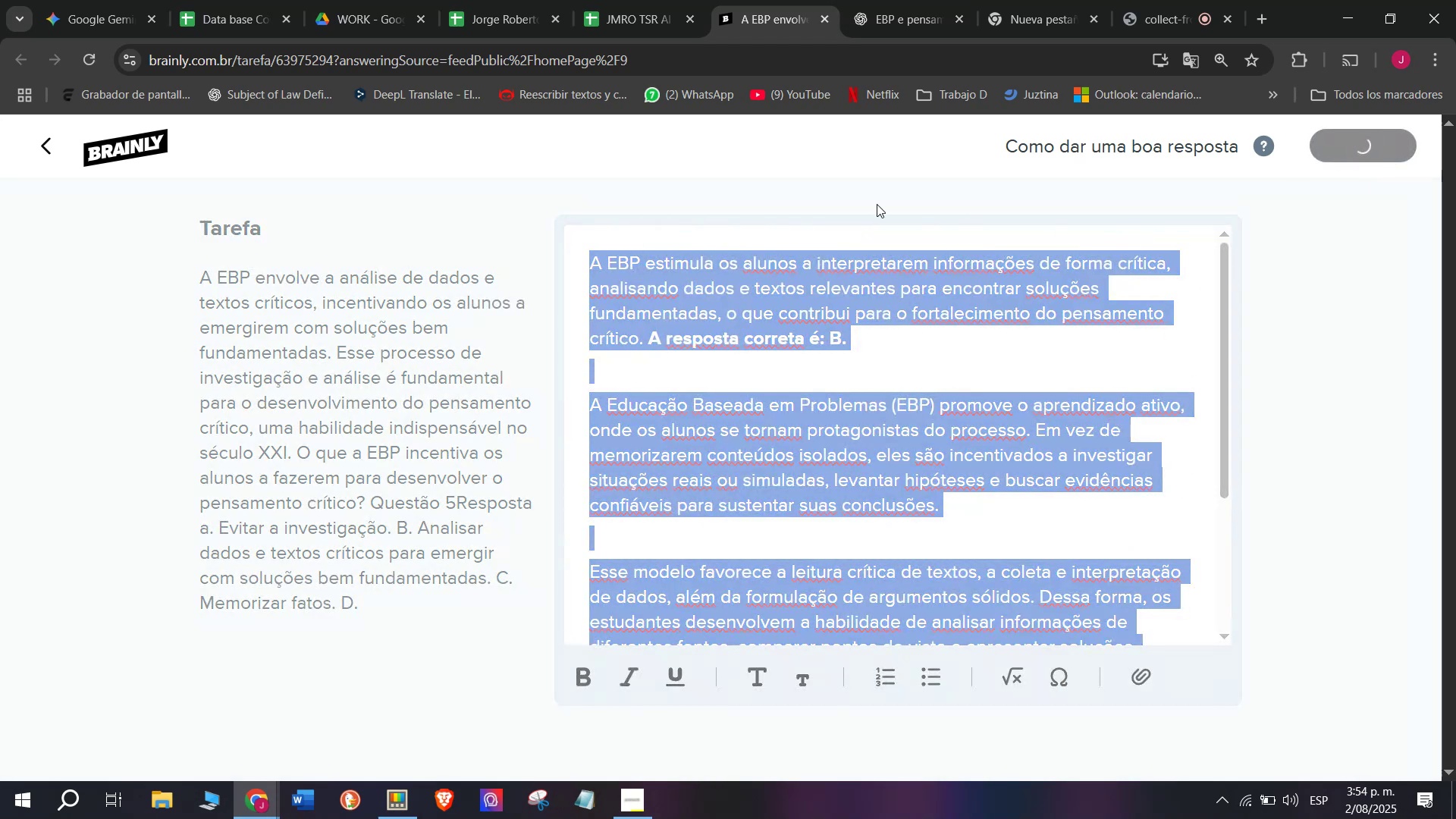 
left_click([645, 0])
 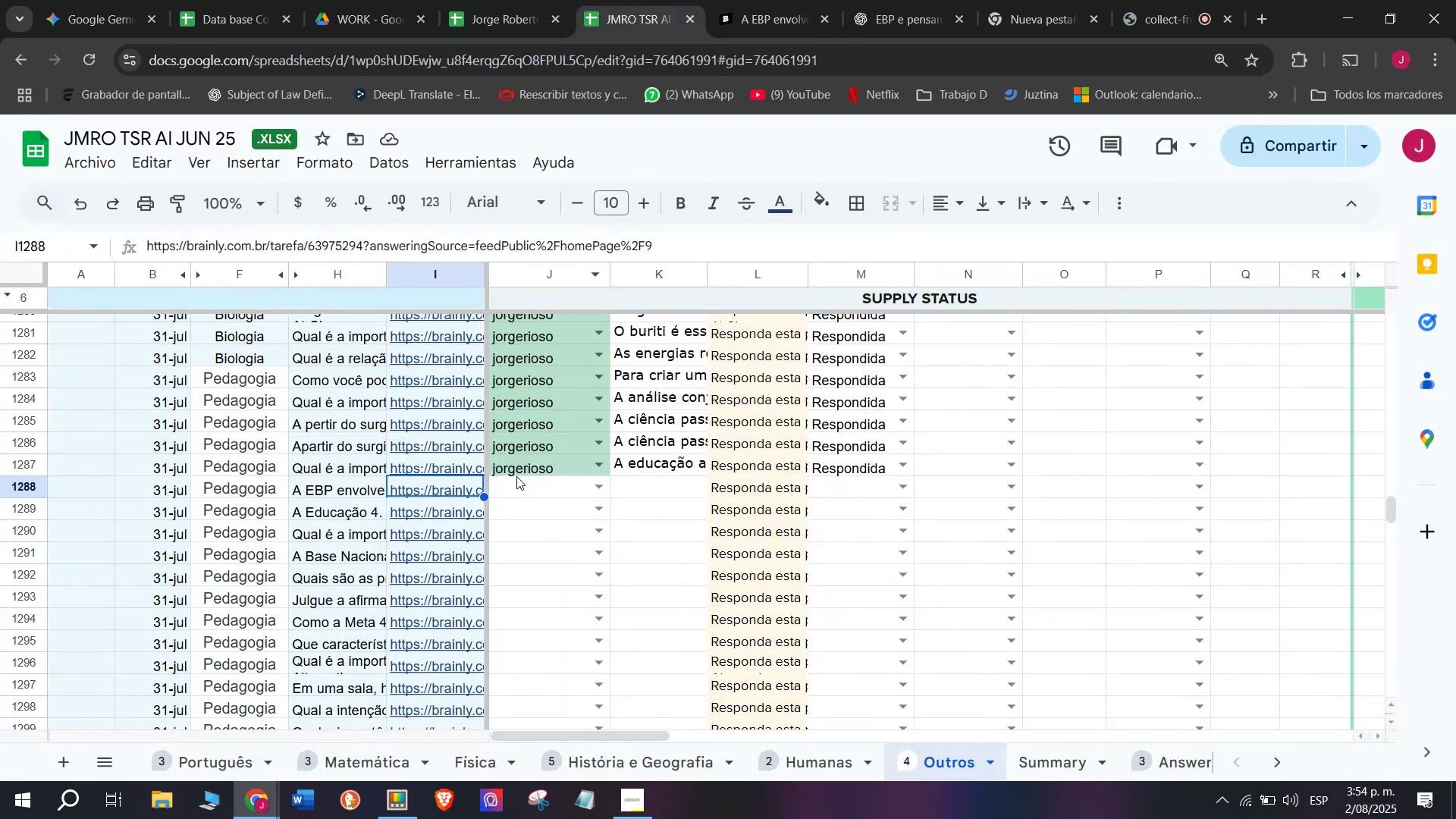 
left_click([513, 493])
 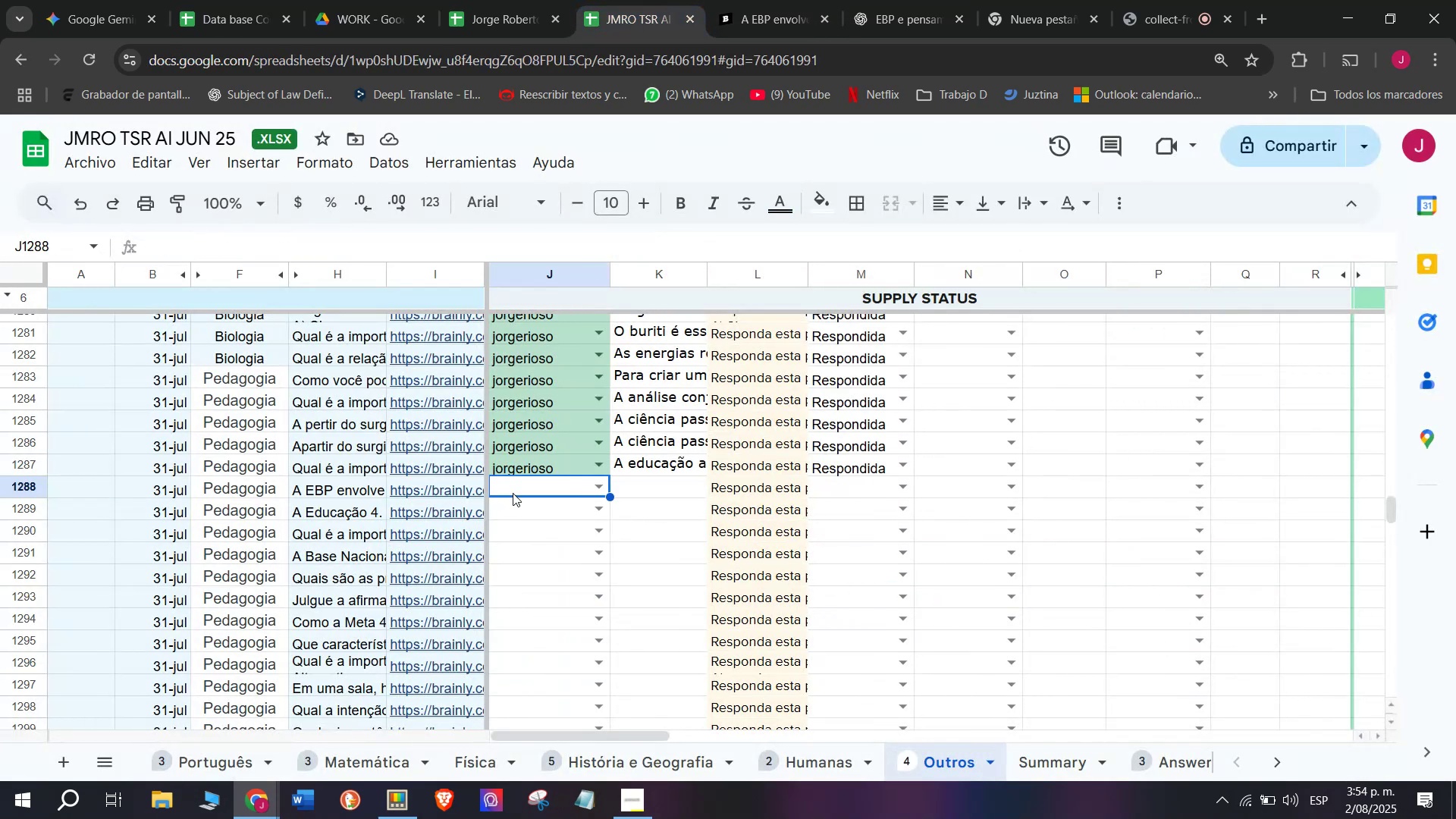 
key(J)
 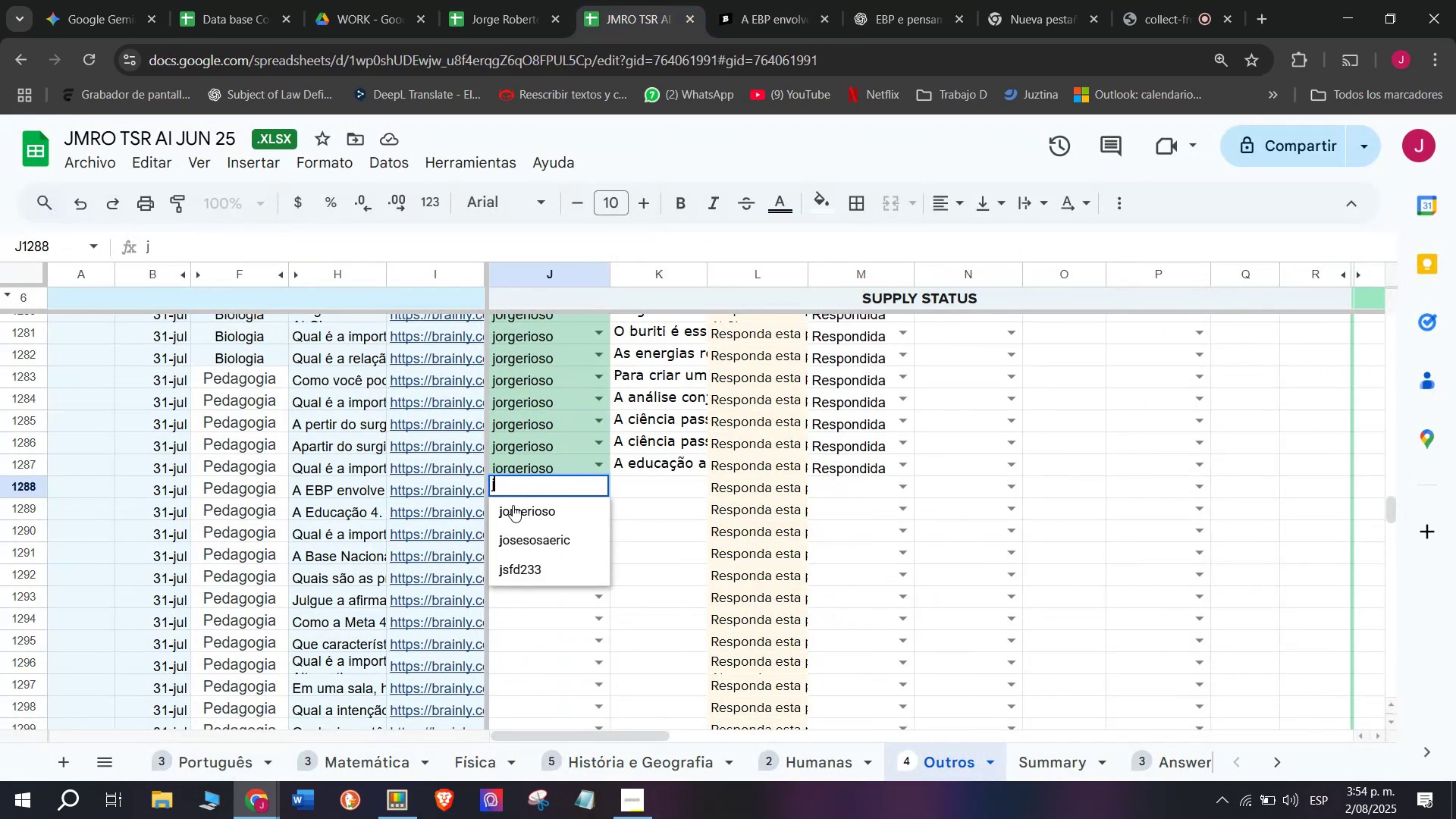 
left_click([513, 505])
 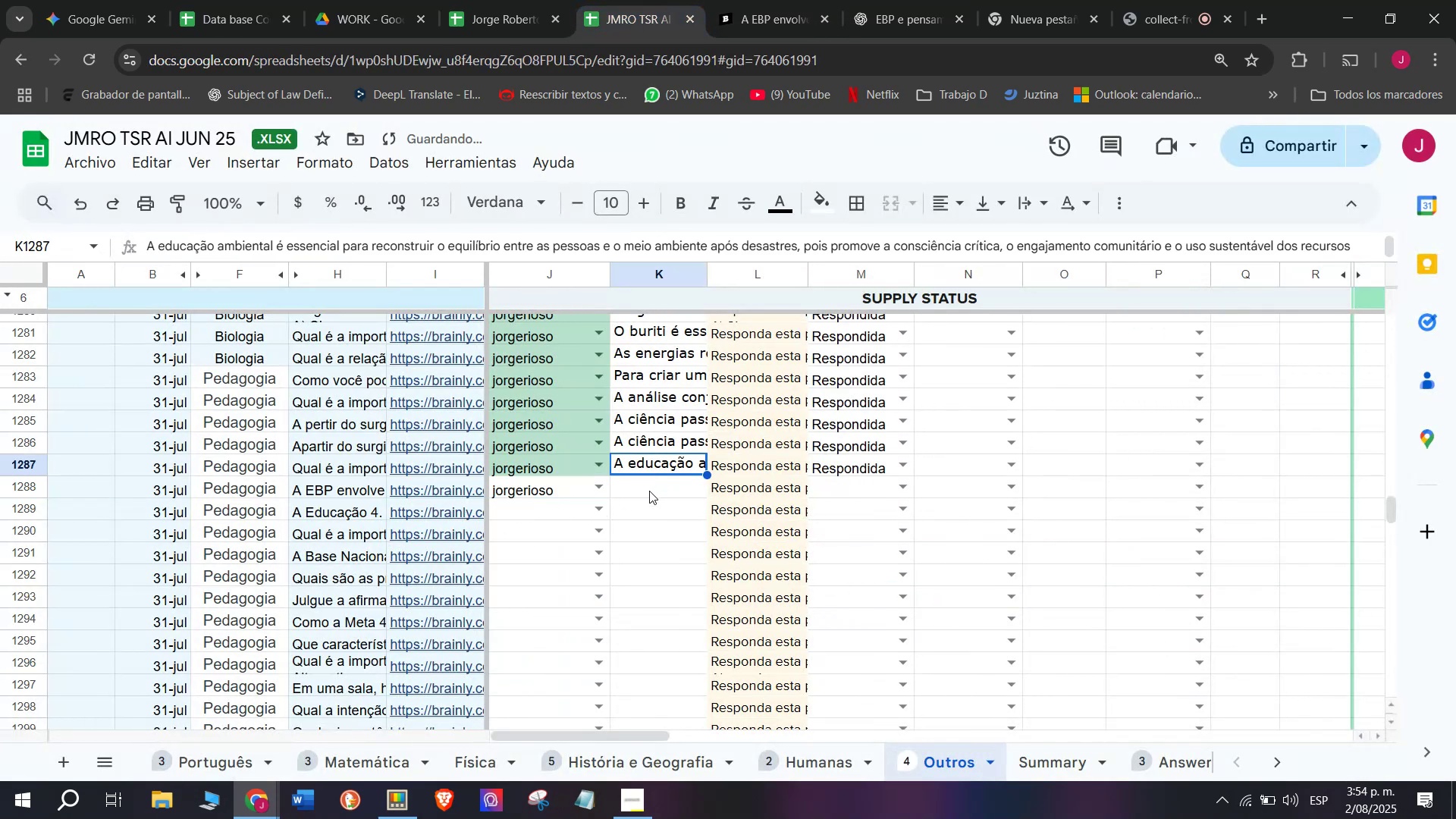 
double_click([649, 493])
 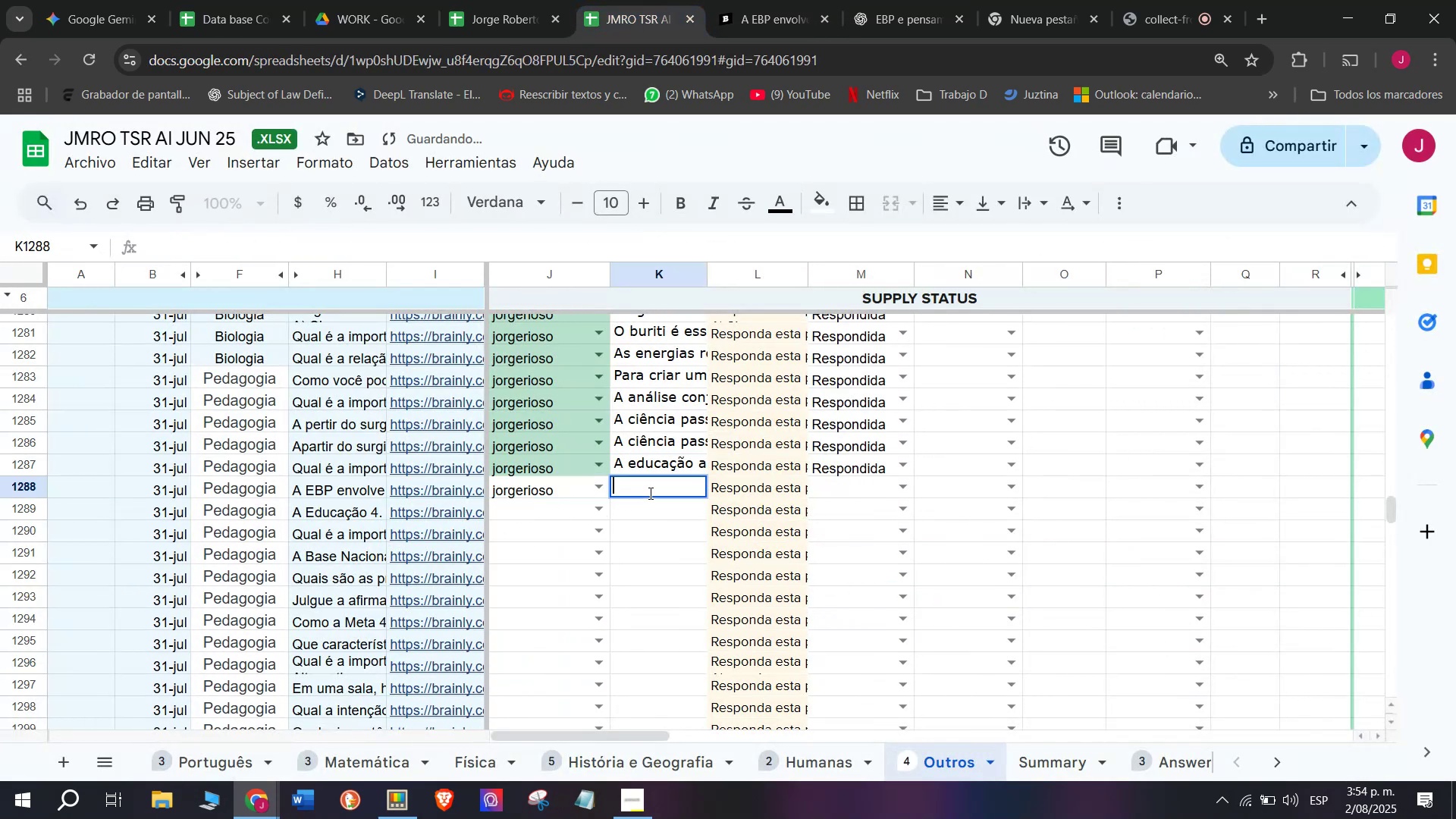 
key(Control+V)
 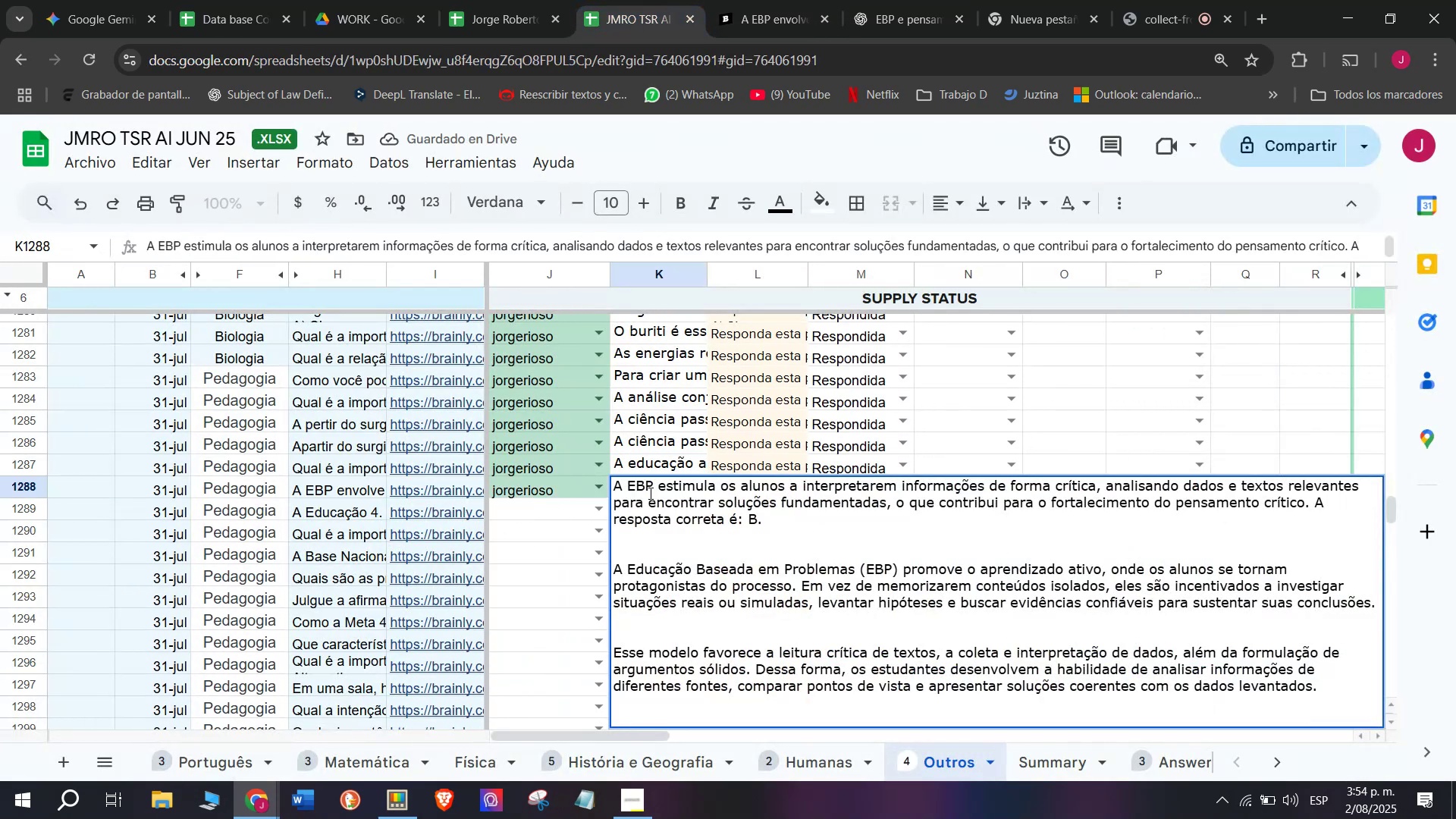 
key(Enter)
 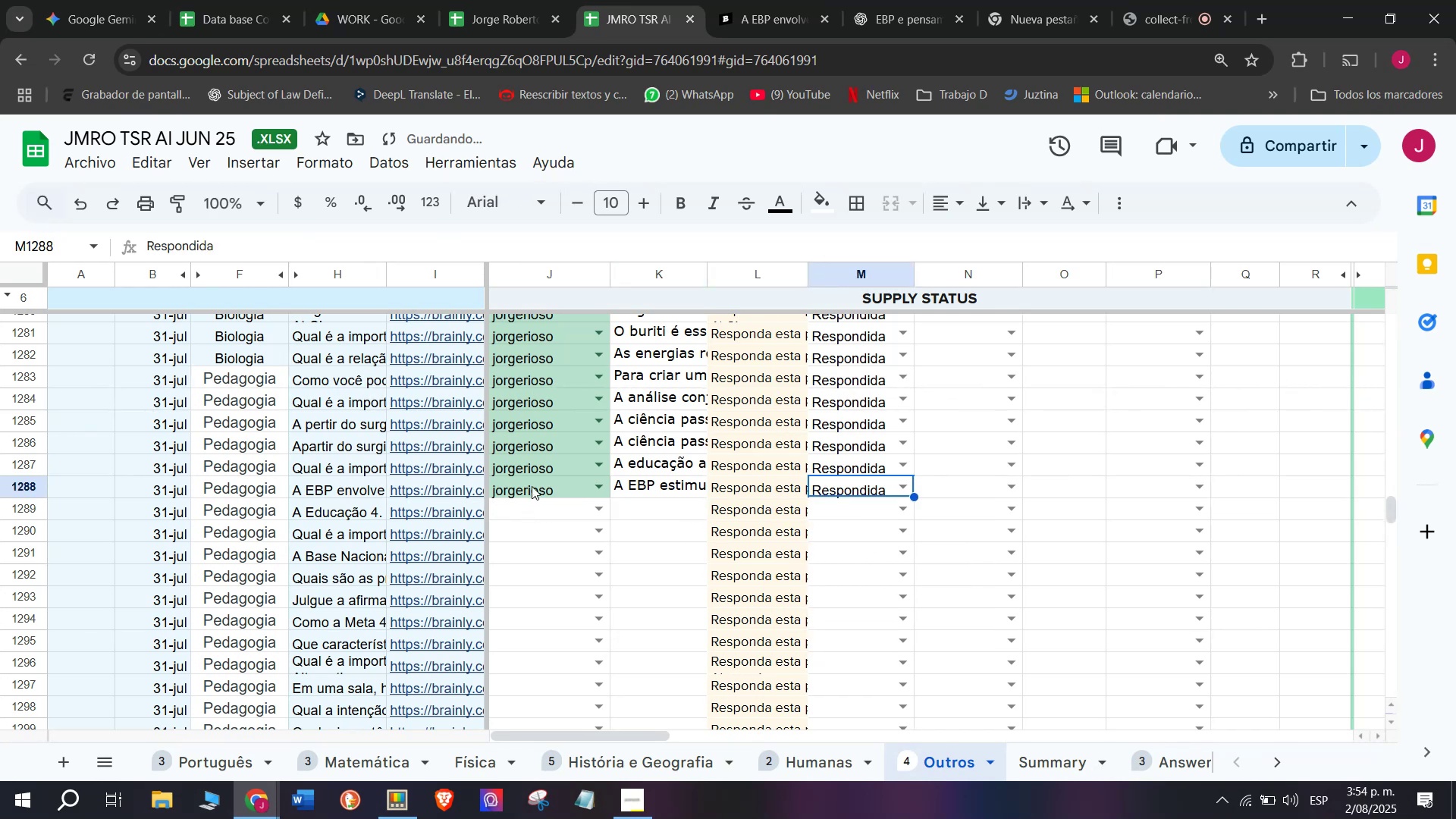 
left_click([472, 516])
 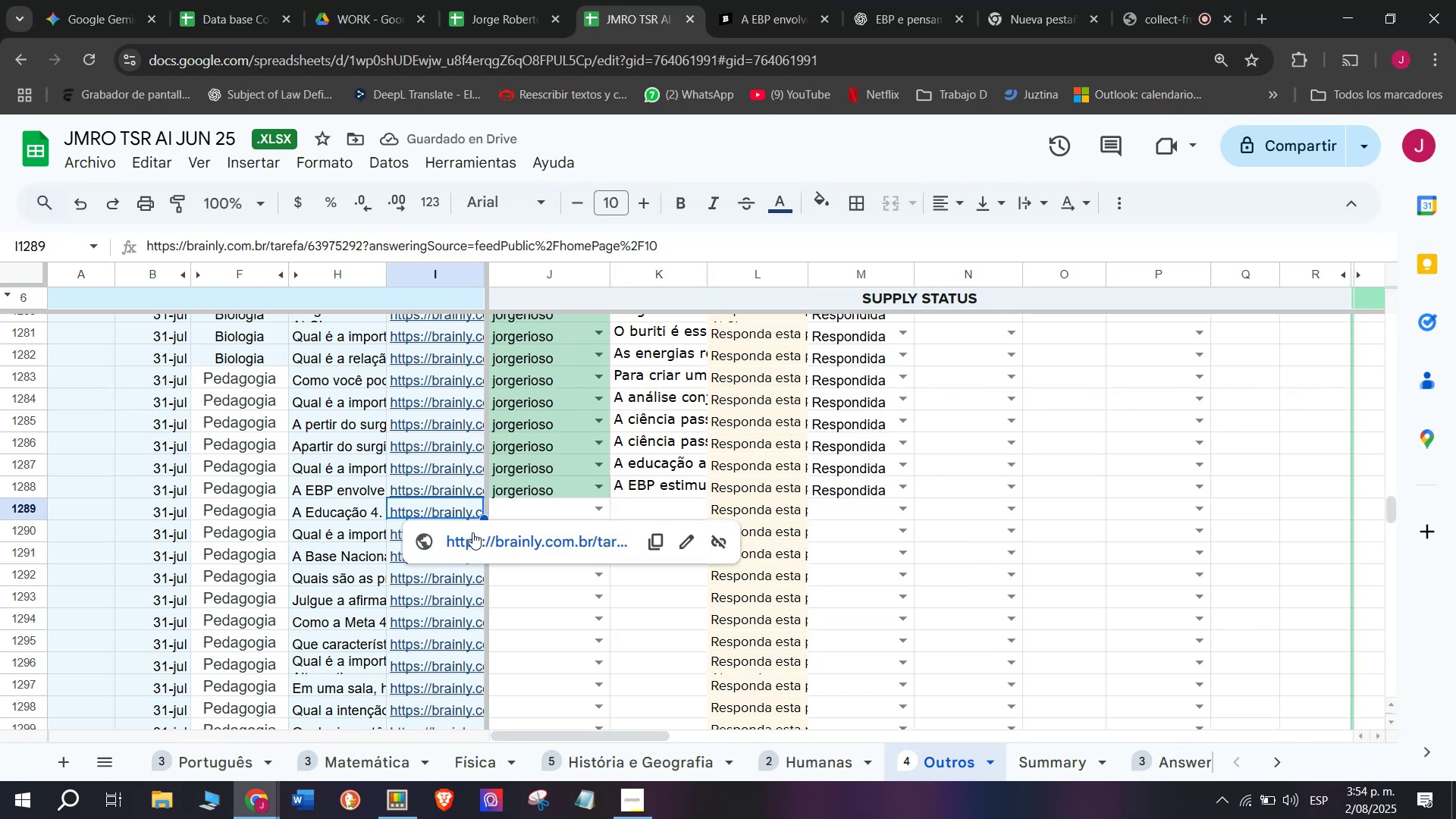 
left_click([472, 532])
 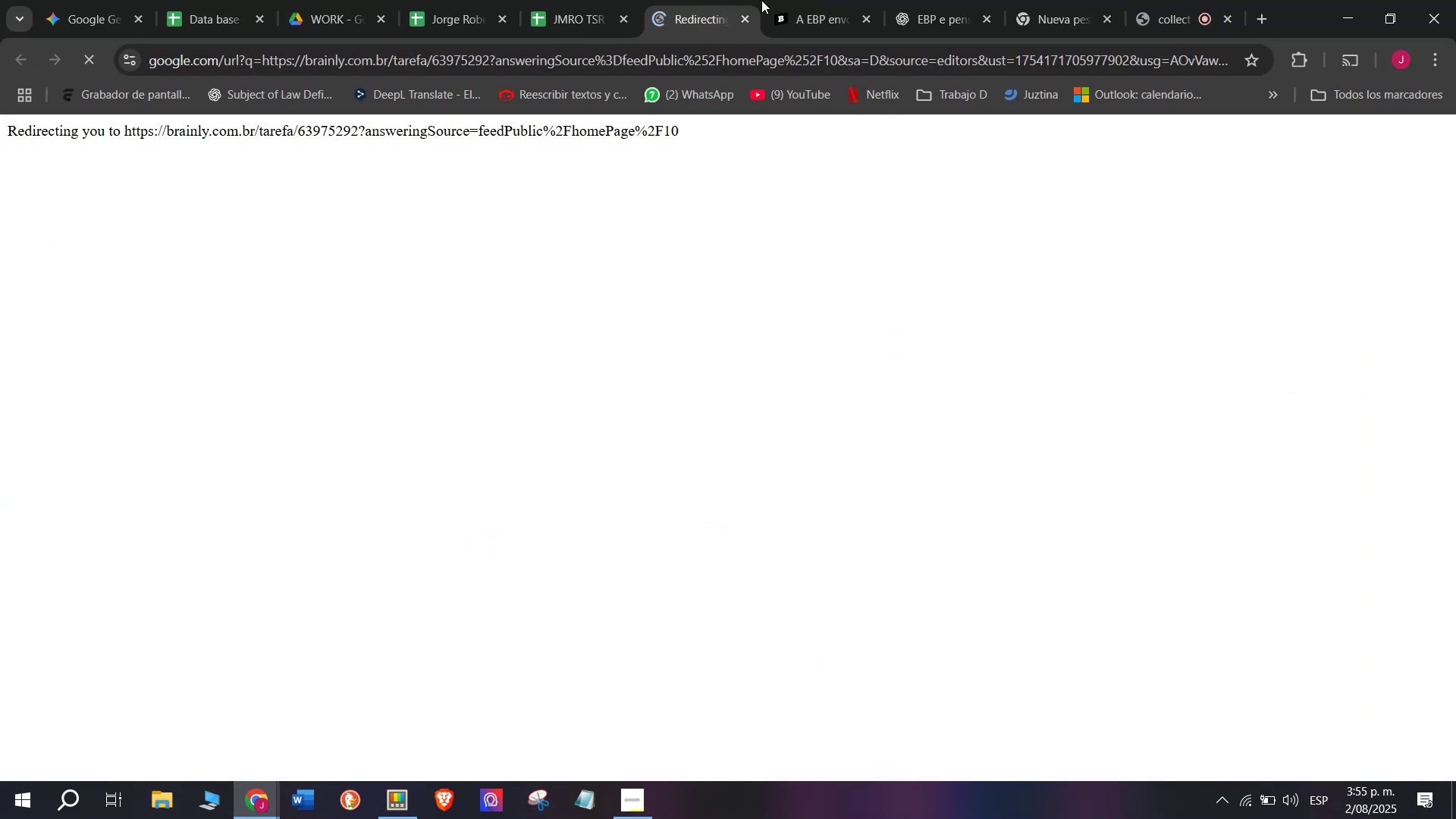 
left_click([785, 0])
 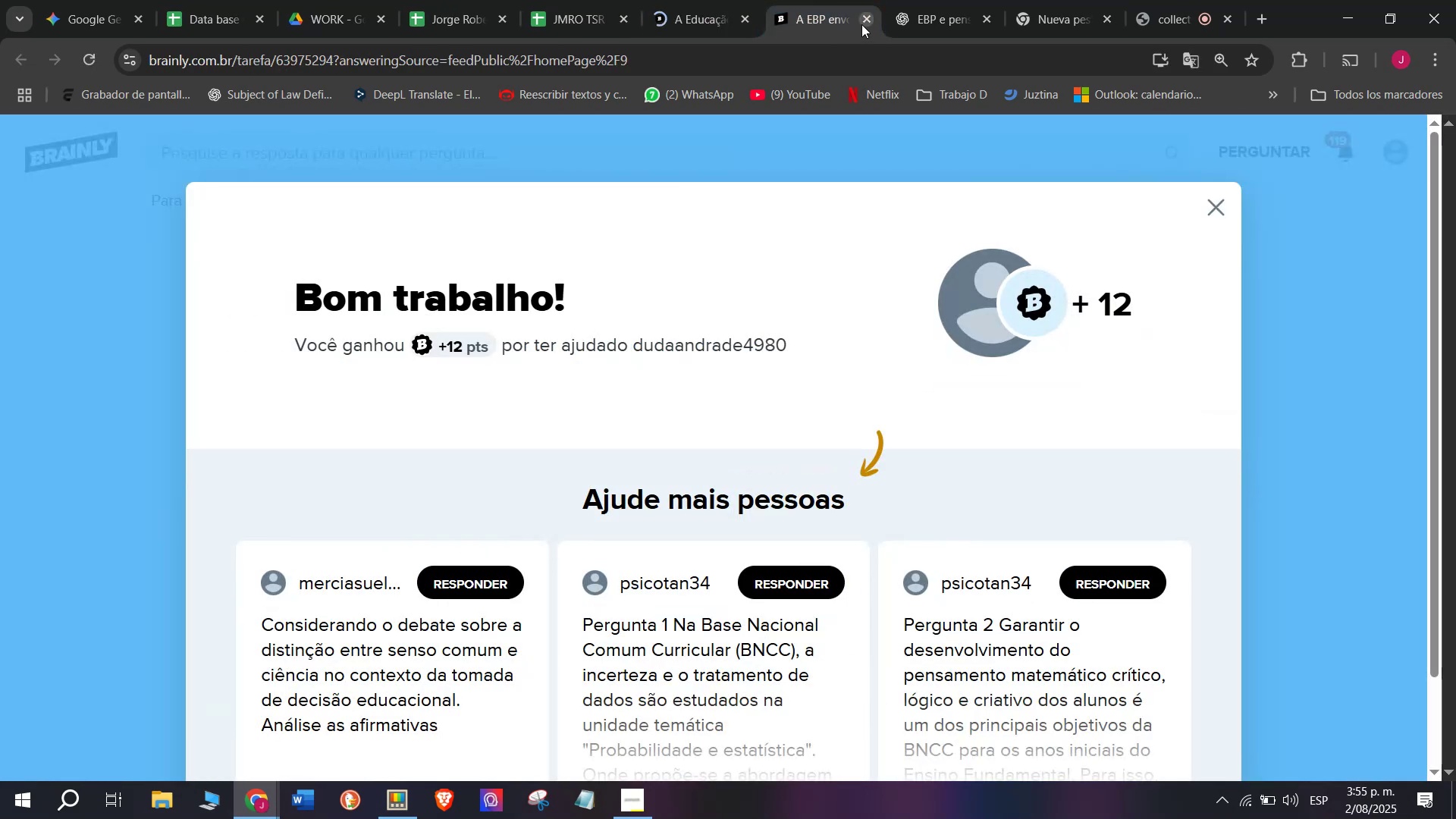 
double_click([865, 19])
 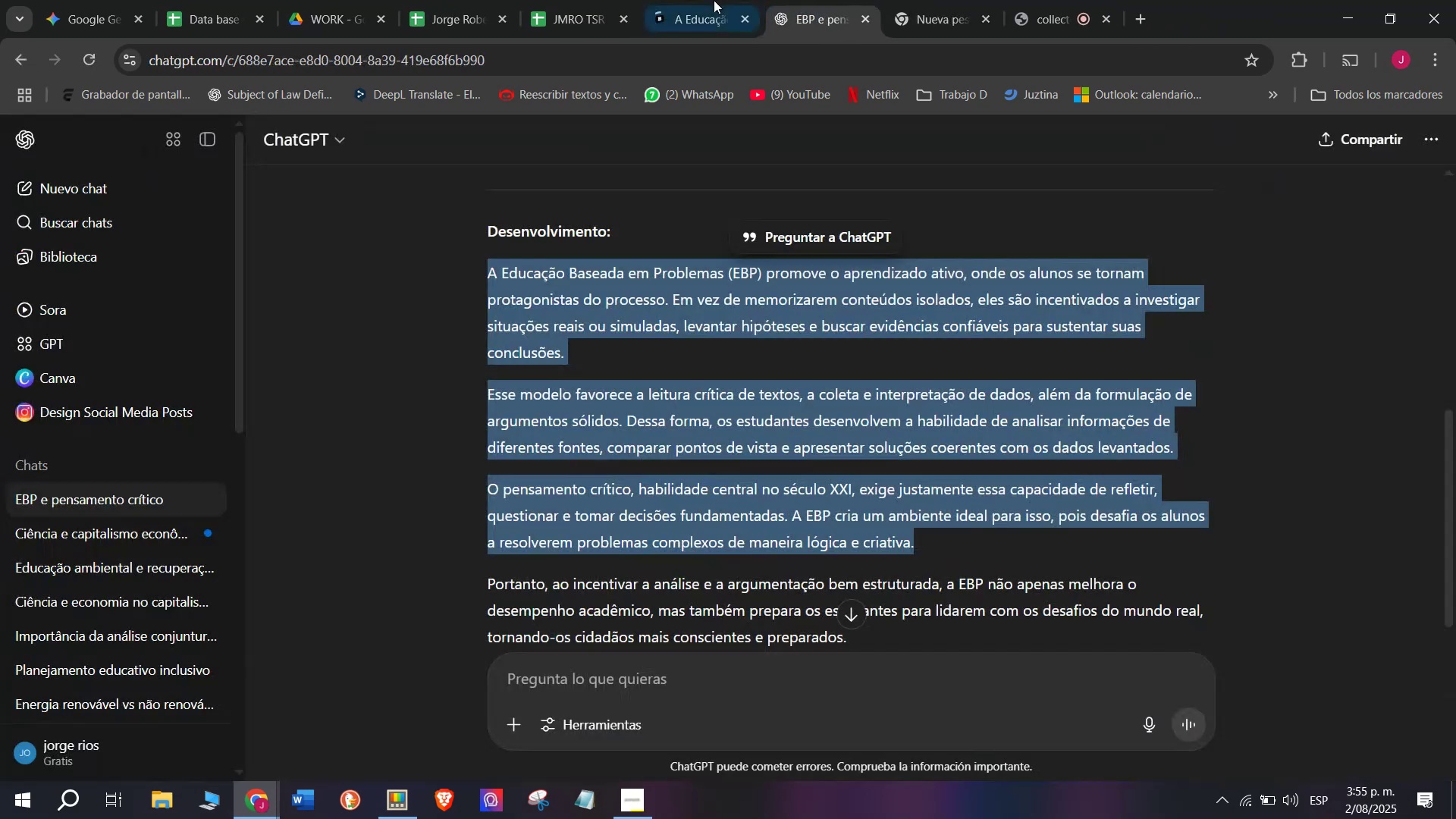 
triple_click([714, 0])
 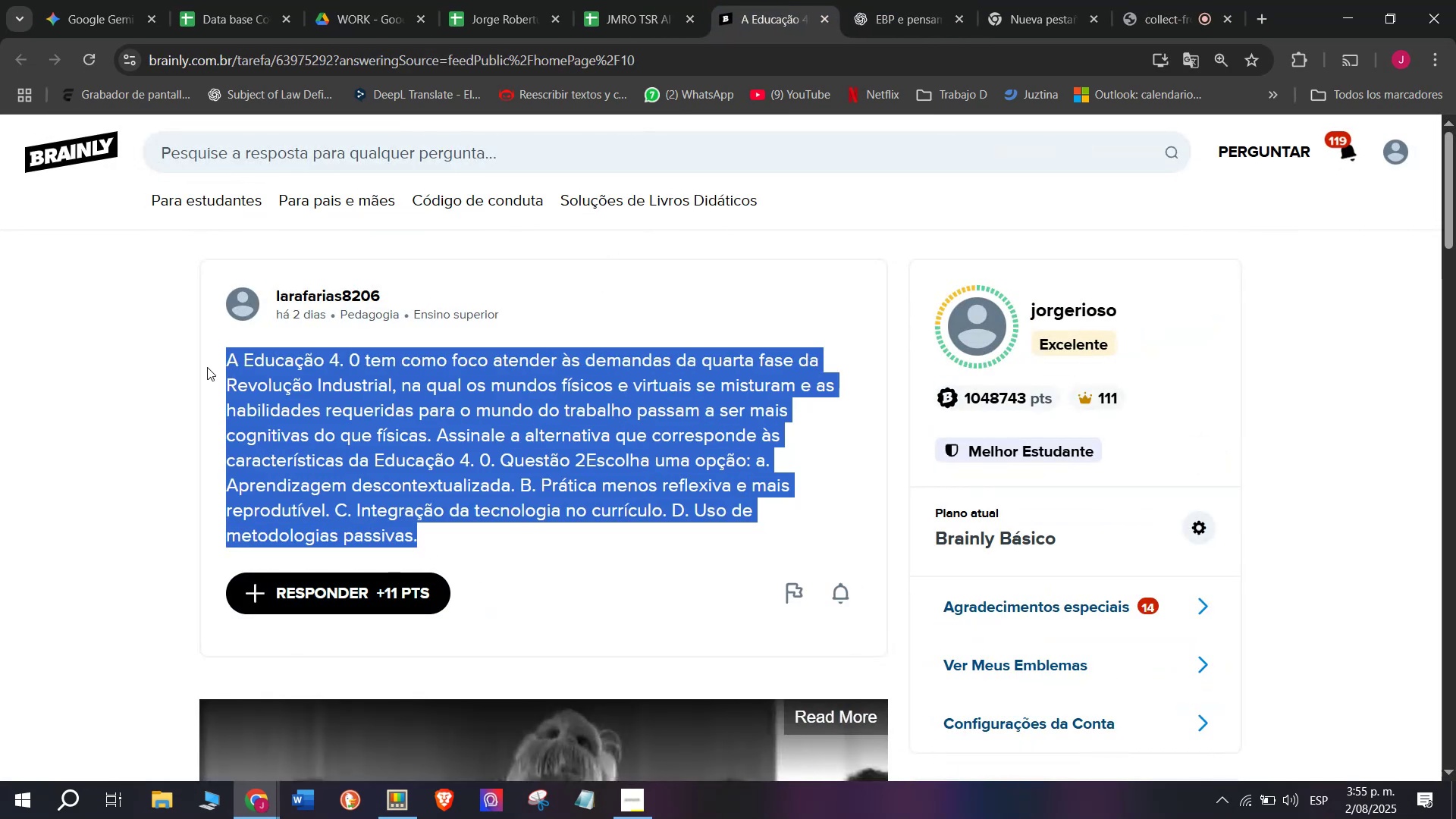 
key(Control+C)
 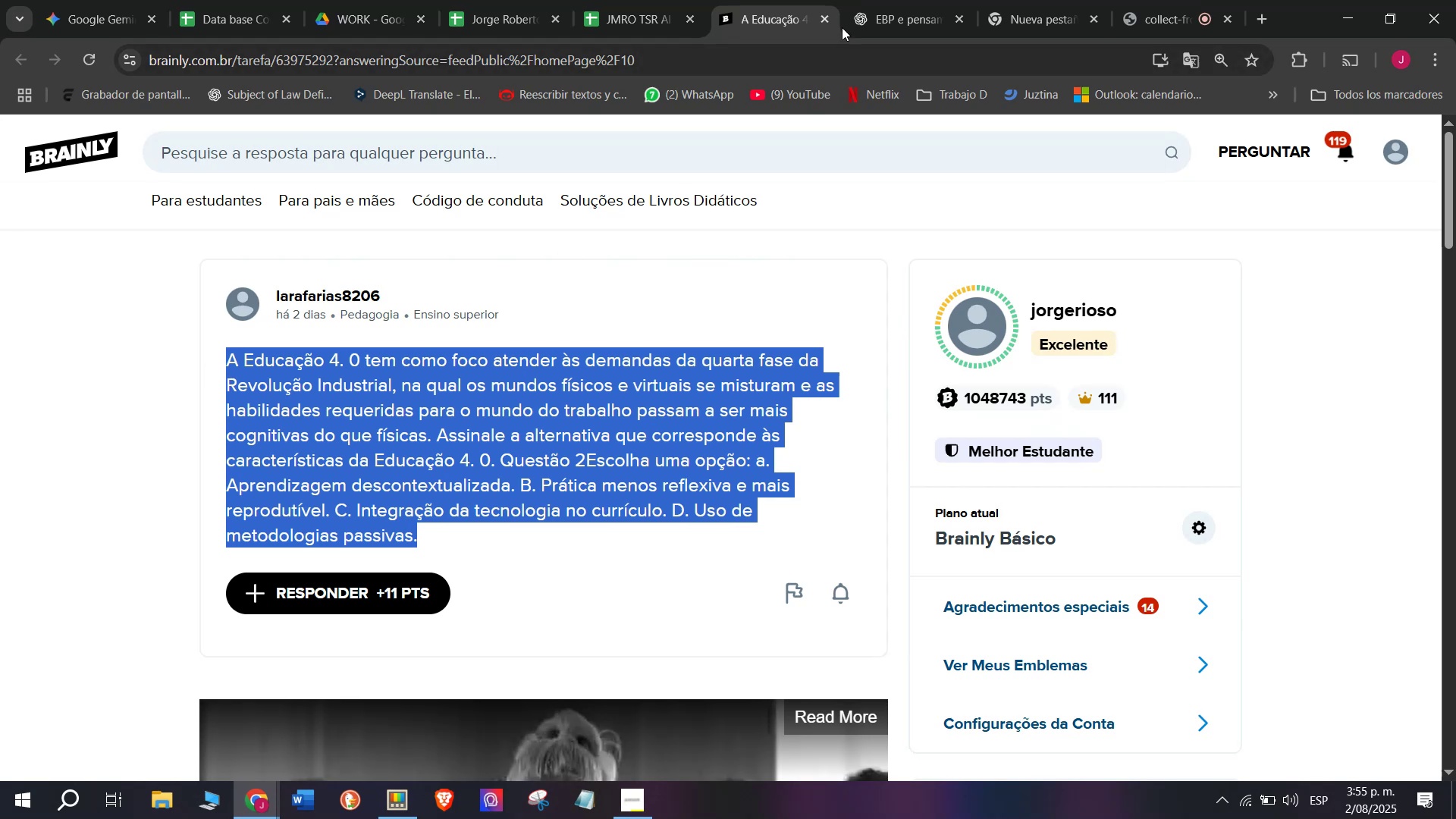 
left_click([890, 0])
 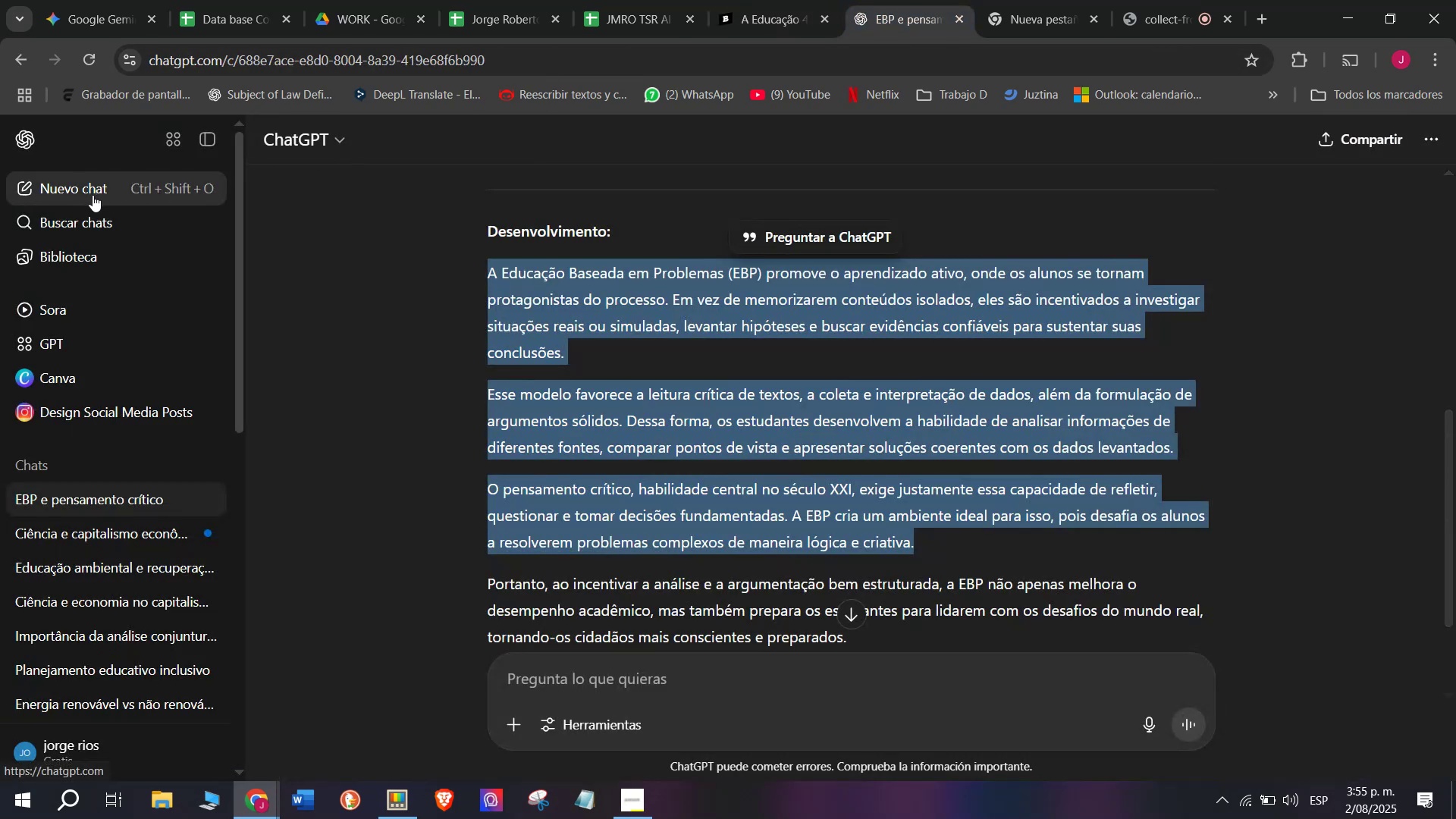 
left_click([93, 195])
 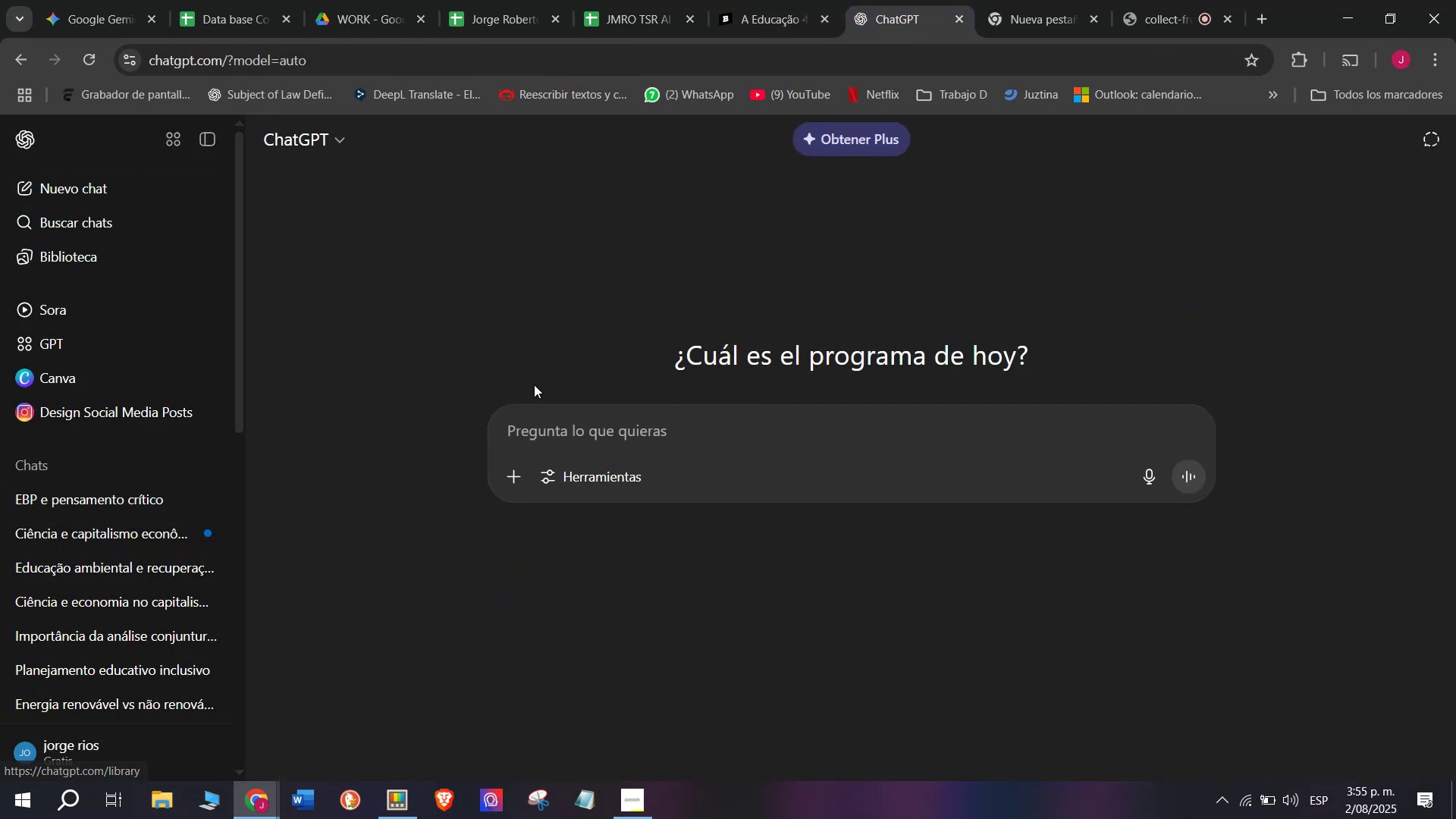 
key(Meta+MetaLeft)
 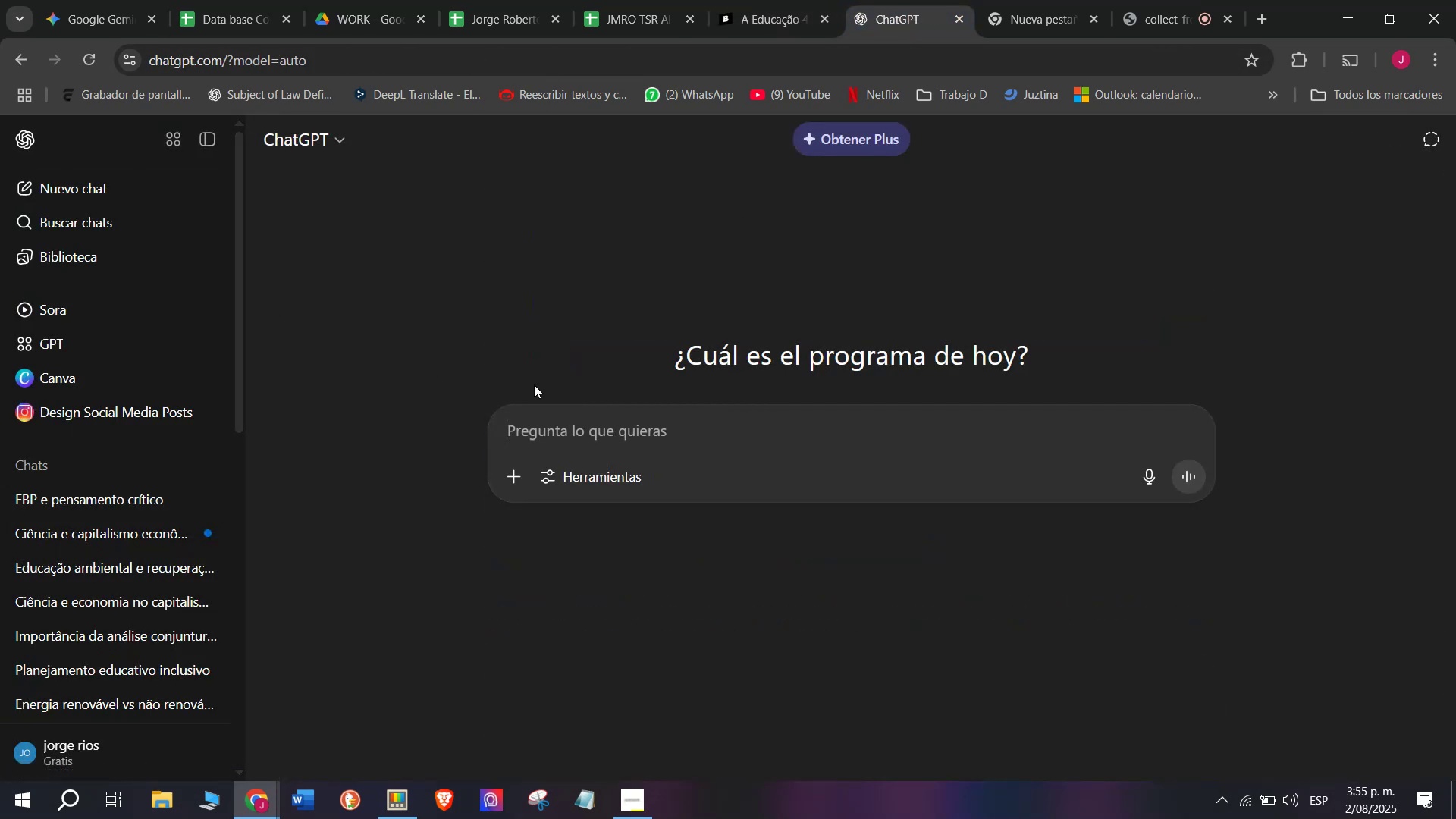 
key(Meta+V)
 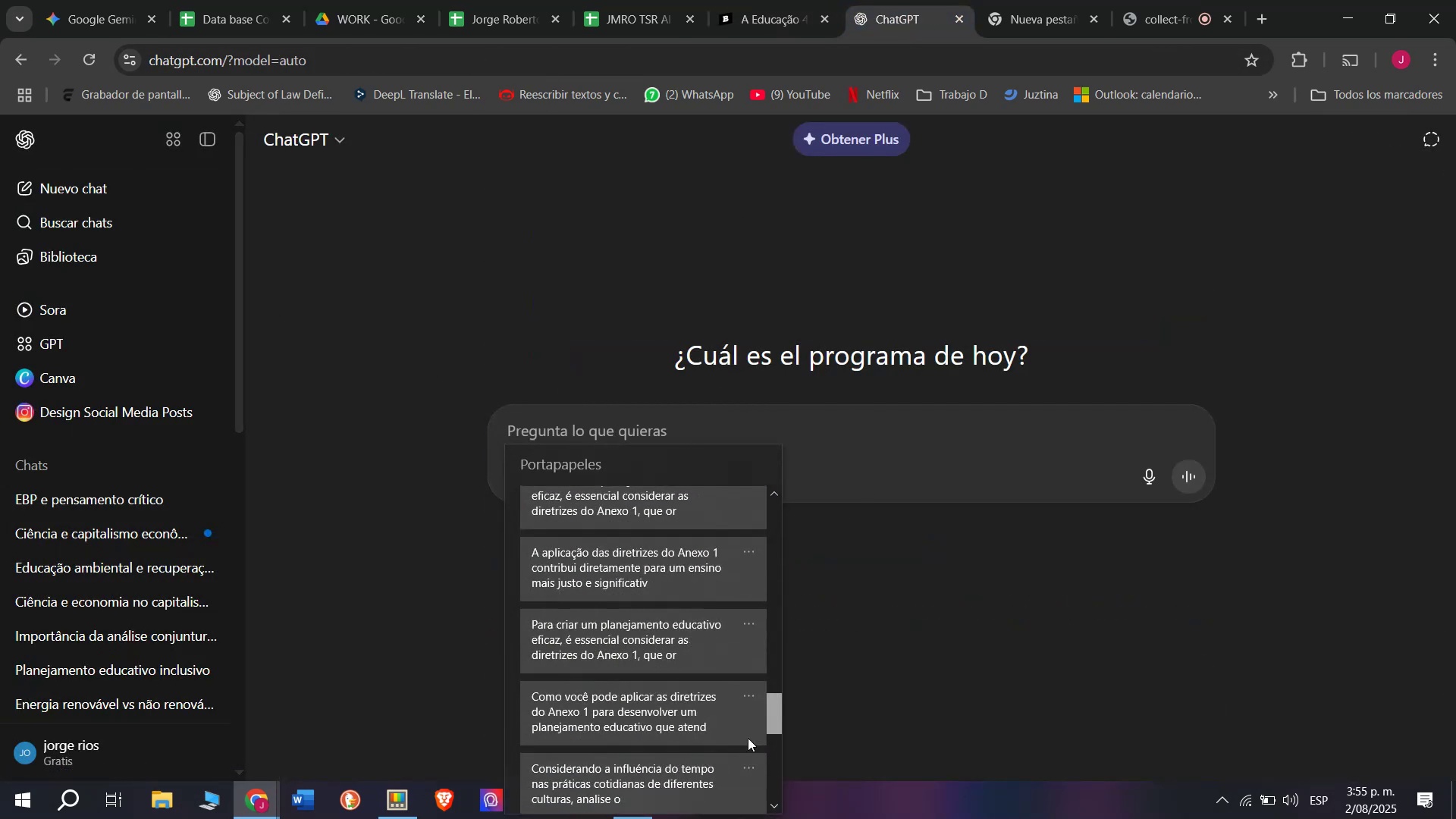 
left_click([632, 720])
 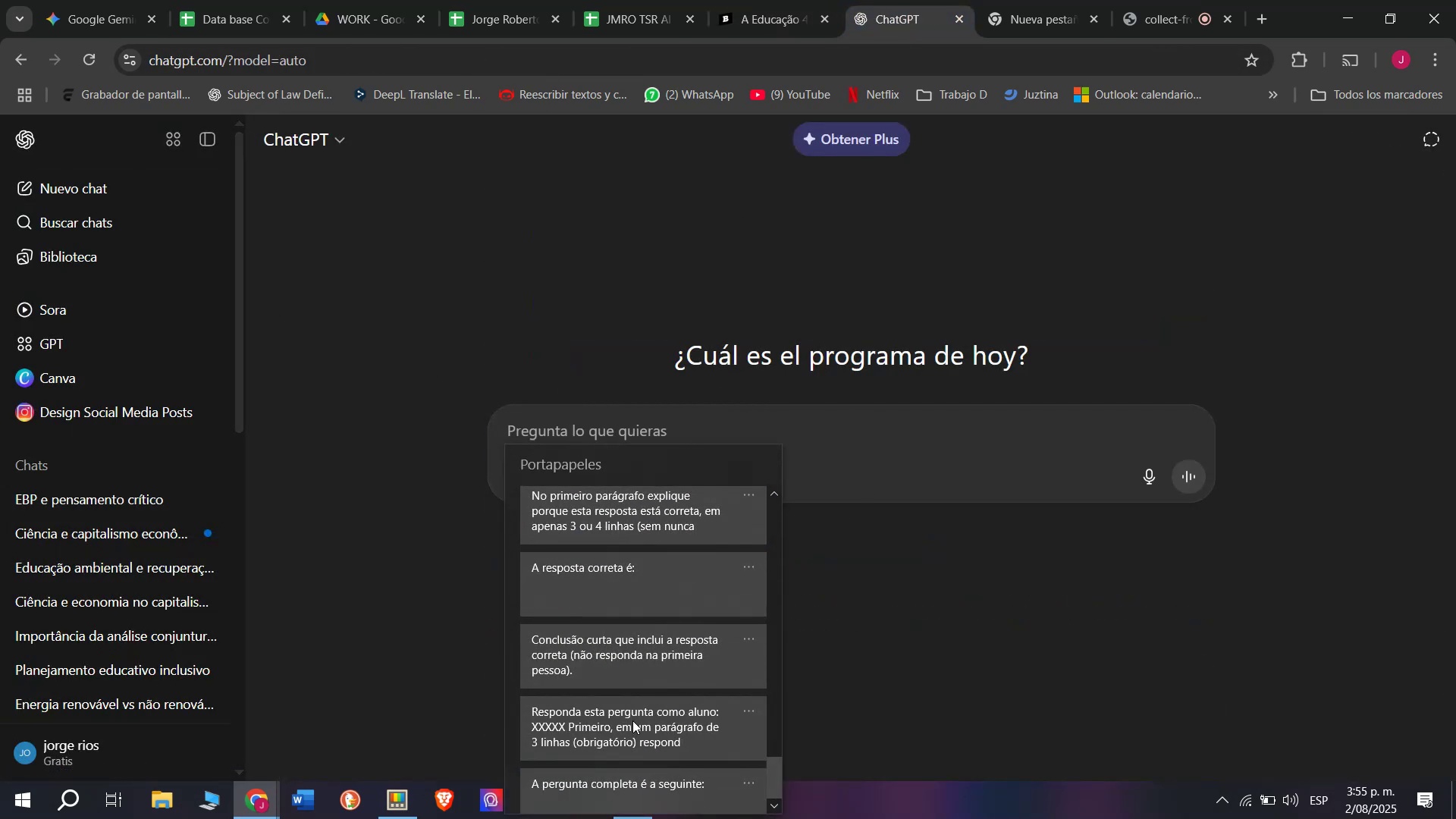 
key(Control+ControlLeft)
 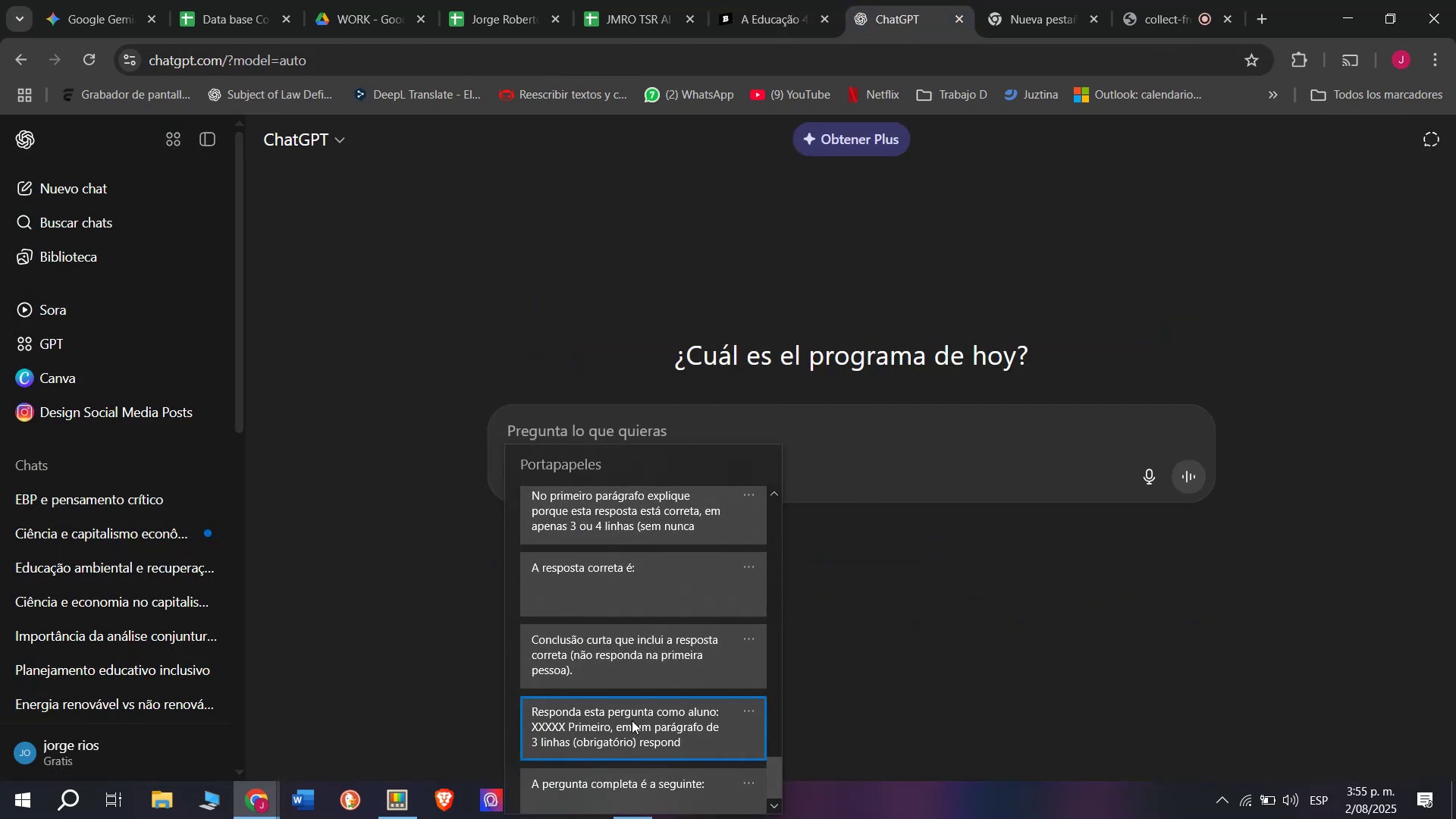 
key(Control+V)
 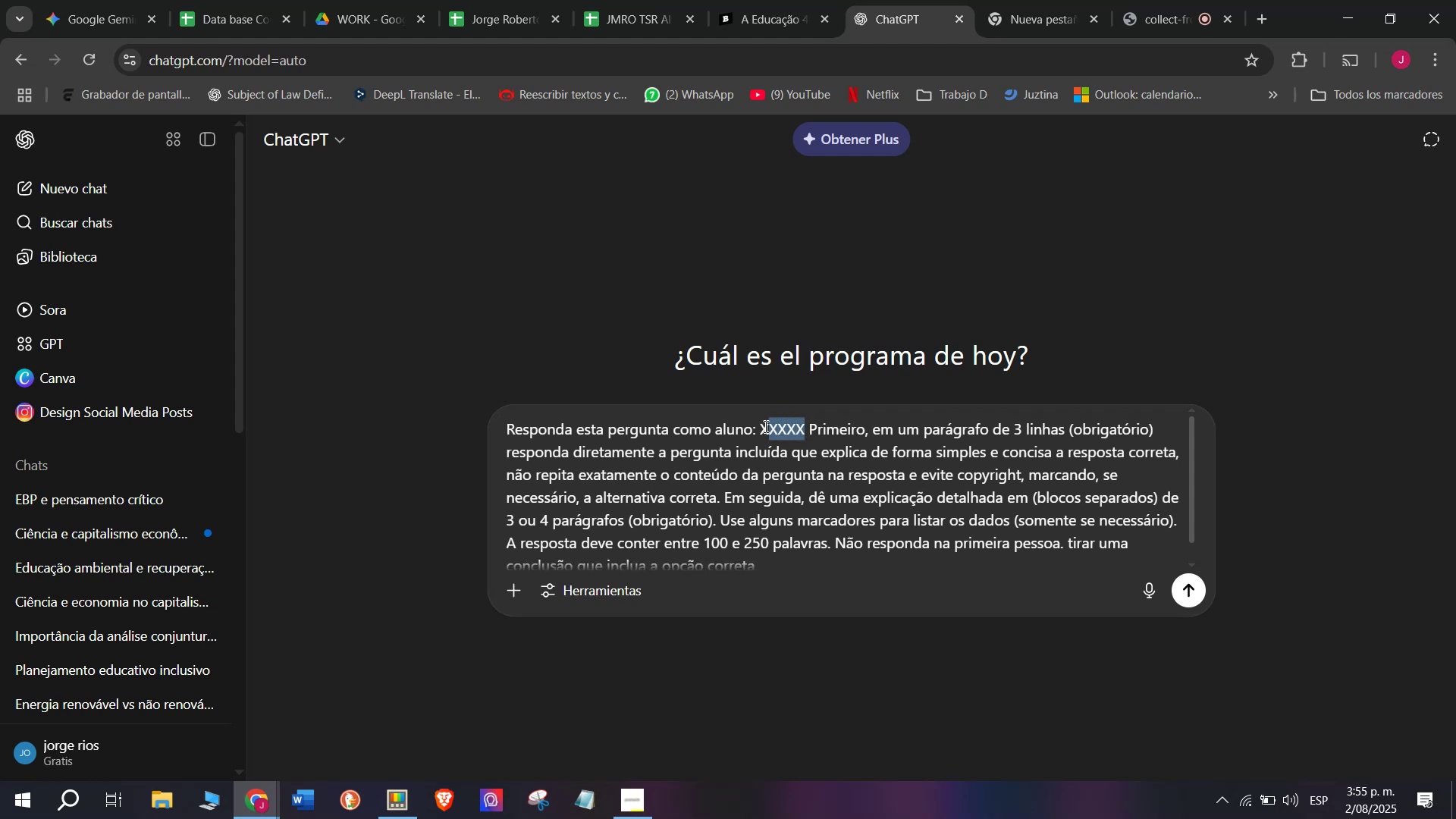 
key(Meta+V)
 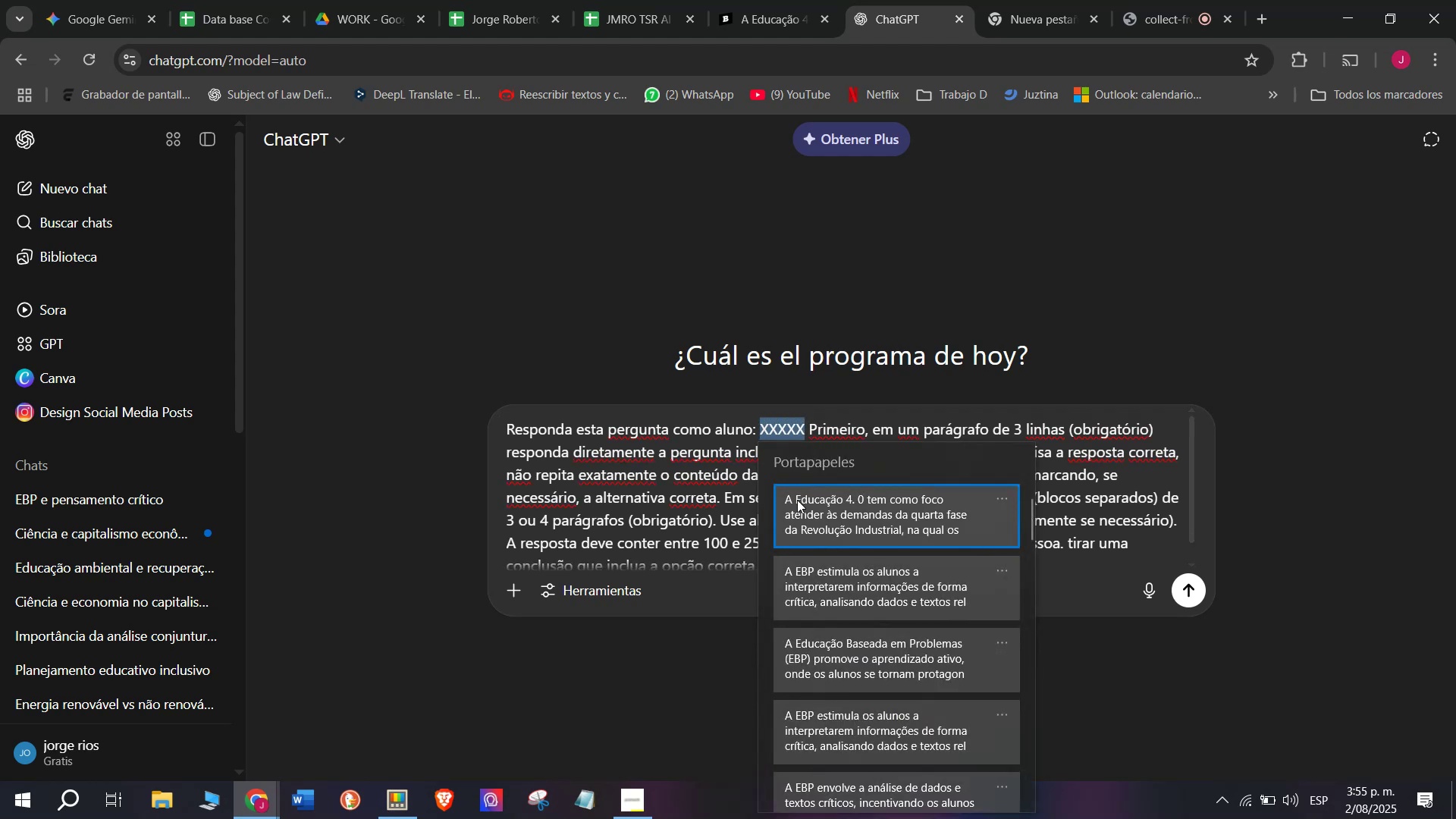 
key(Control+ControlLeft)
 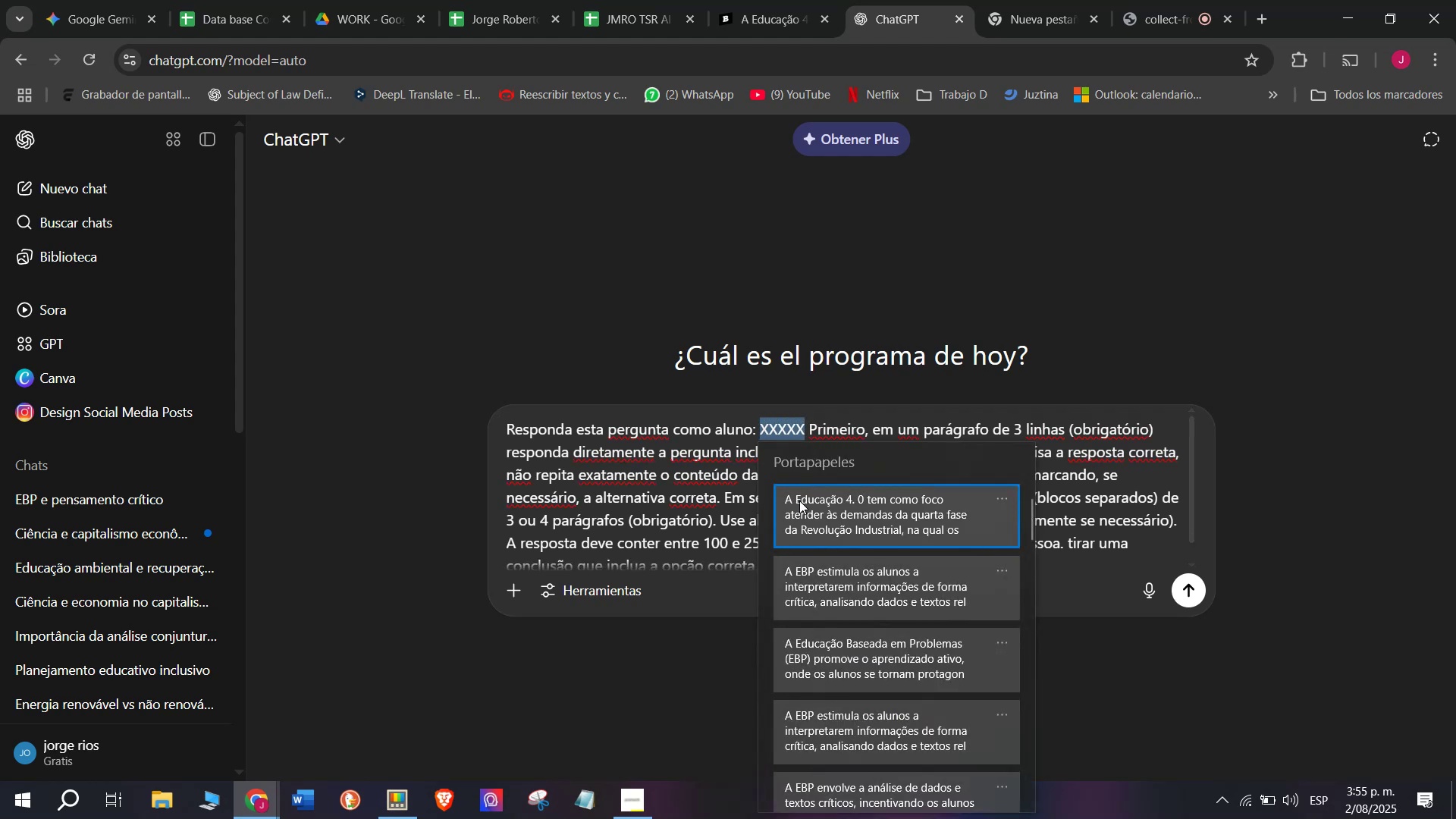 
key(Control+V)
 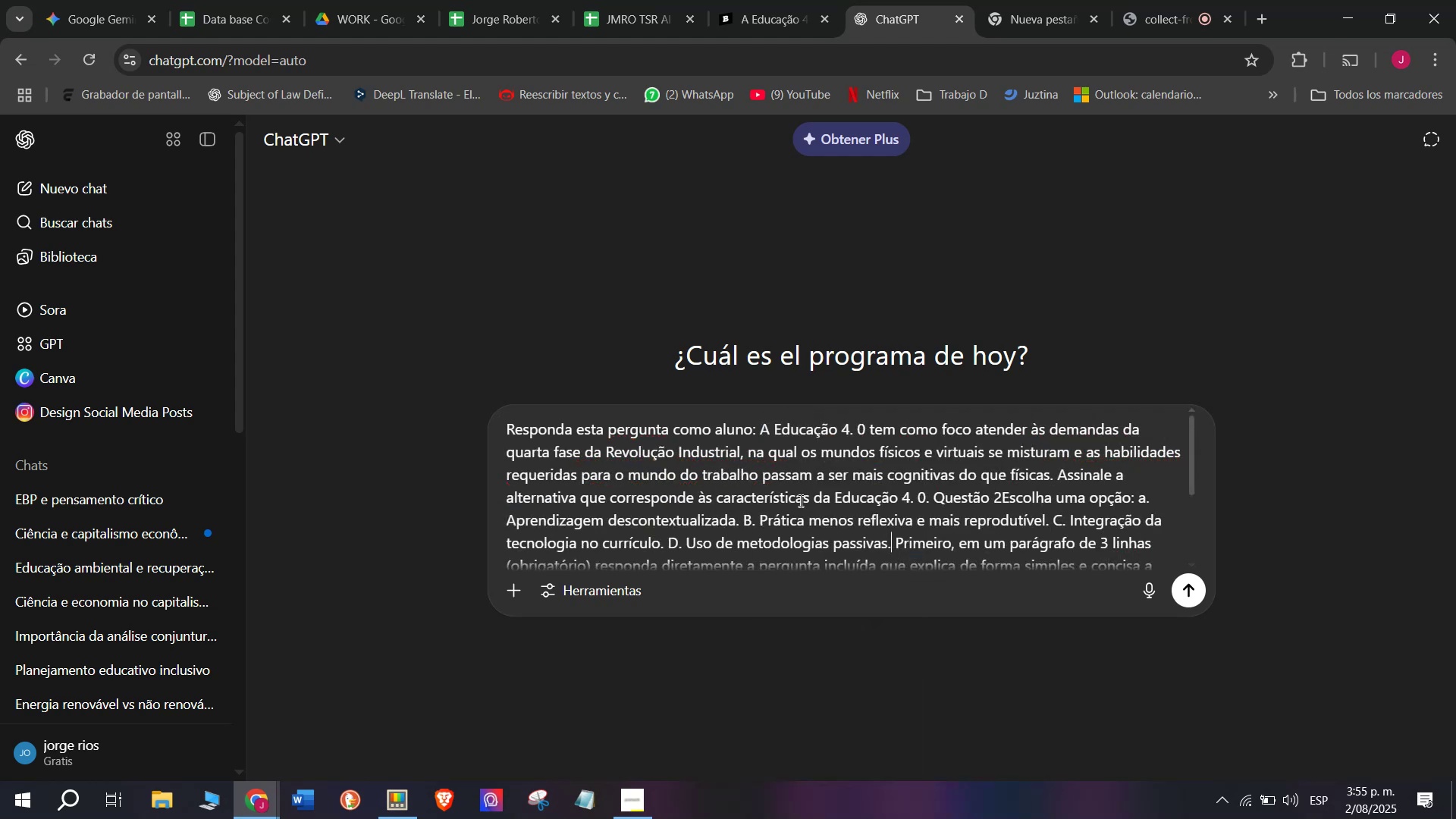 
key(Enter)
 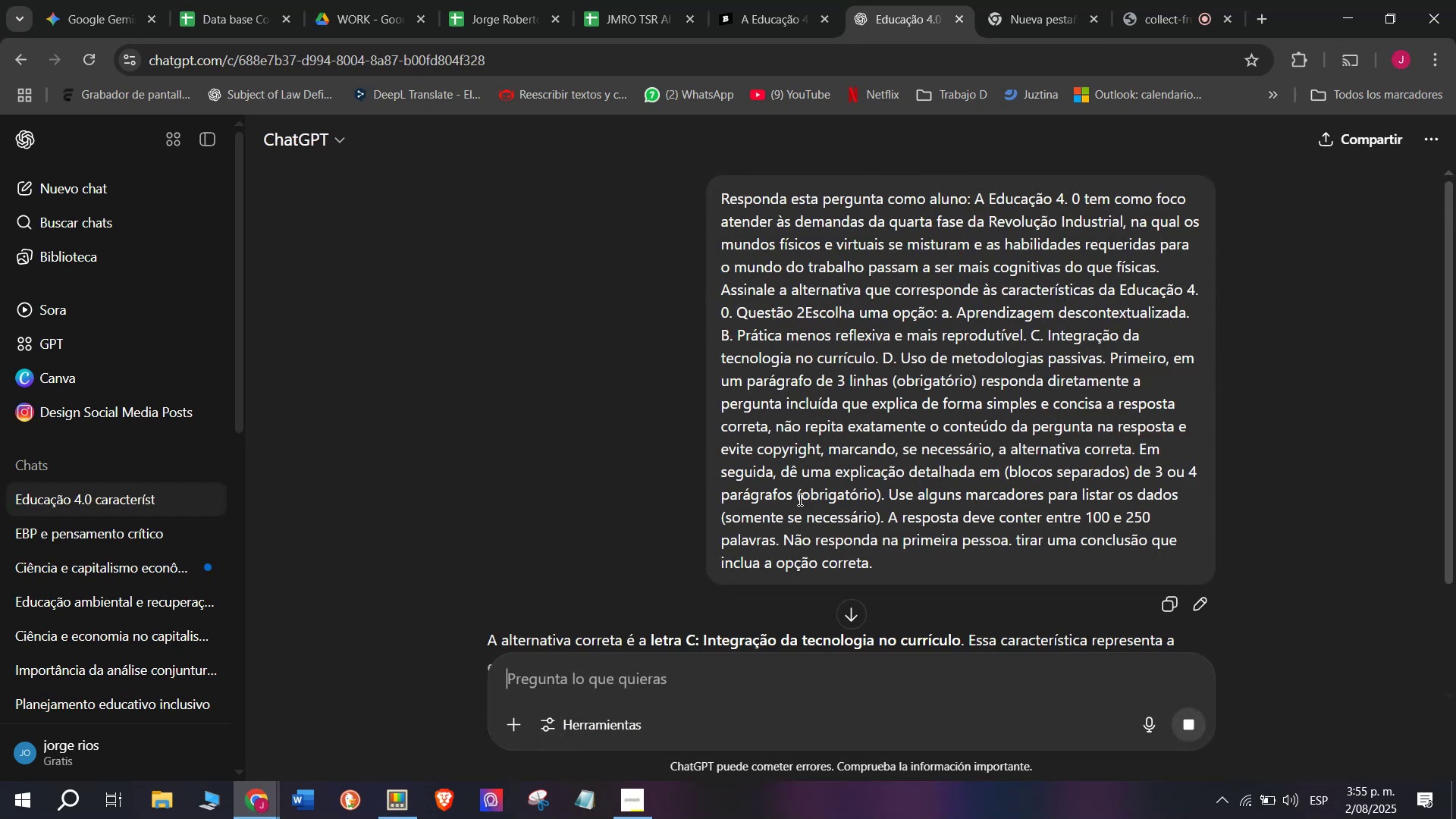 
scroll: coordinate [817, 421], scroll_direction: down, amount: 2.0
 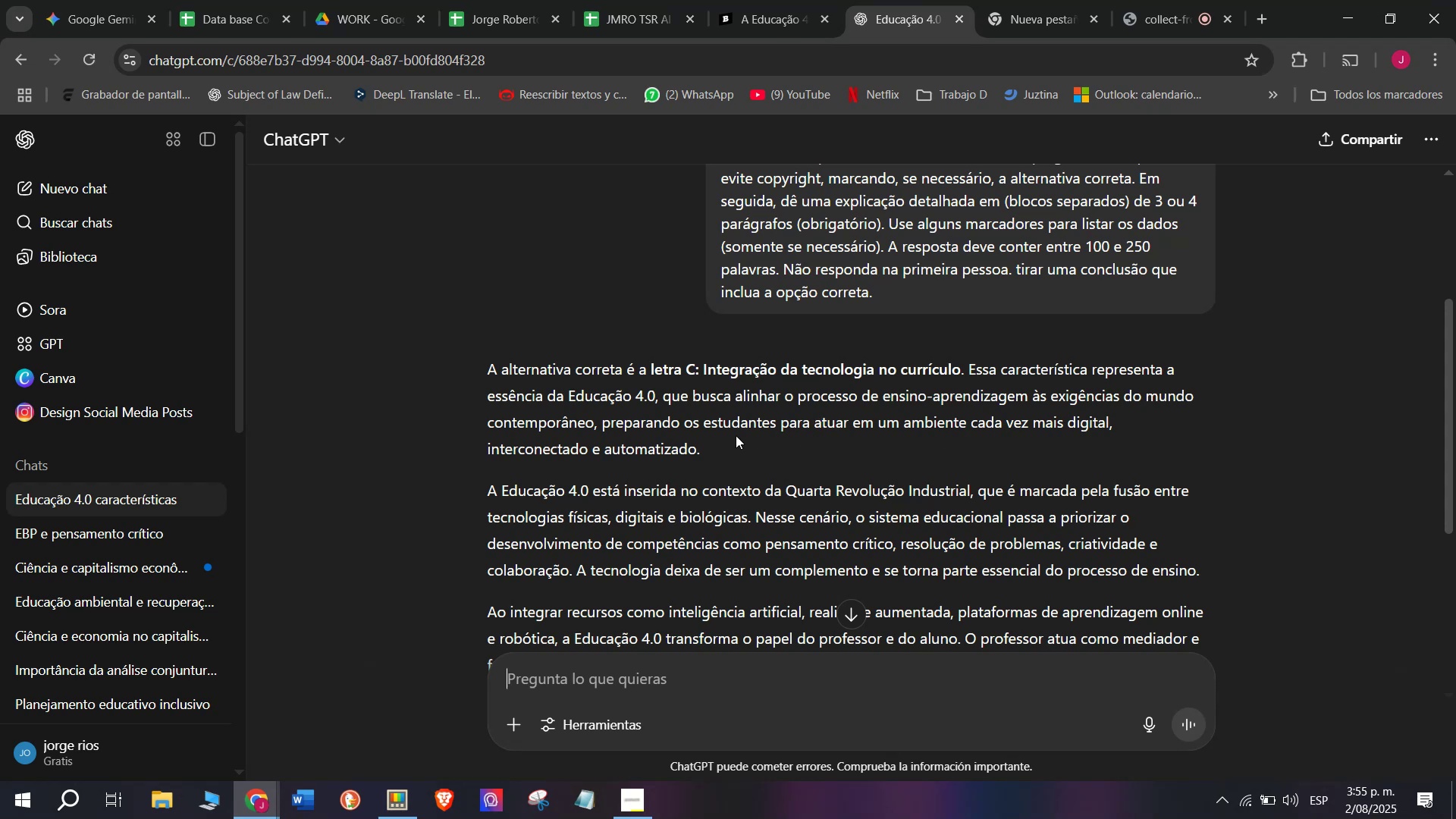 
wait(7.4)
 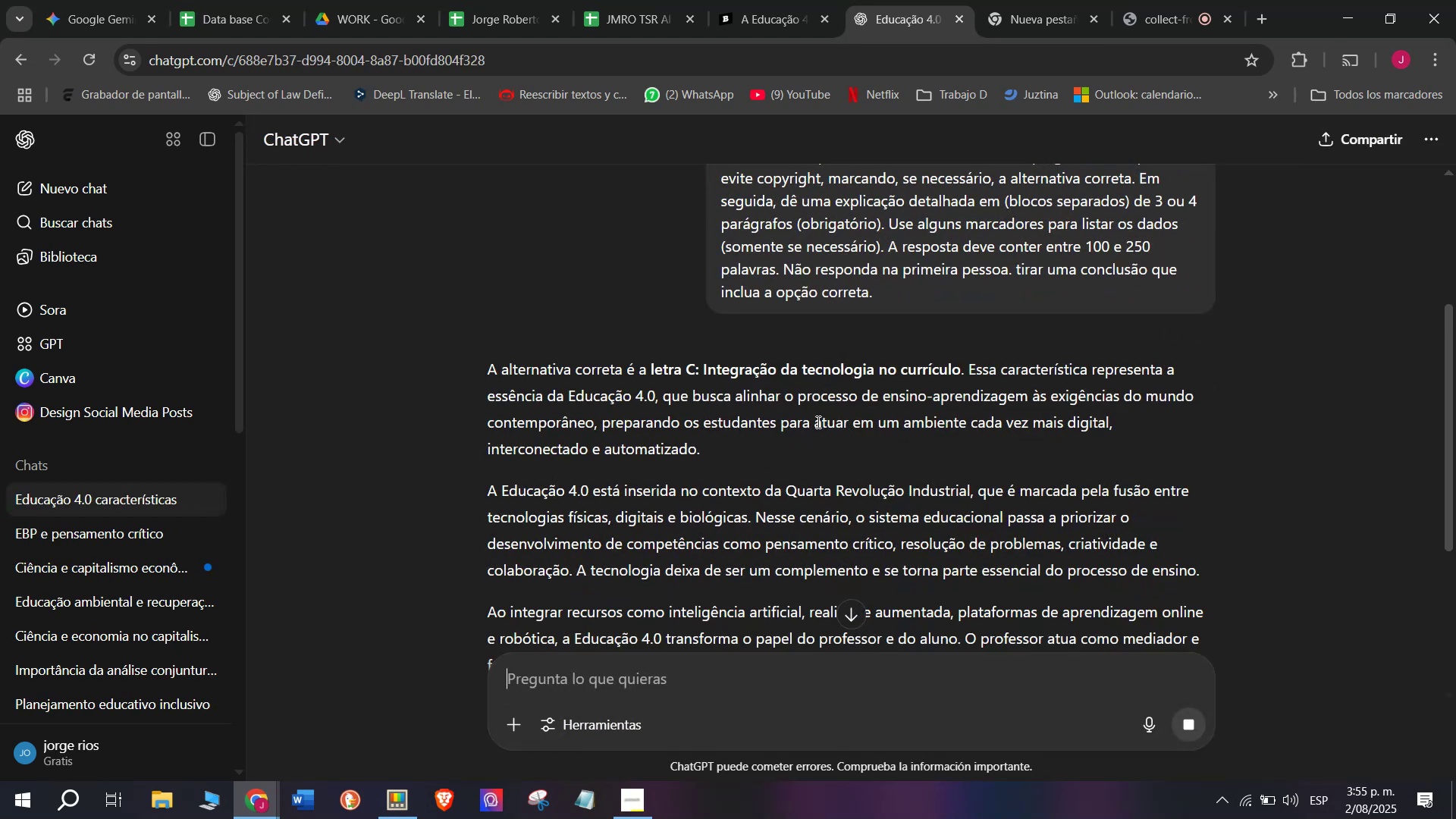 
key(Control+C)
 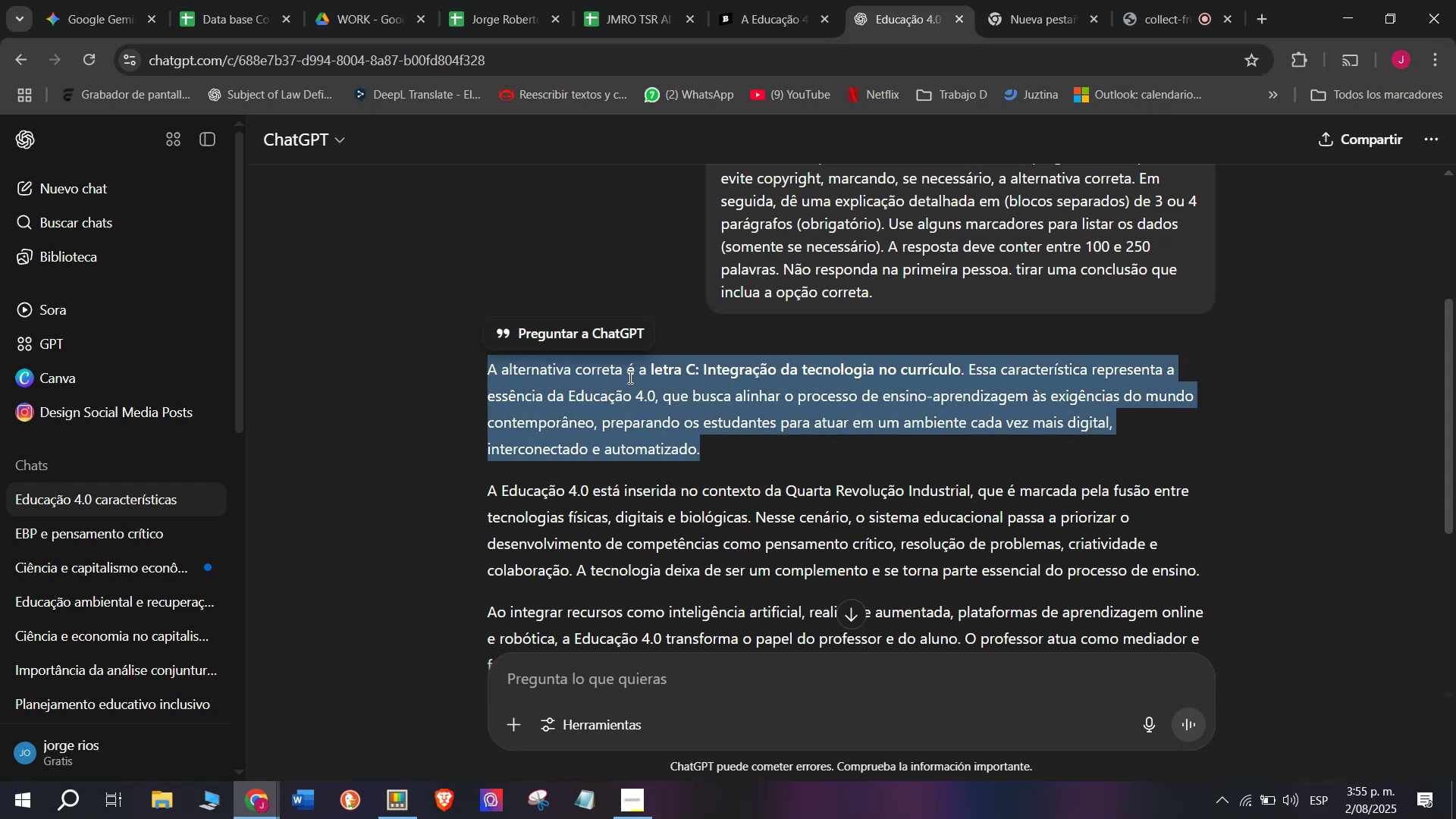 
scroll: coordinate [629, 377], scroll_direction: down, amount: 1.0
 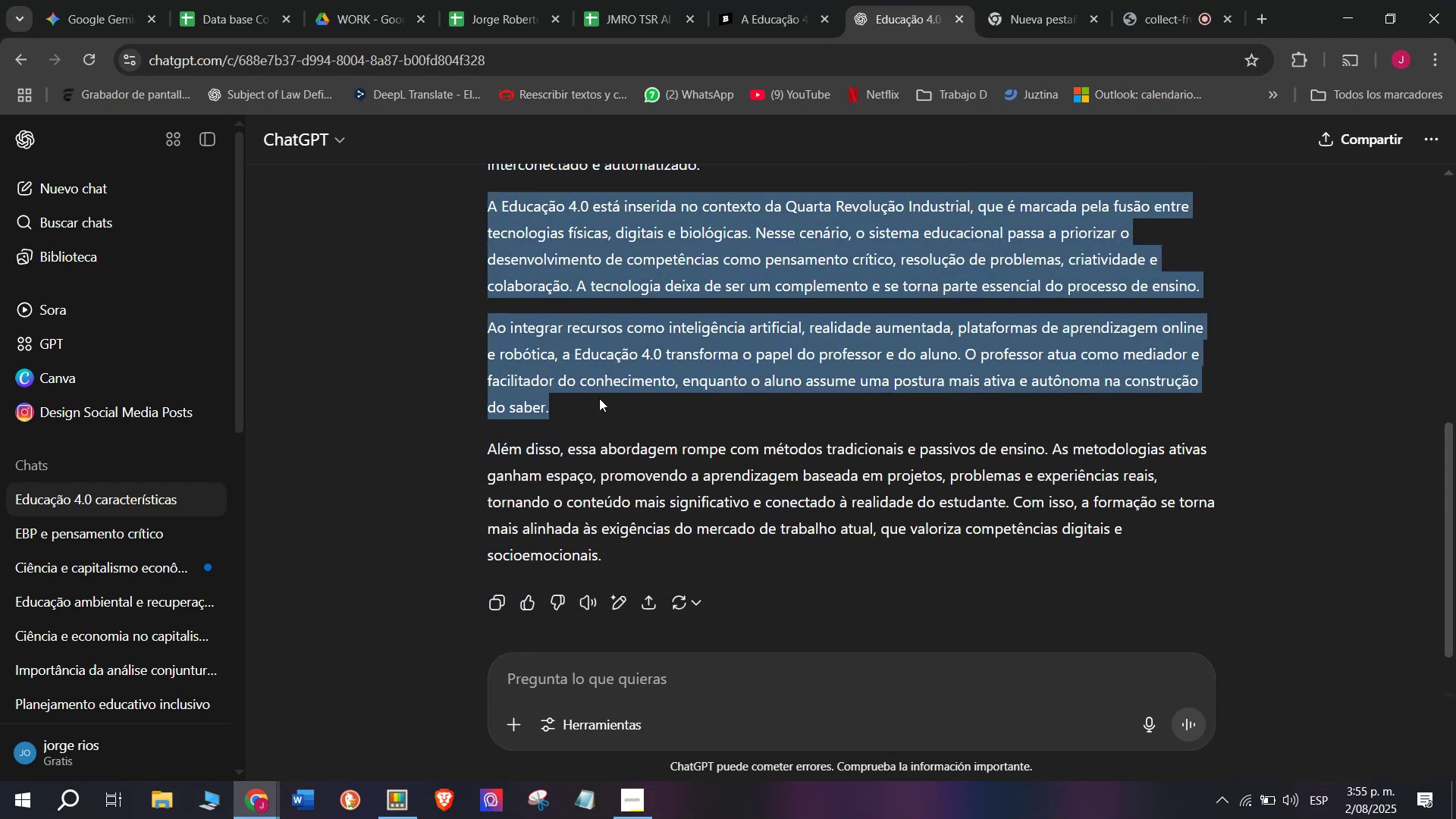 
key(Control+C)
 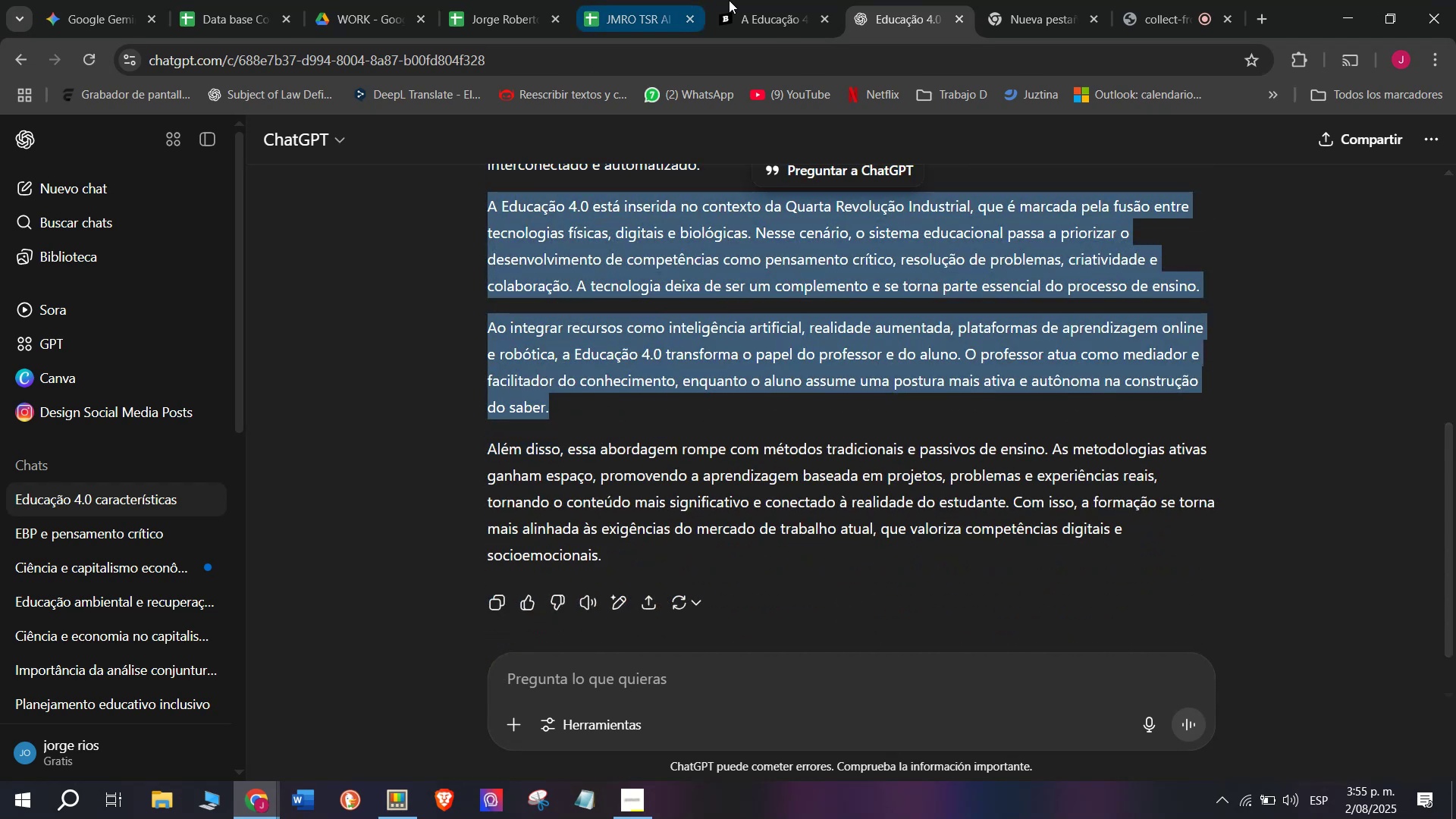 
left_click([768, 0])
 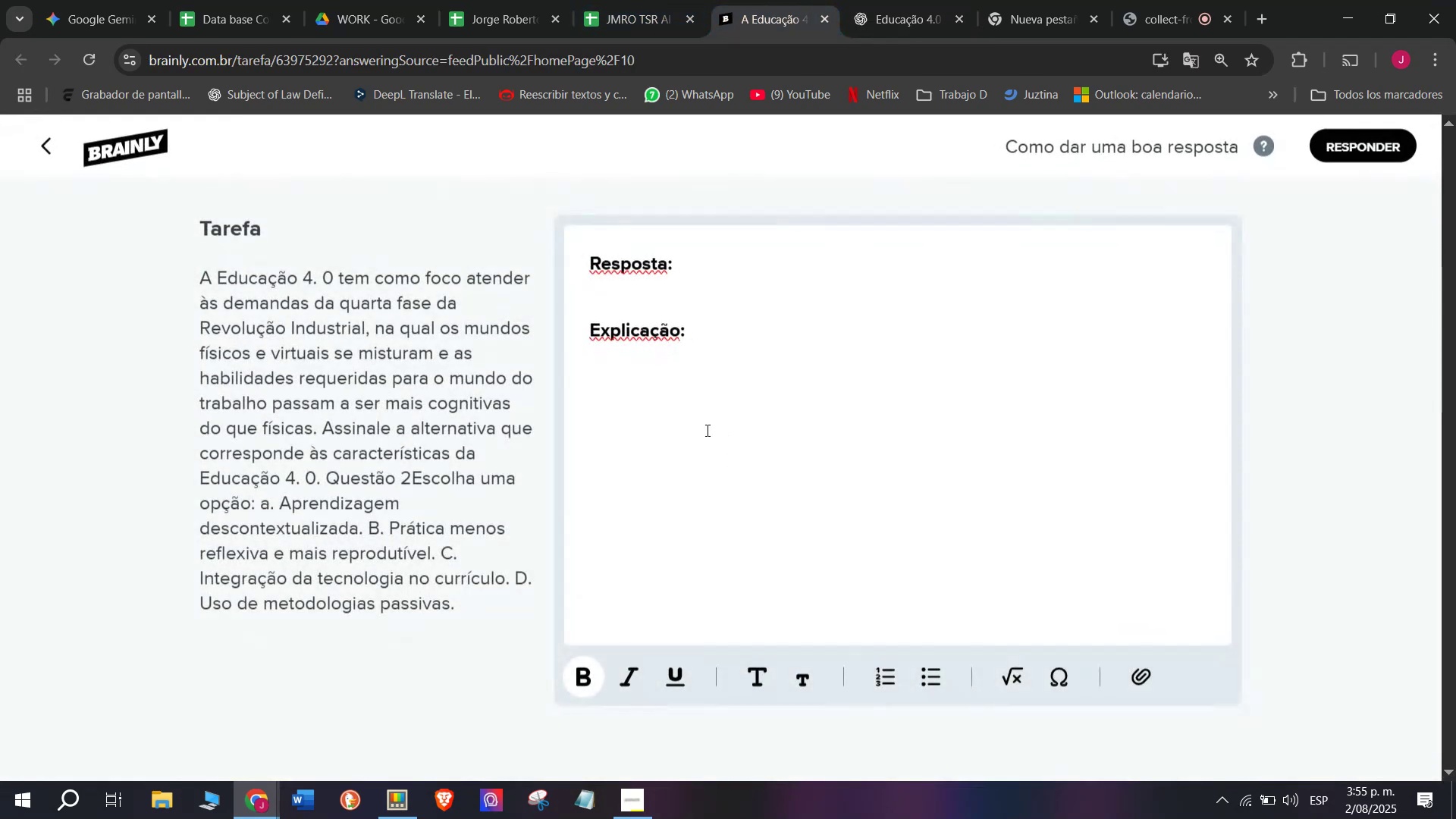 
key(Meta+V)
 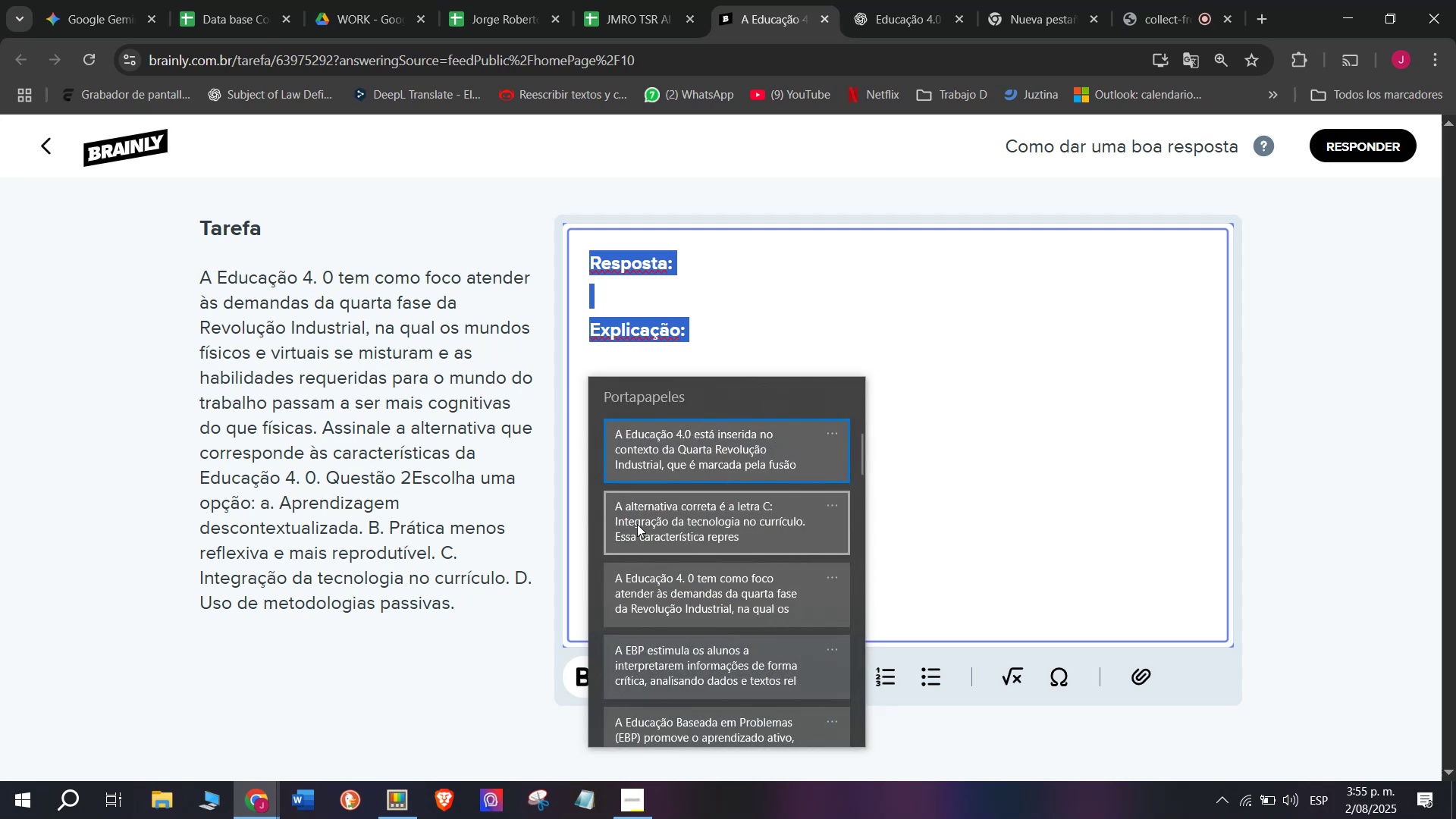 
key(Control+ControlLeft)
 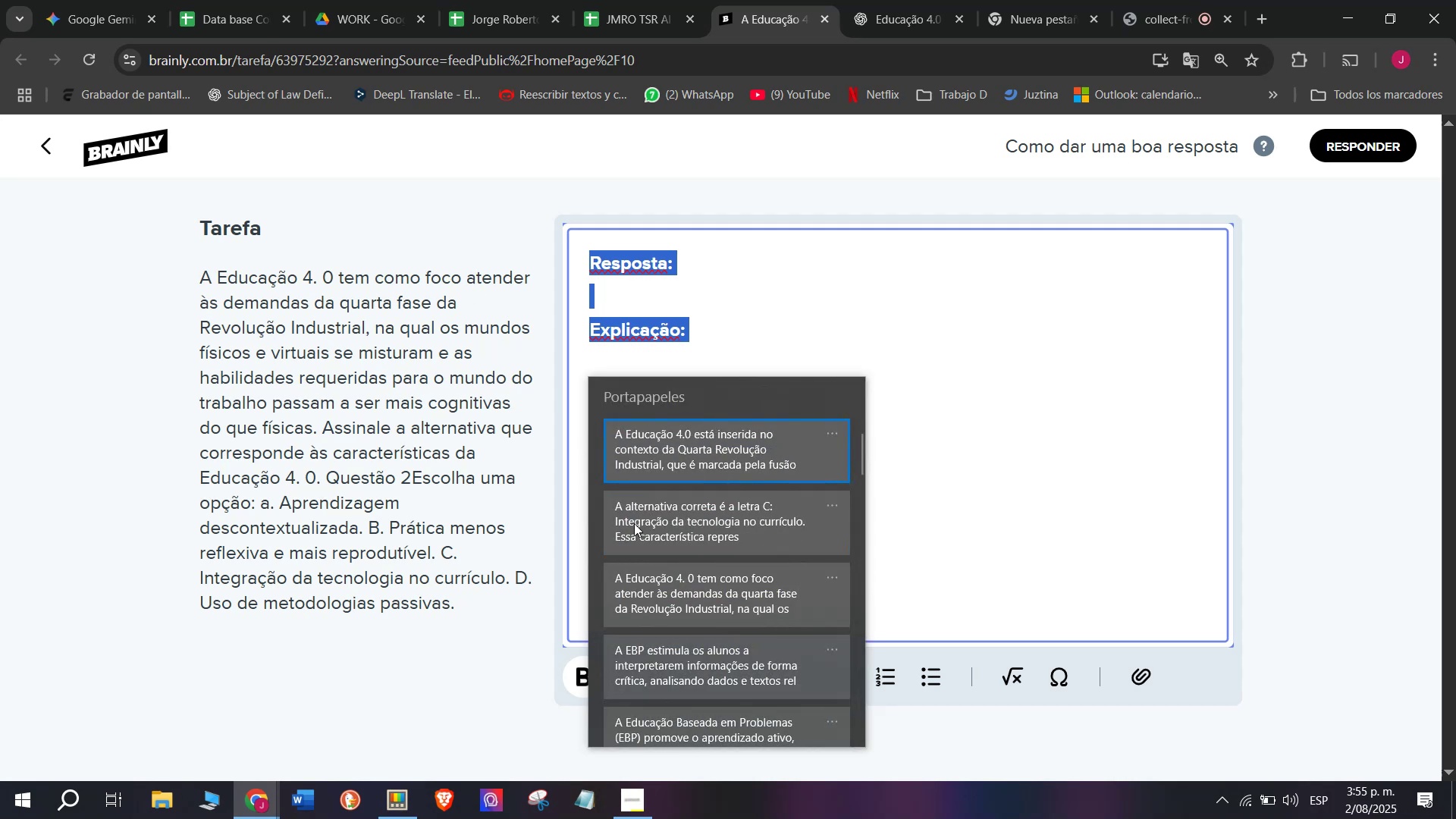 
key(Control+V)
 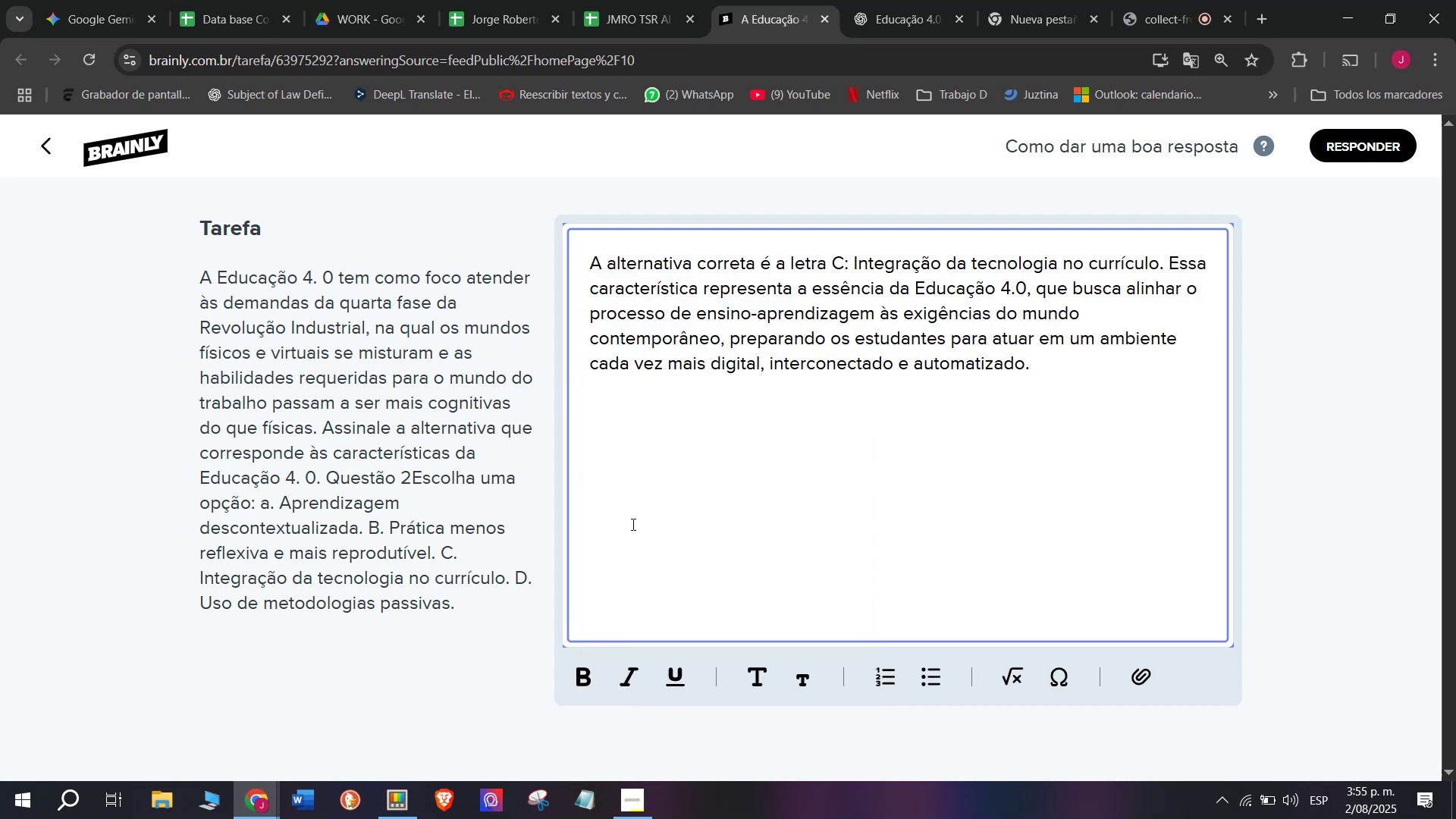 
key(Enter)
 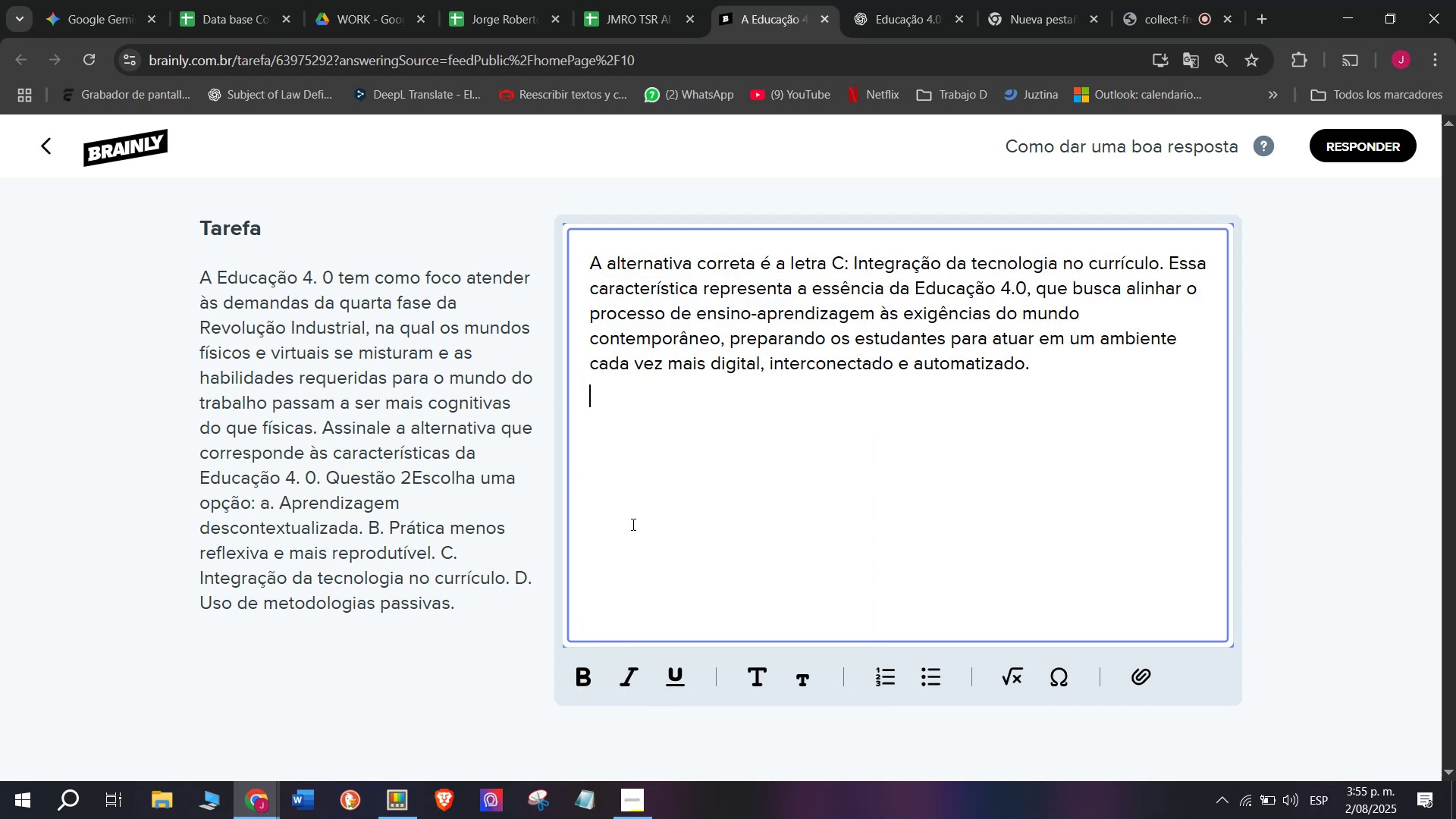 
key(Enter)
 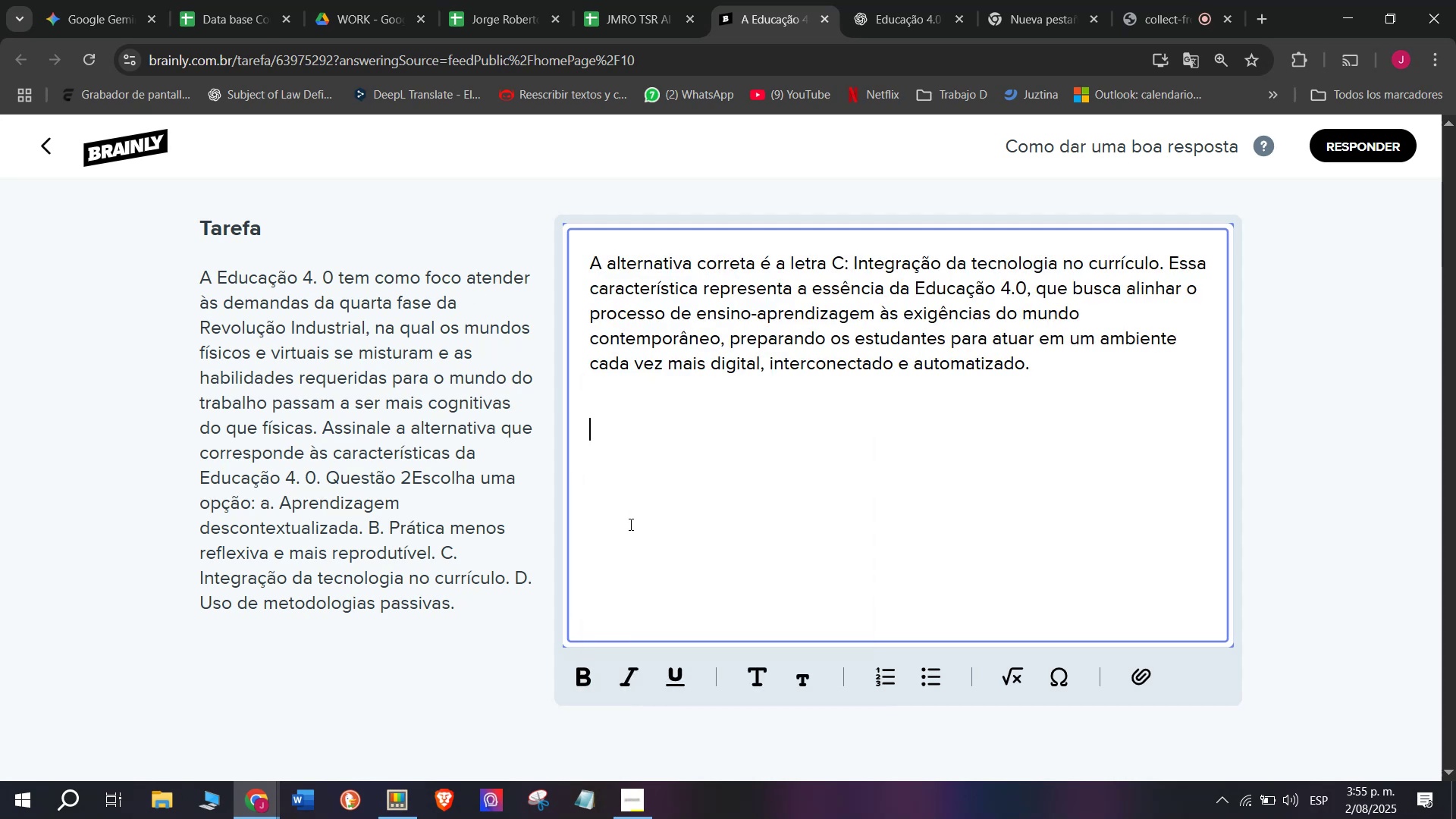 
key(Meta+V)
 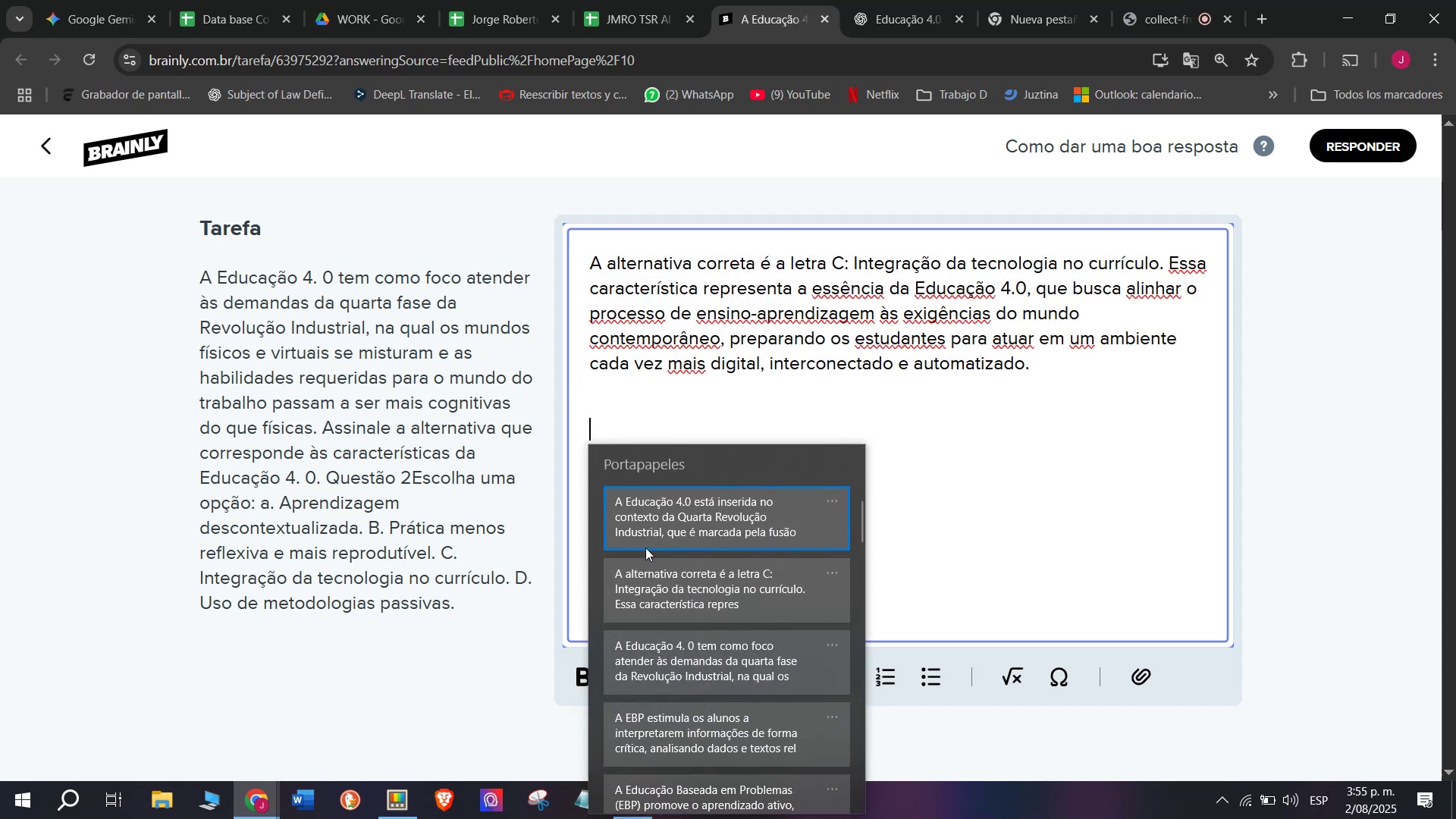 
key(Control+ControlLeft)
 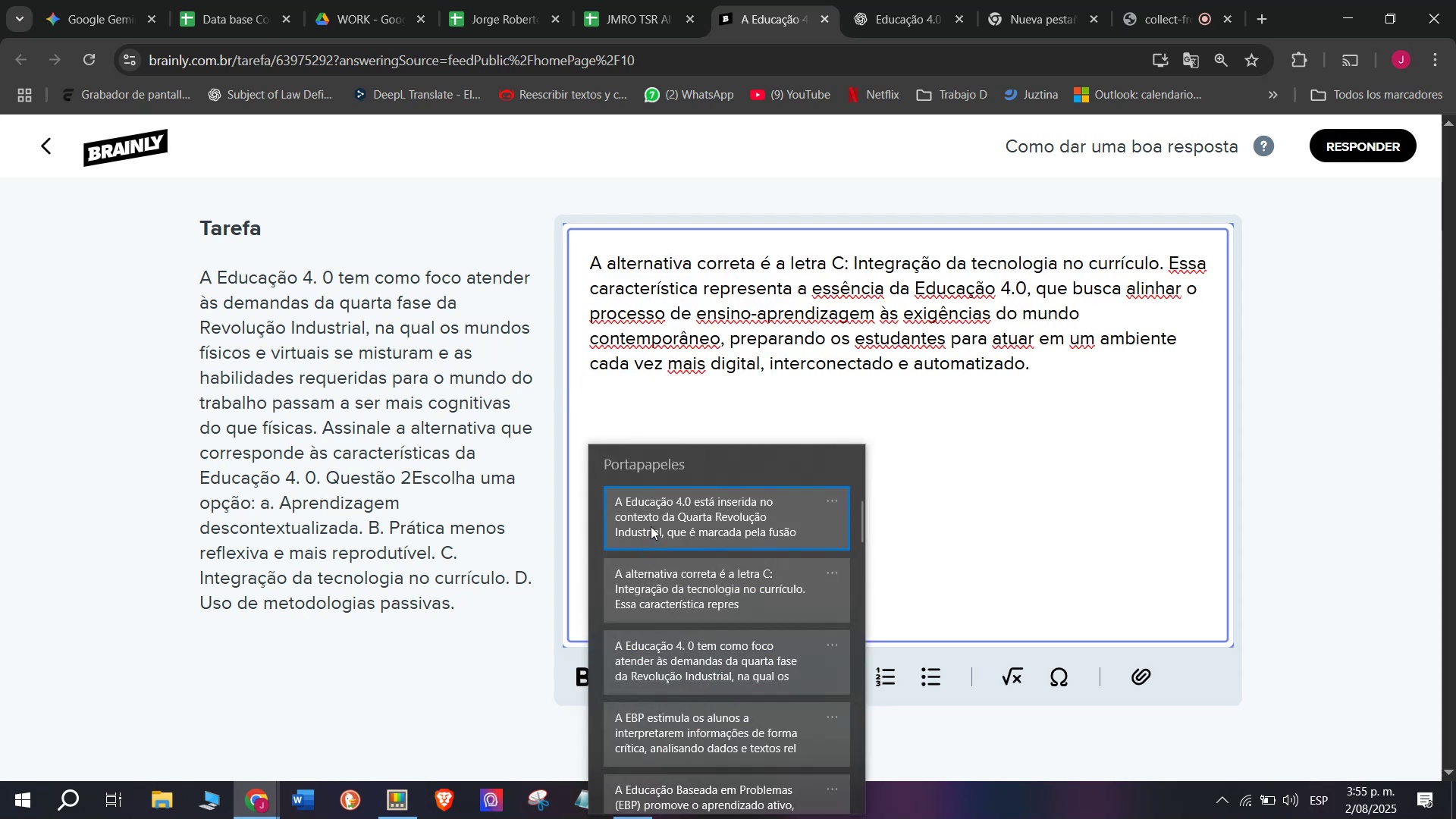 
key(Control+V)
 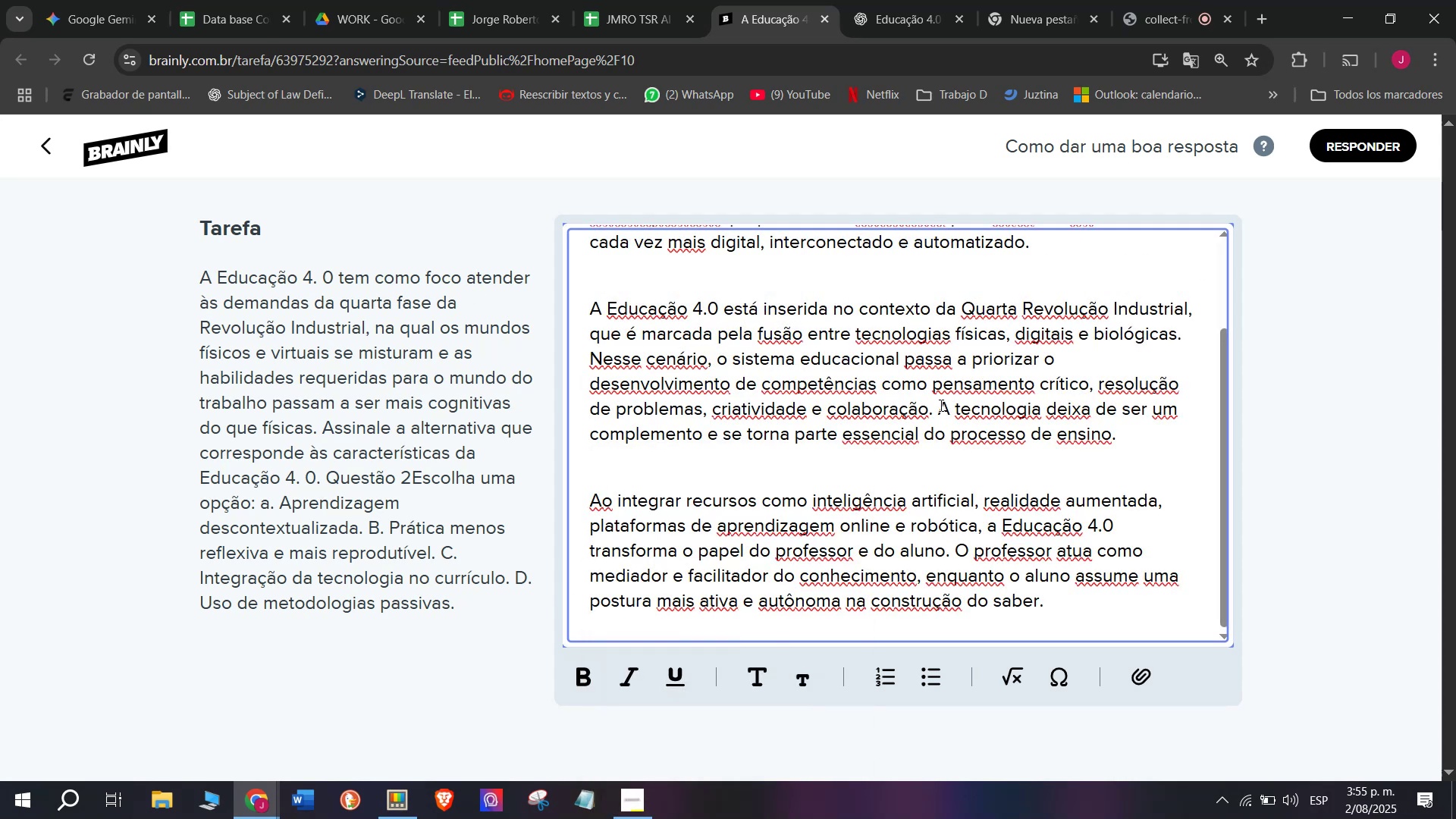 
wait(5.35)
 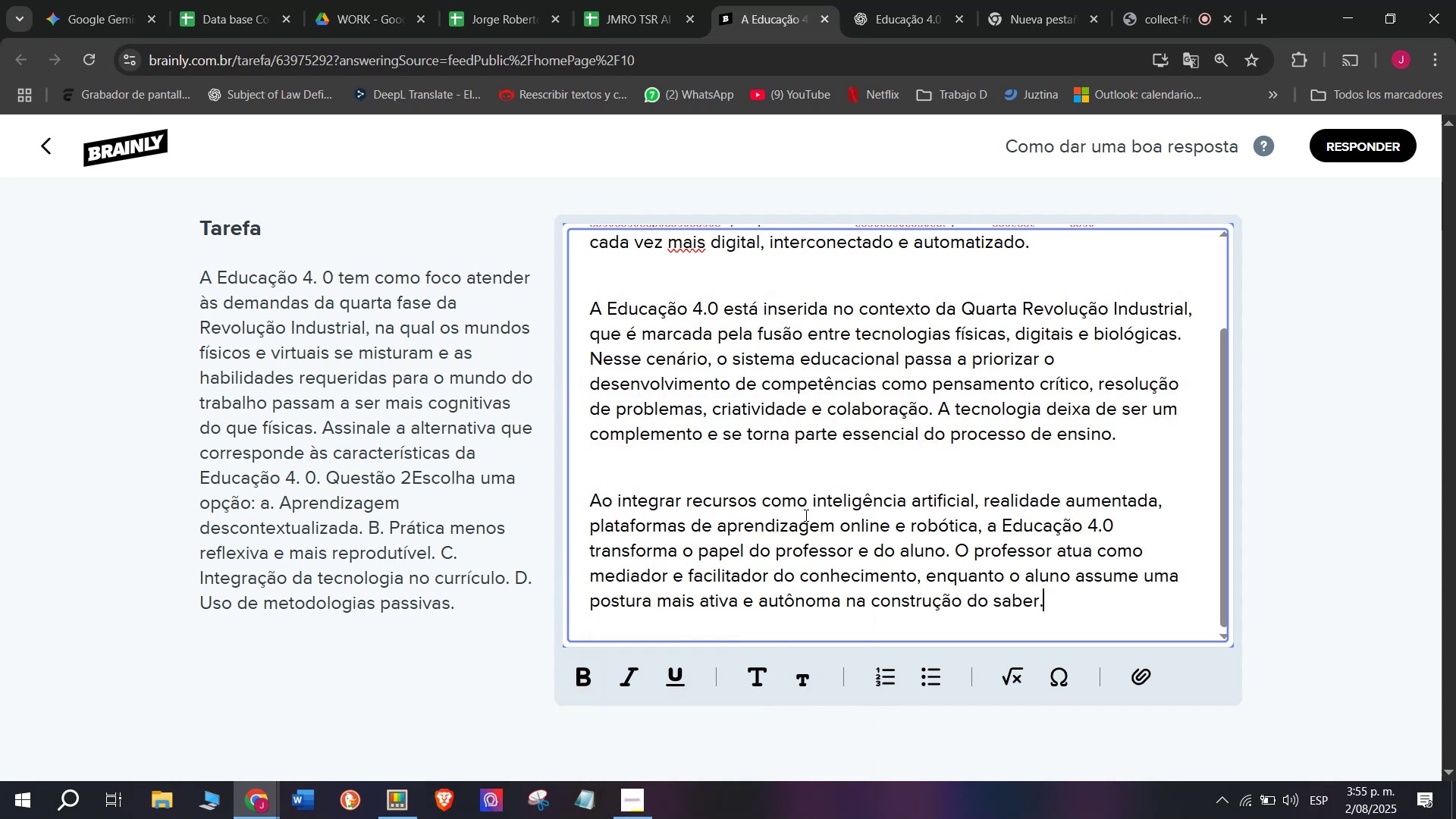 
key(Backspace)
 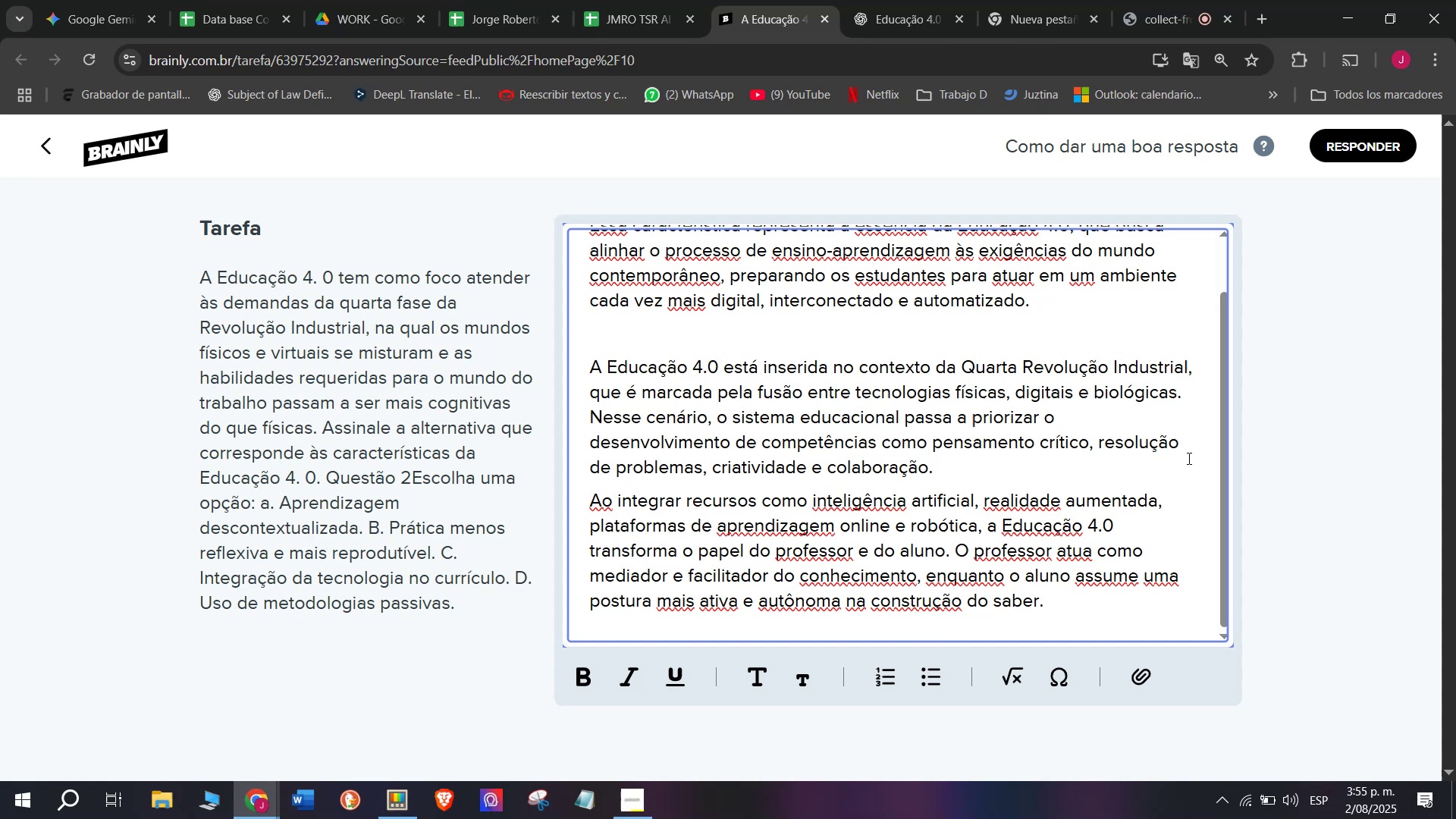 
key(Enter)
 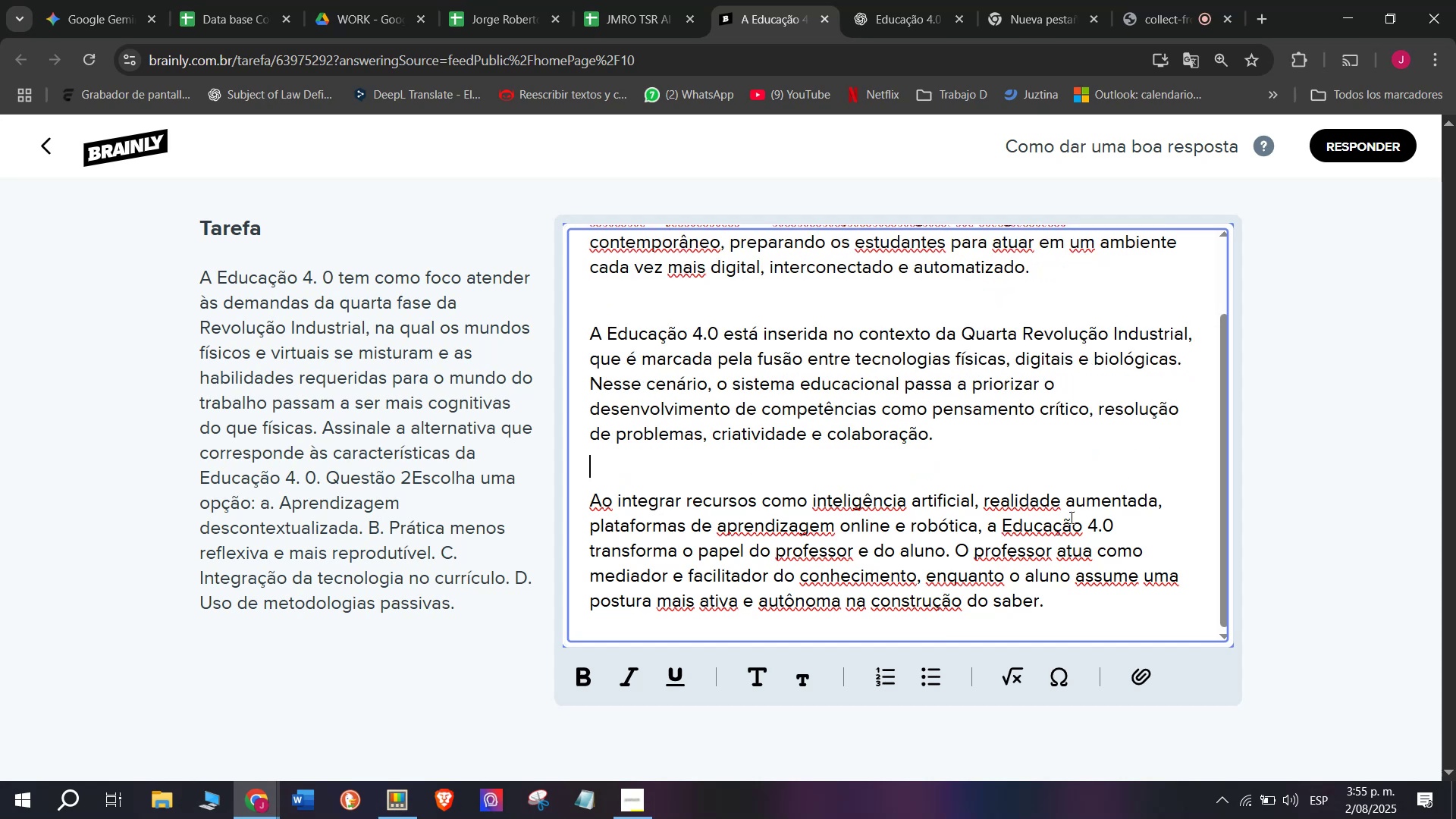 
scroll: coordinate [1059, 515], scroll_direction: up, amount: 4.0
 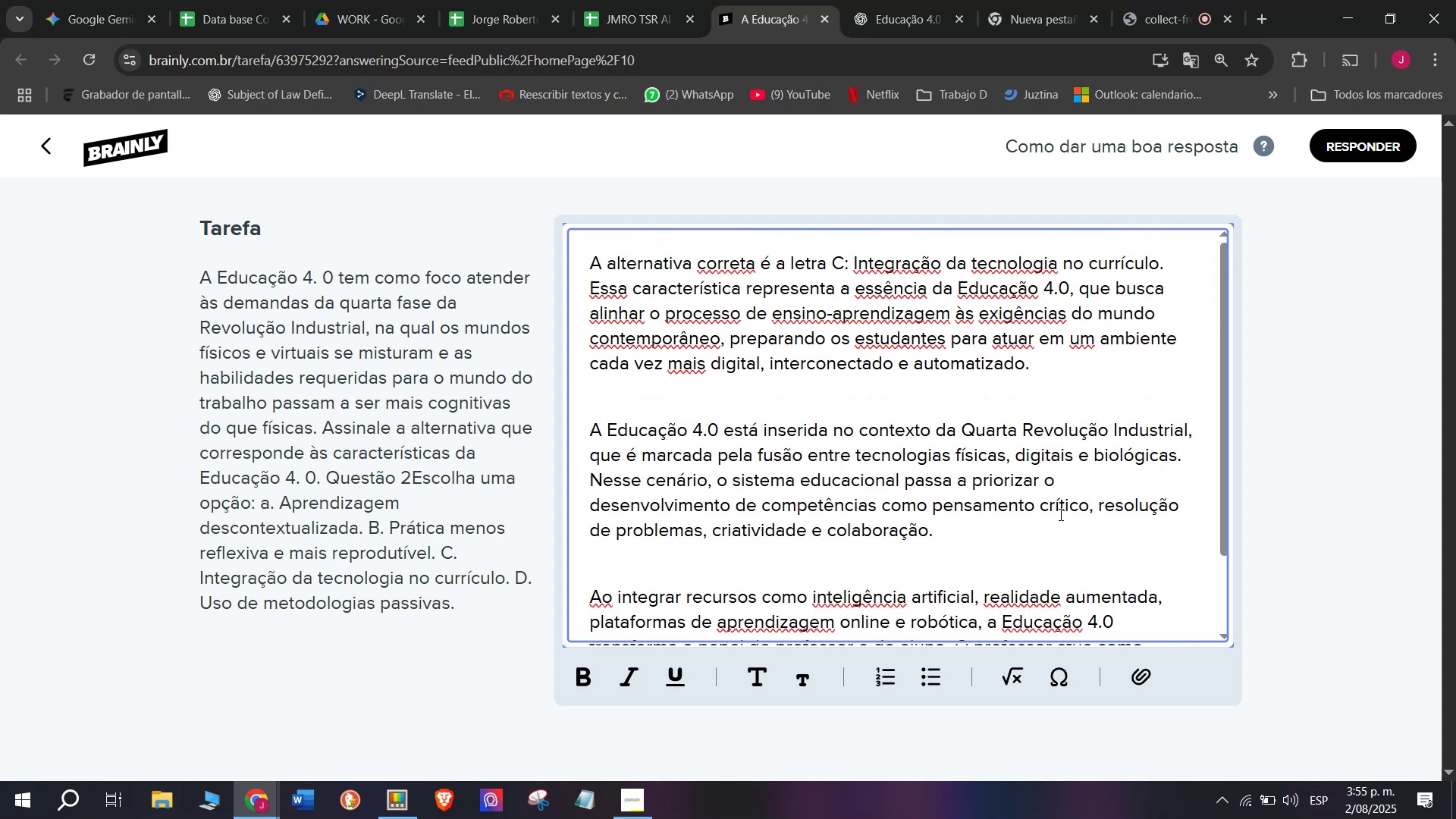 
scroll: coordinate [1051, 485], scroll_direction: none, amount: 0.0
 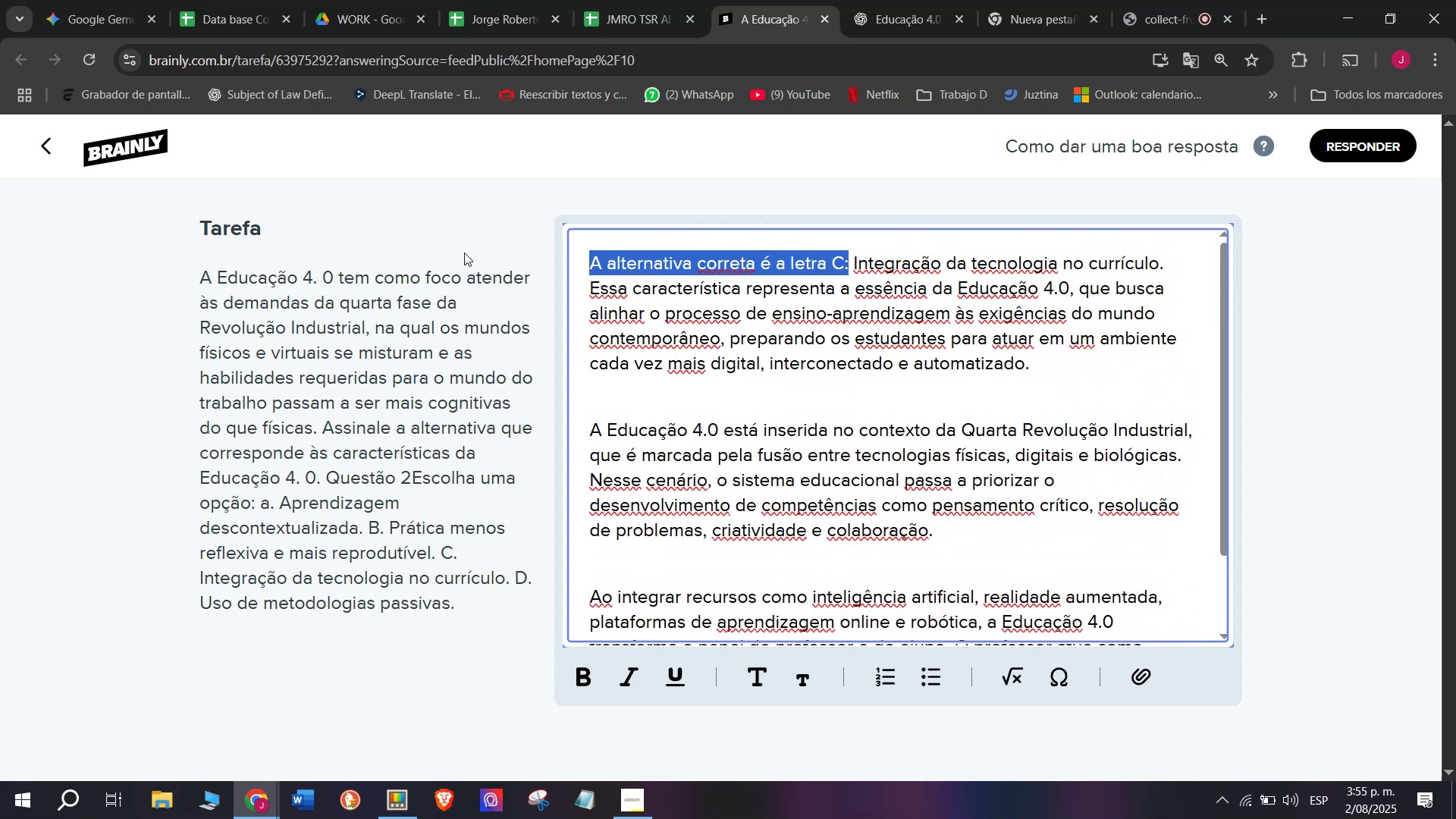 
key(Control+B)
 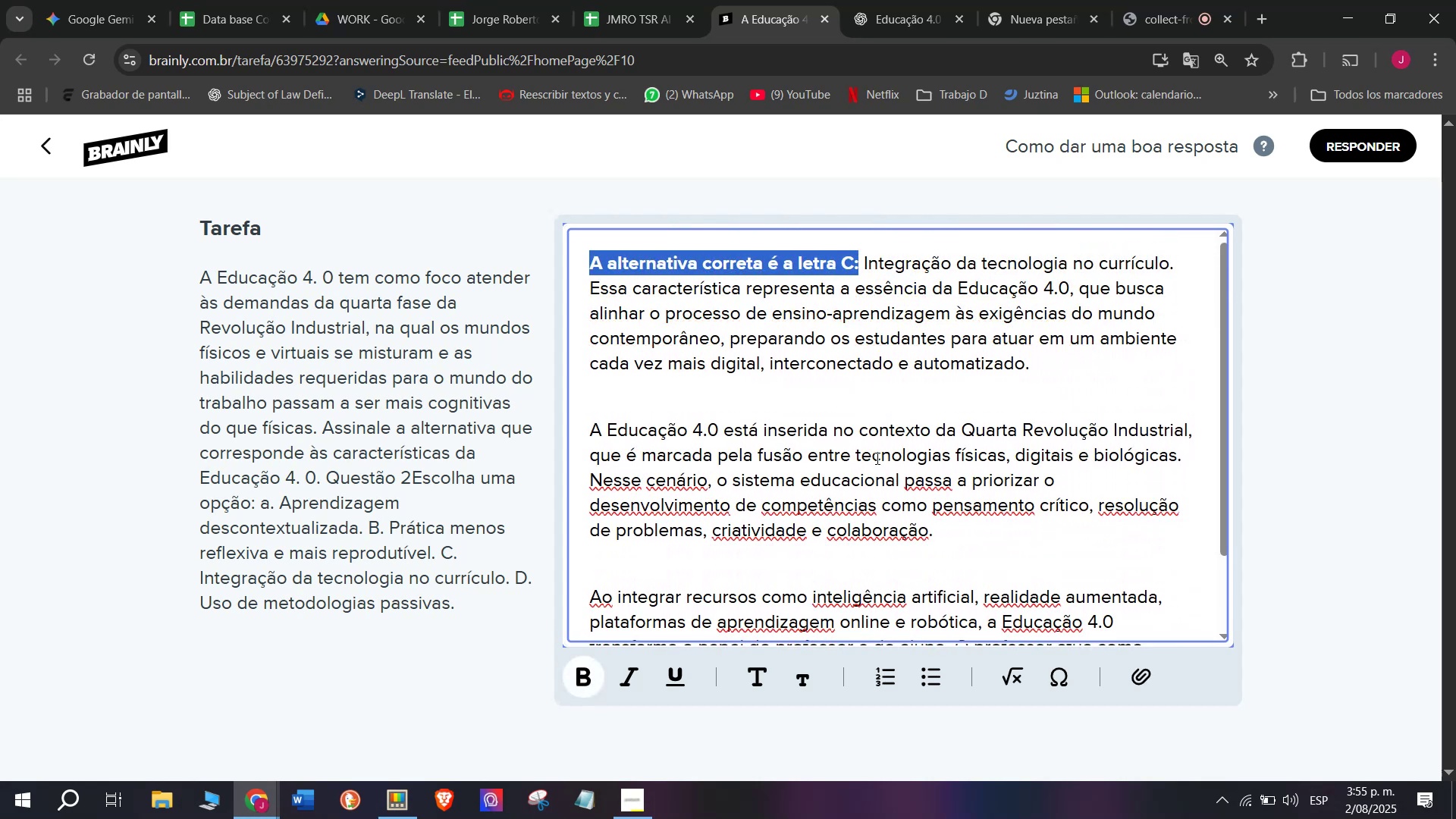 
scroll: coordinate [877, 458], scroll_direction: down, amount: 3.0
 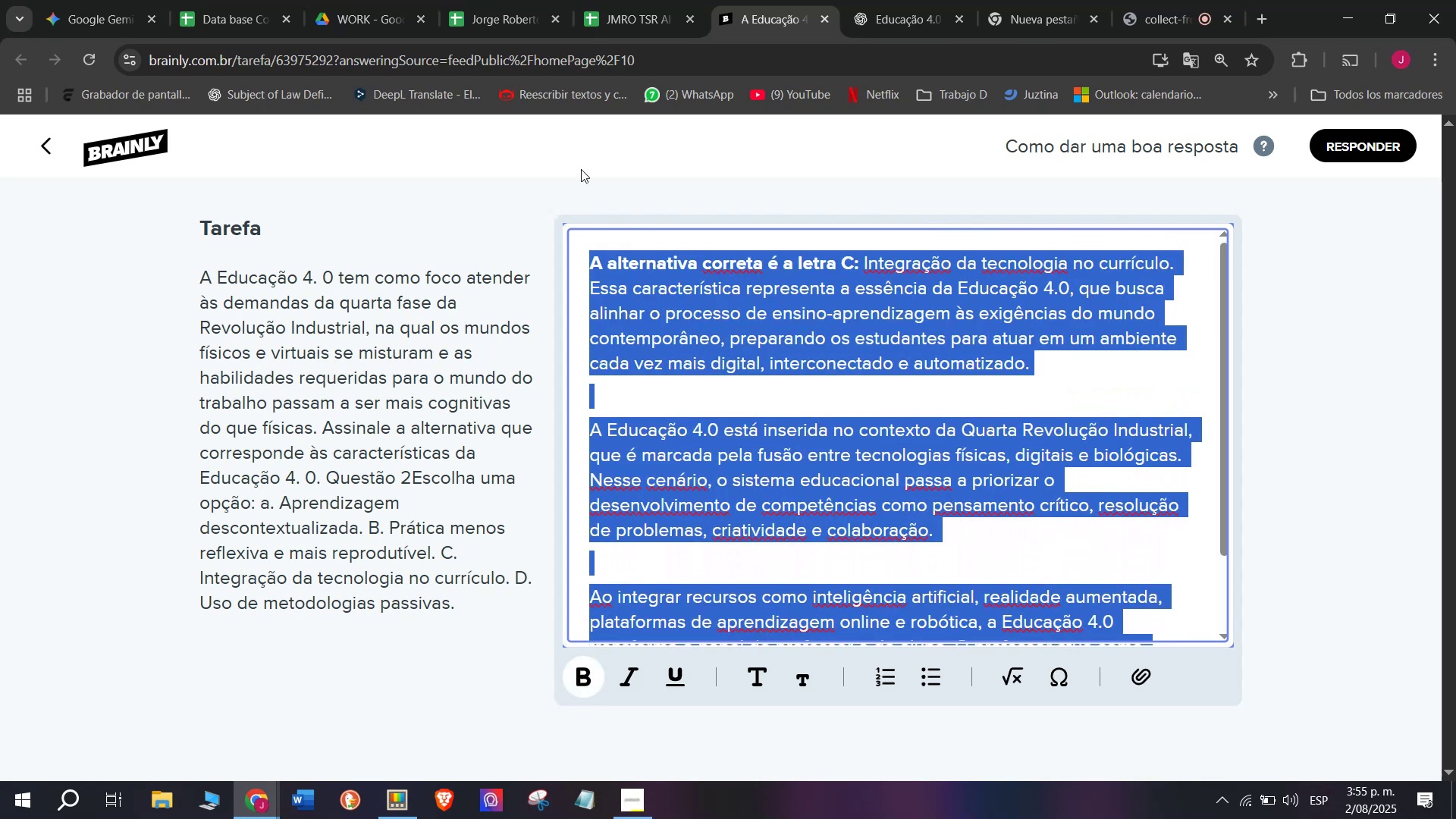 
key(Control+C)
 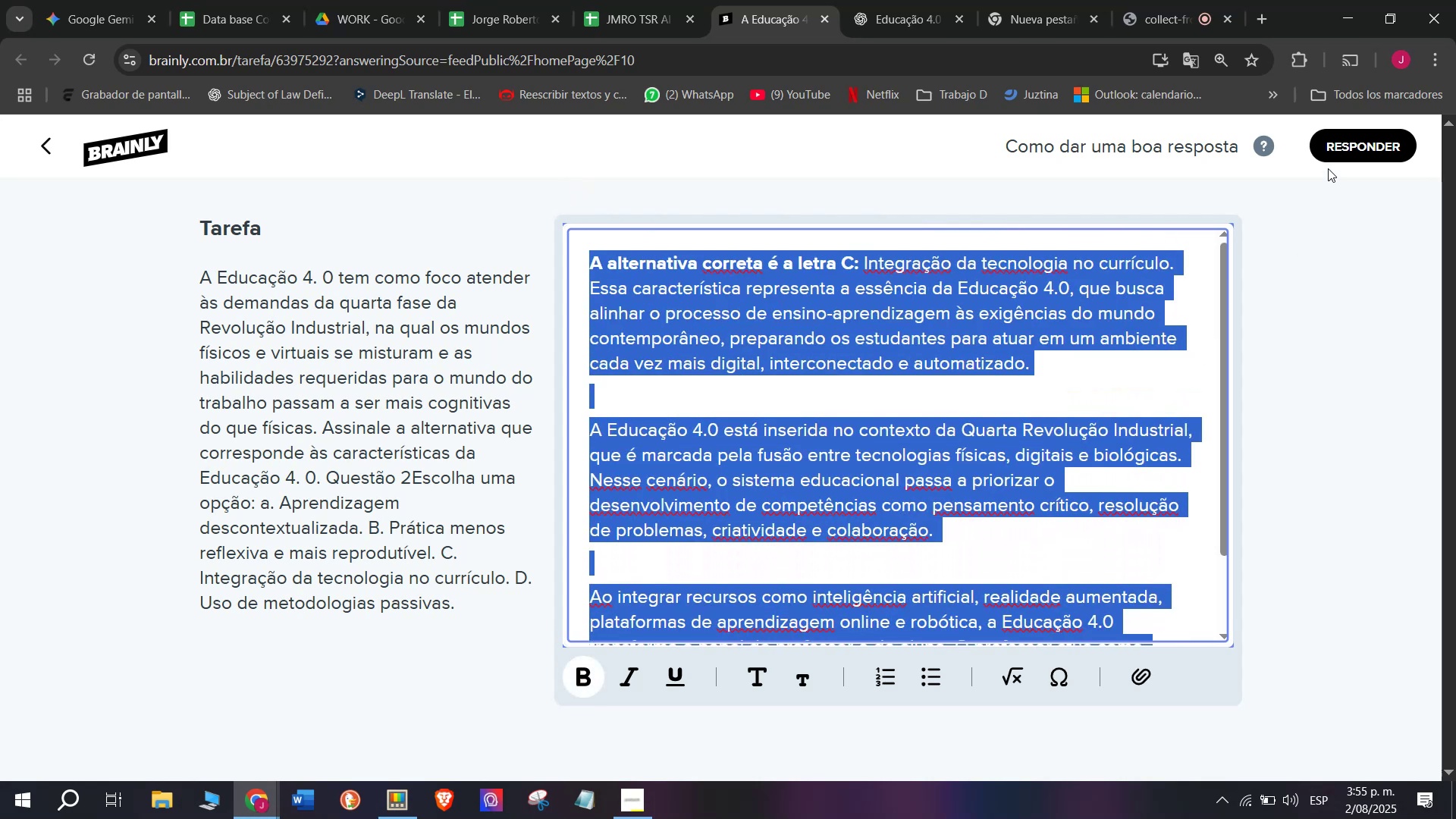 
left_click([1327, 152])
 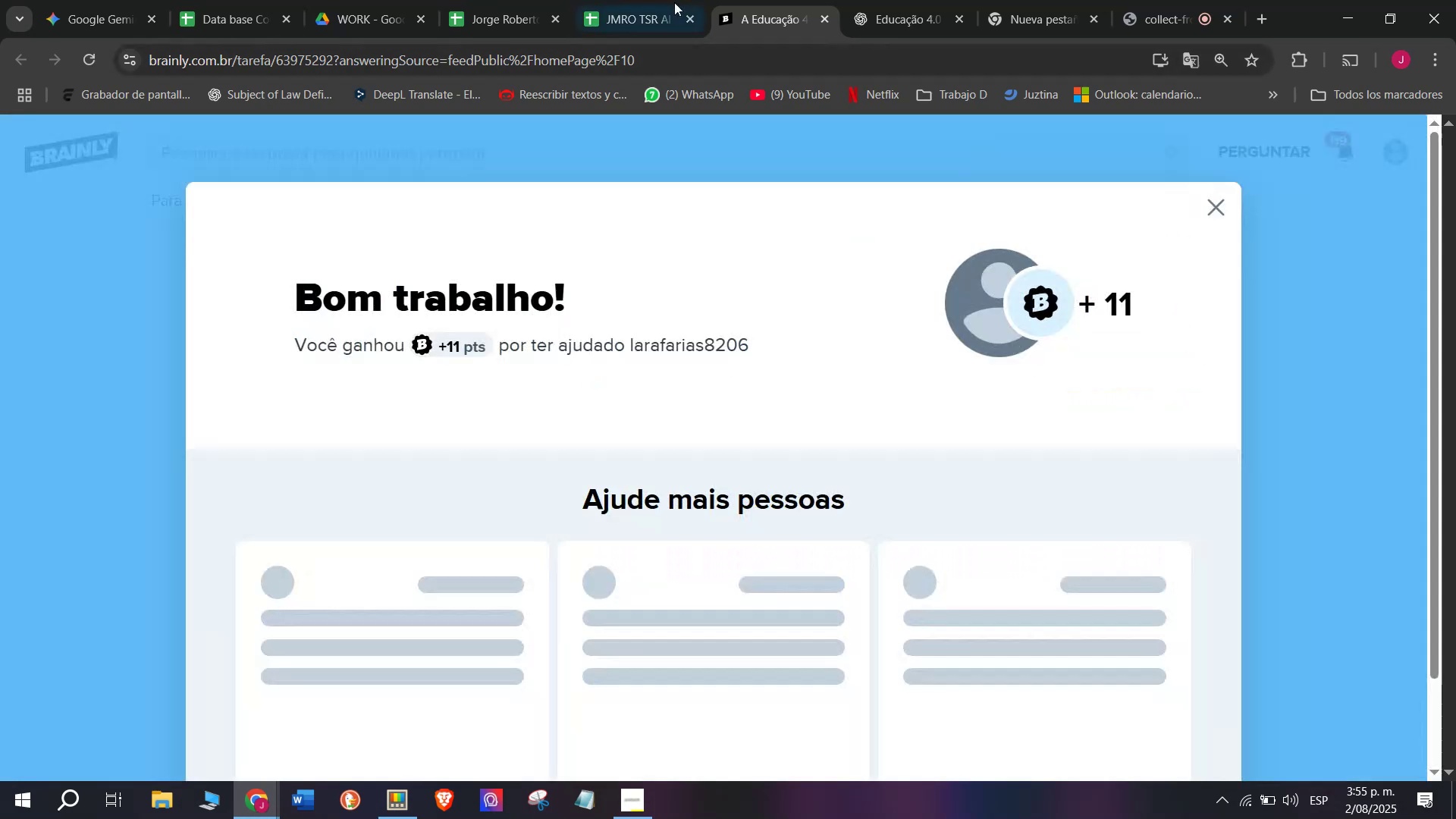 
left_click([654, 0])
 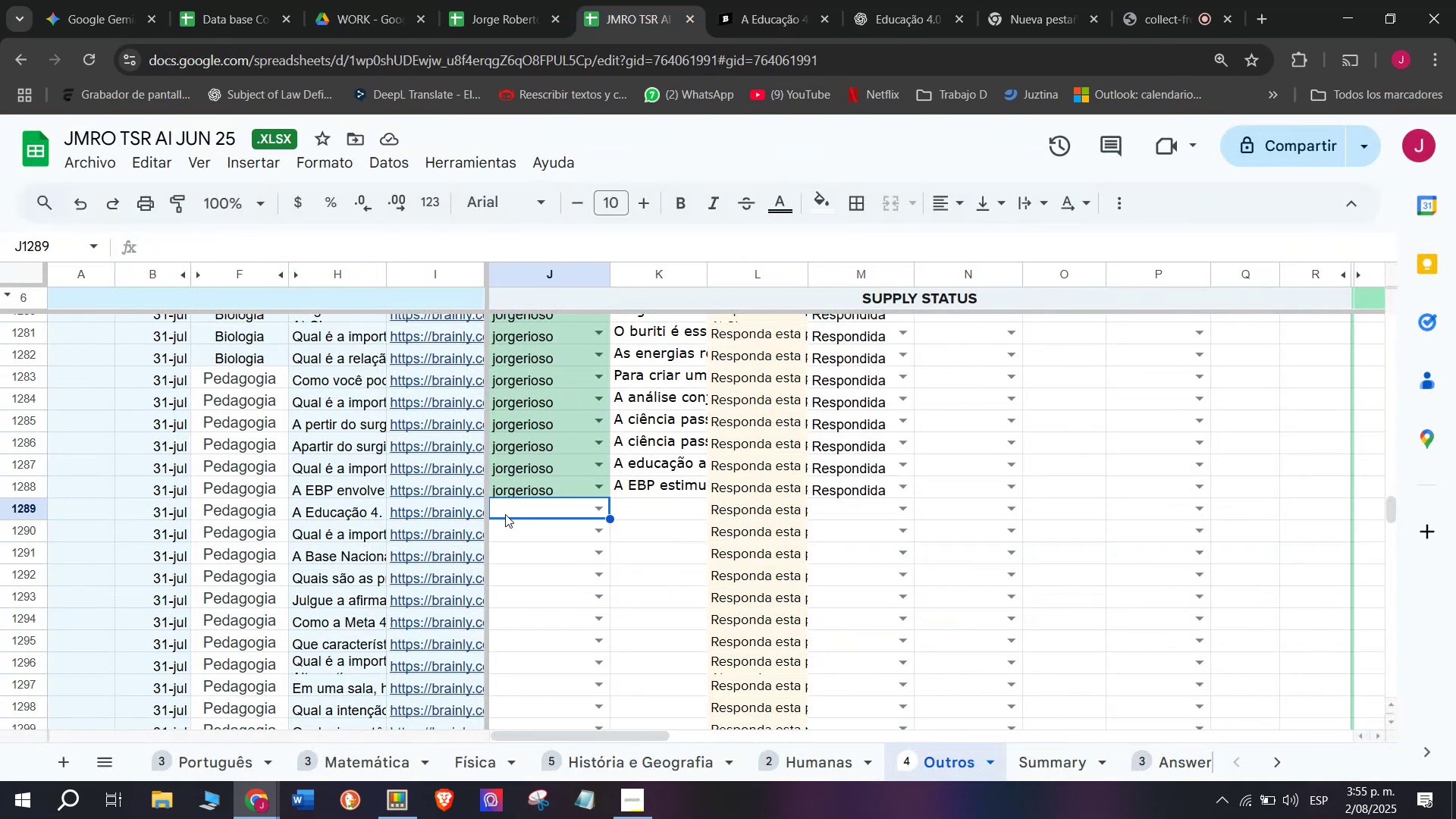 
key(J)
 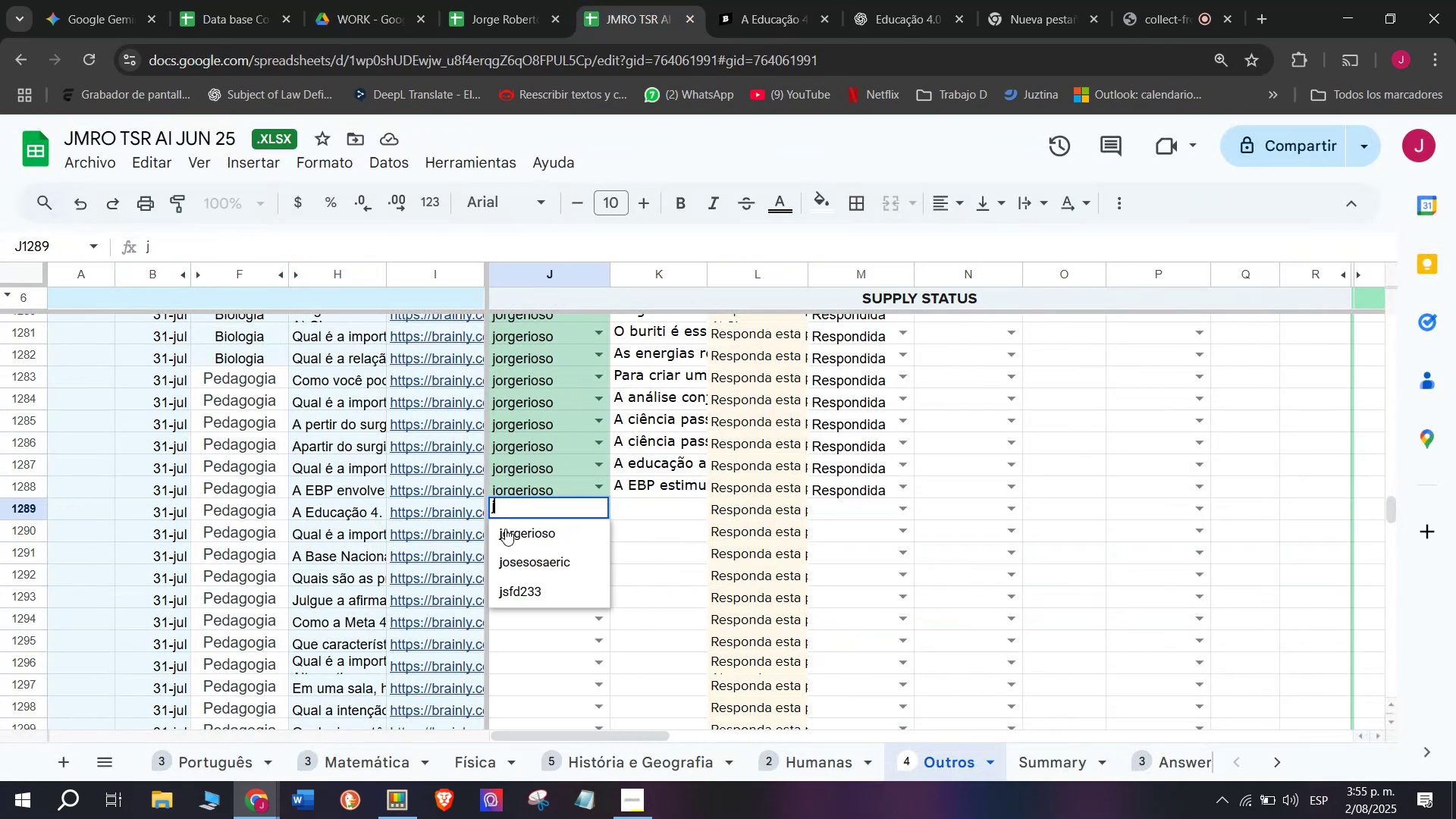 
left_click([507, 529])
 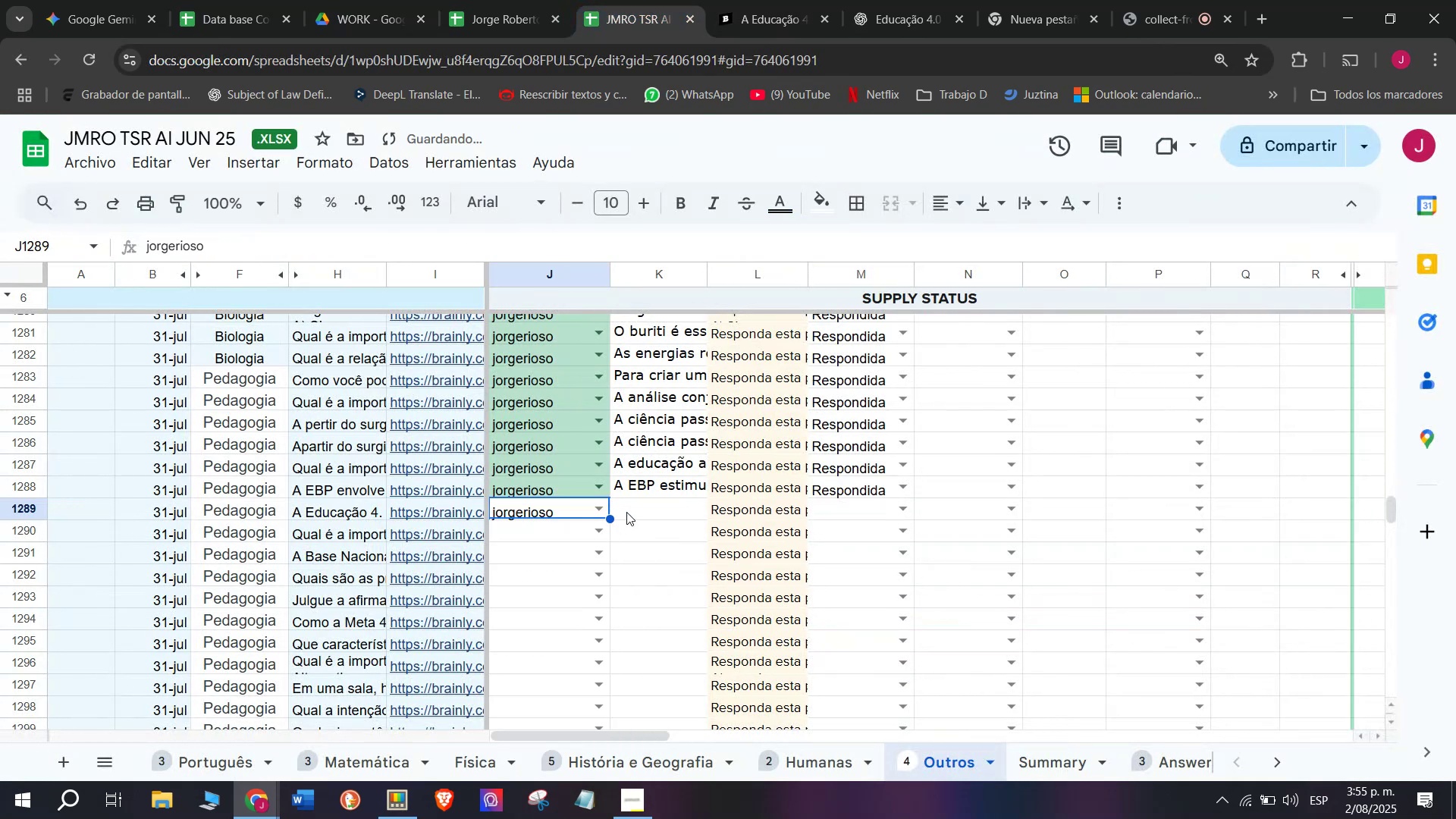 
double_click([626, 512])
 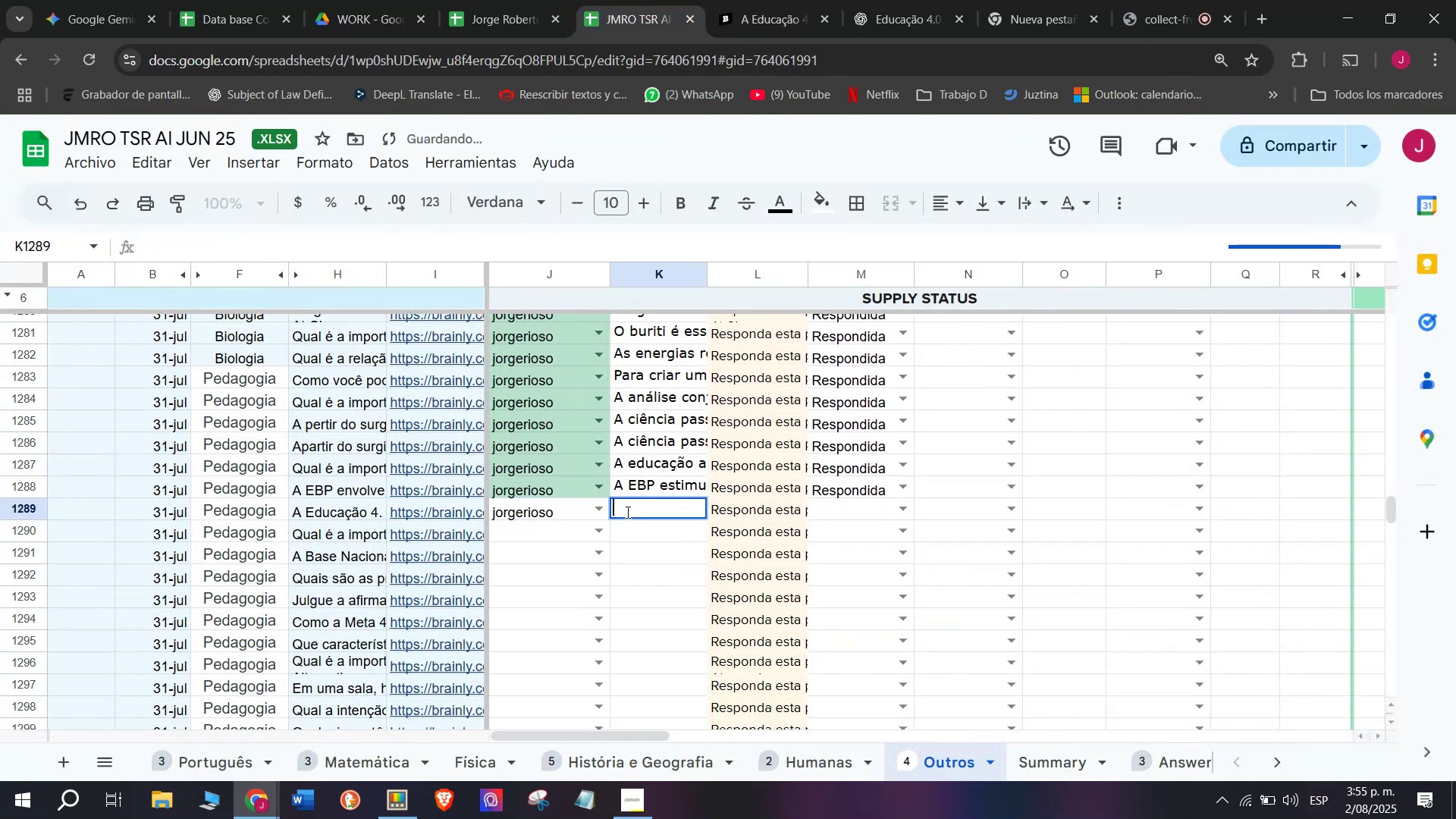 
key(Control+V)
 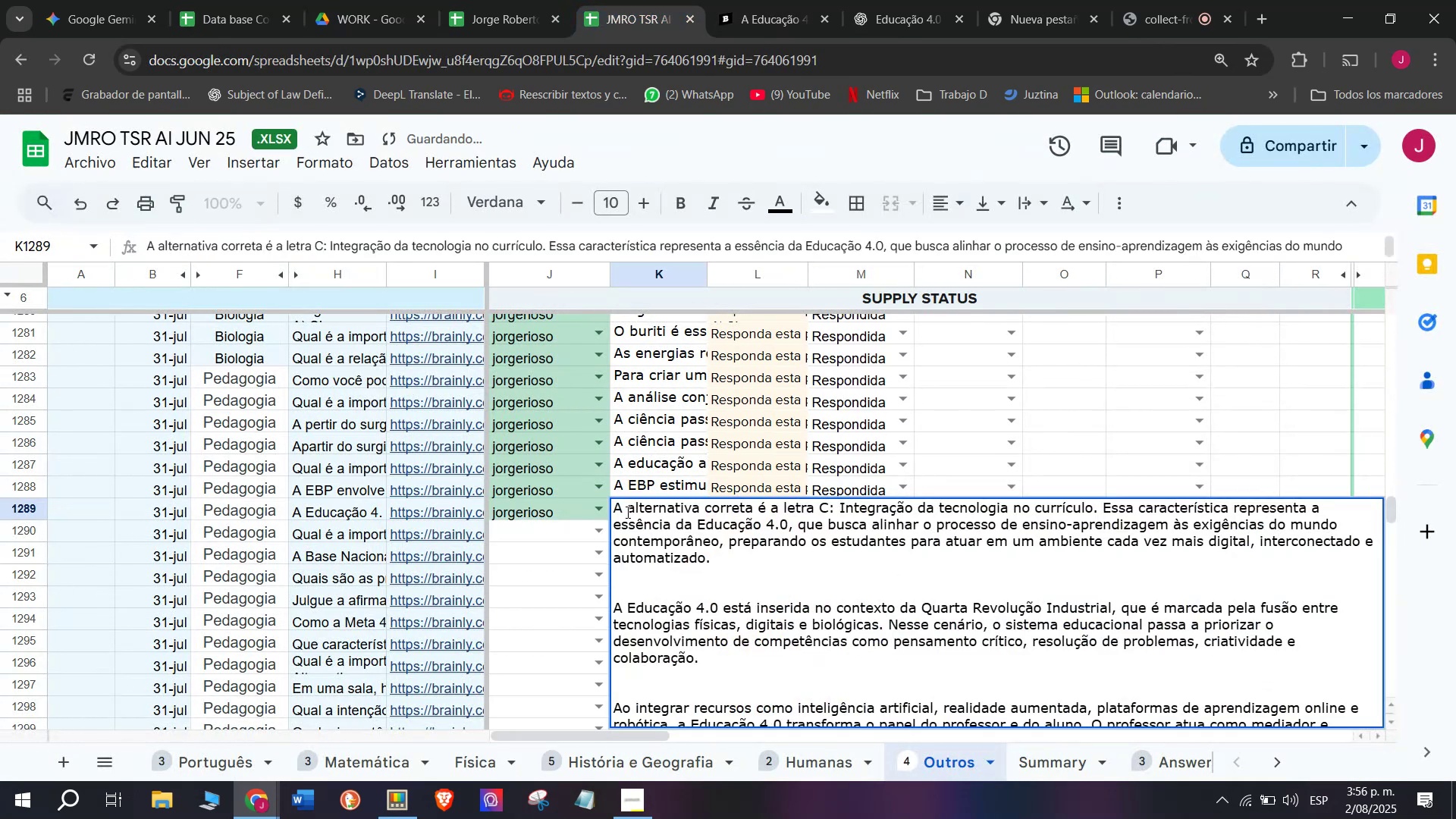 
key(Enter)
 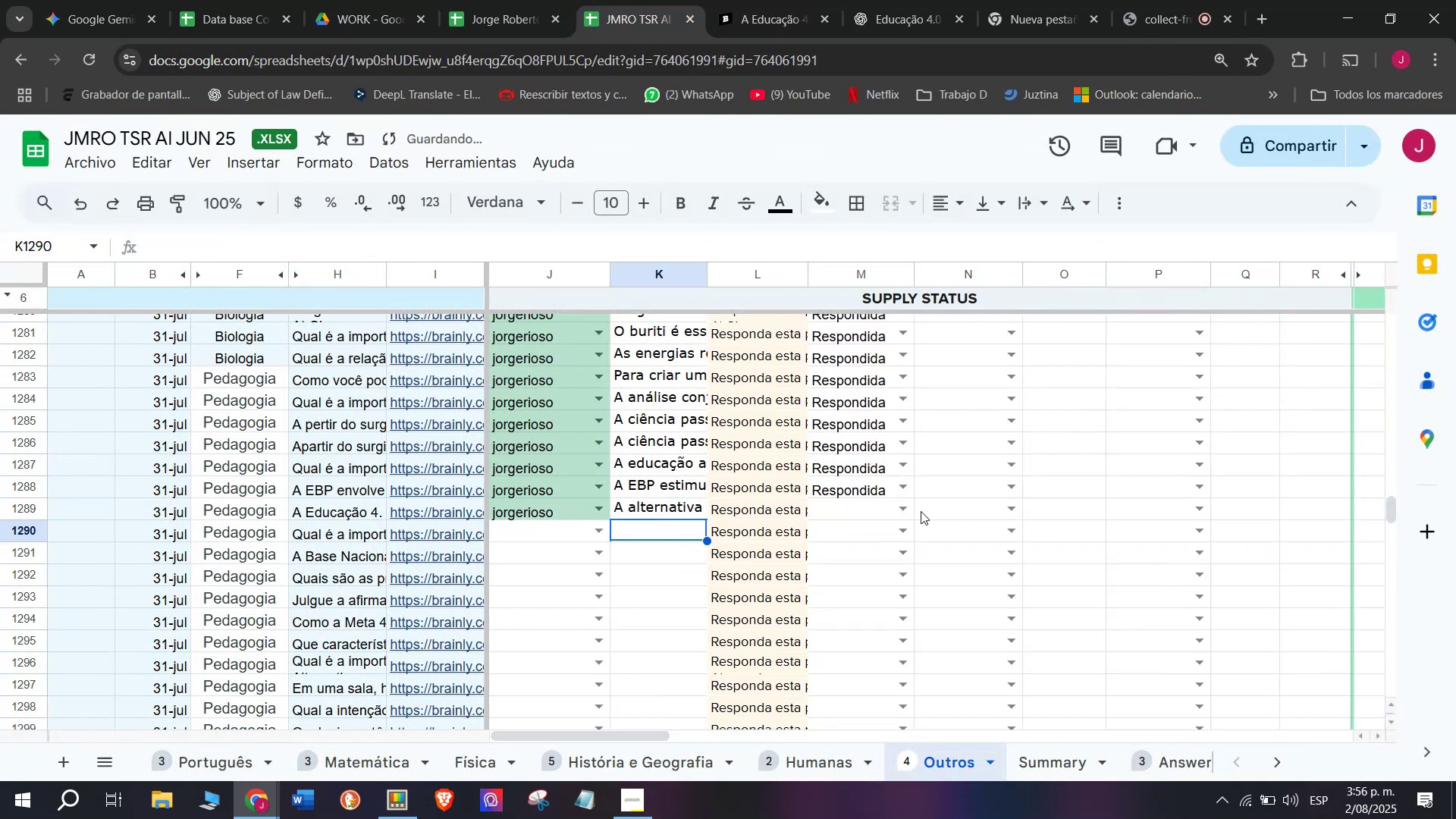 
left_click([902, 512])
 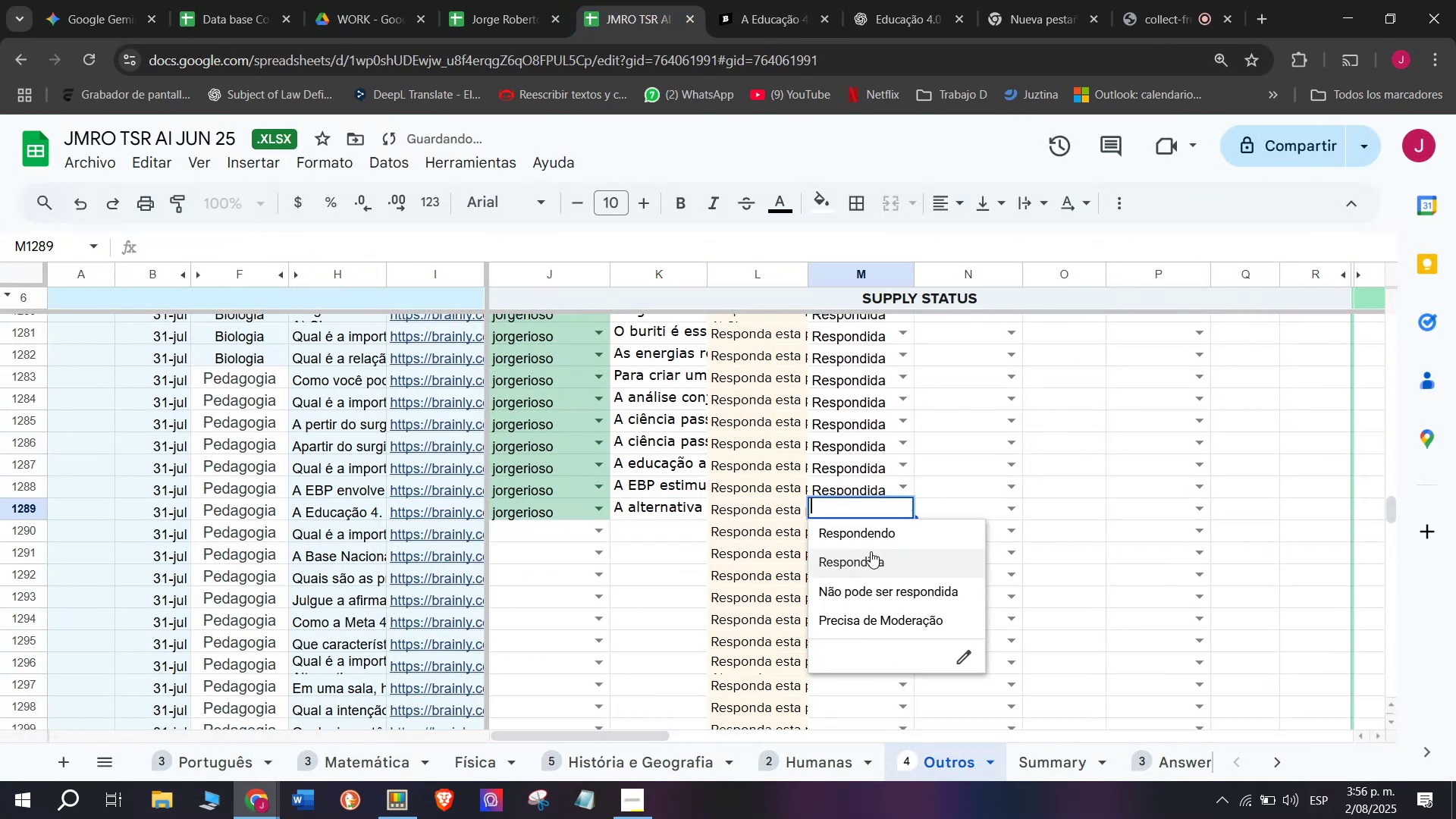 
left_click([868, 551])
 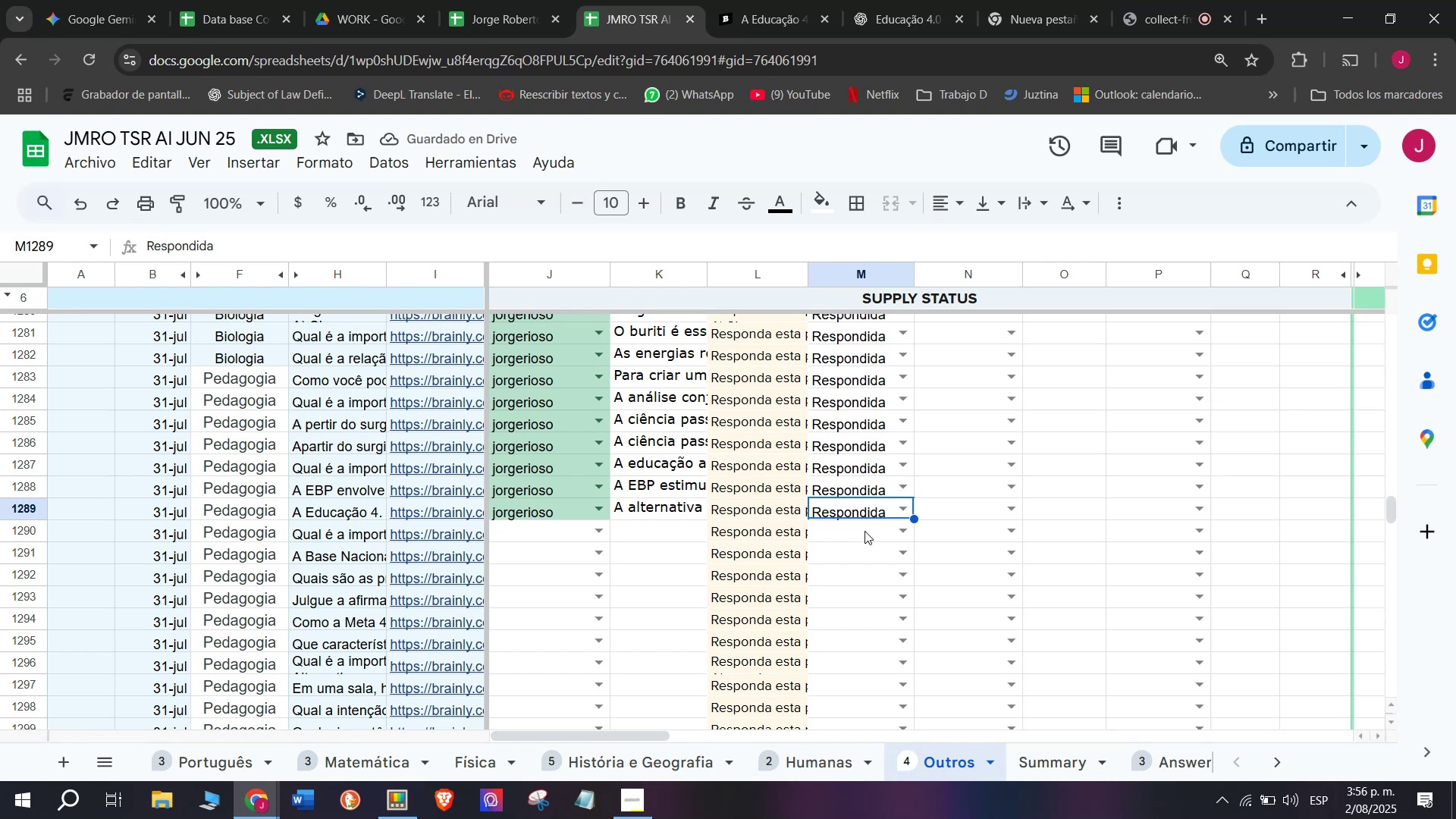 
wait(8.59)
 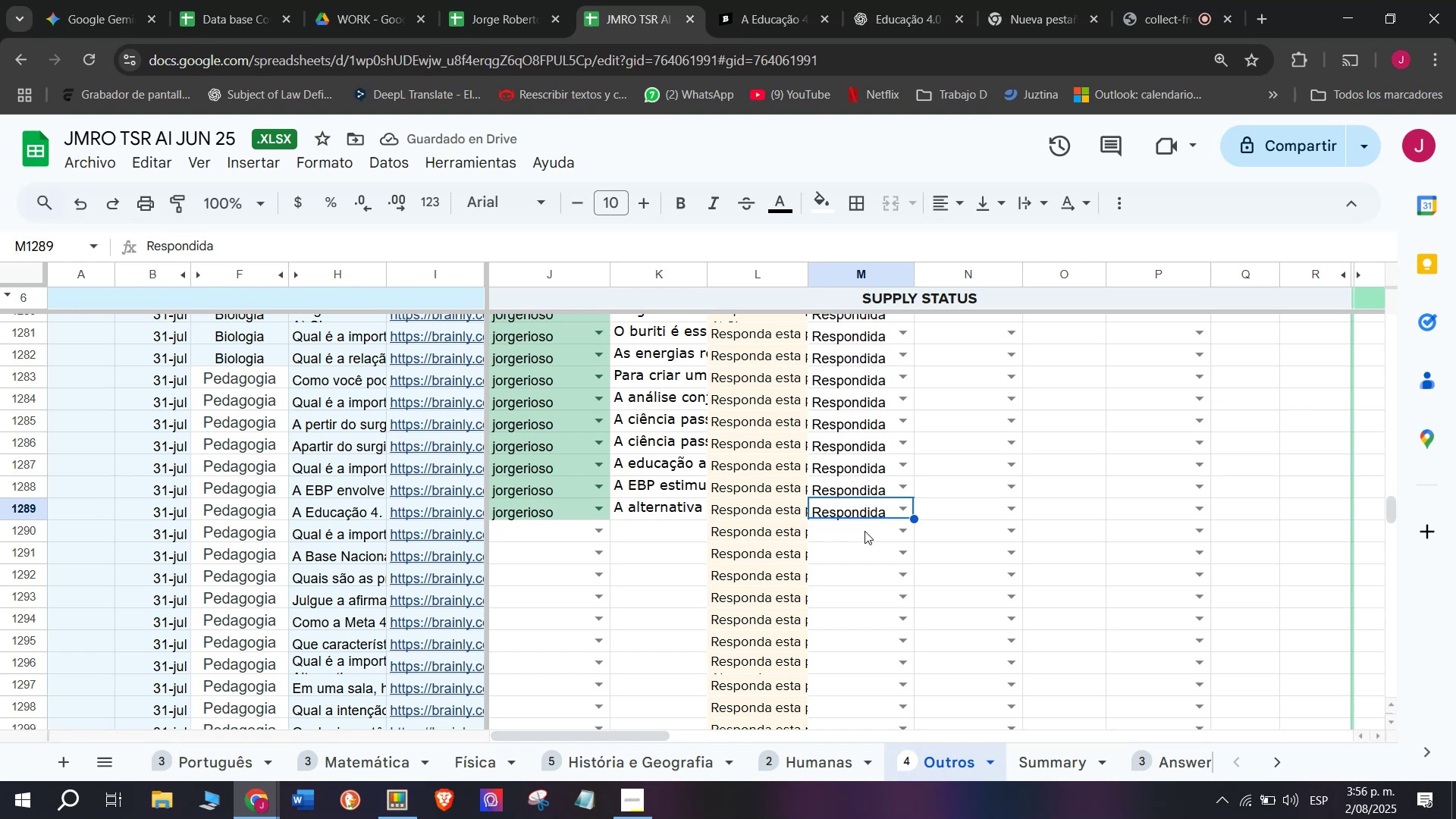 
left_click([471, 589])
 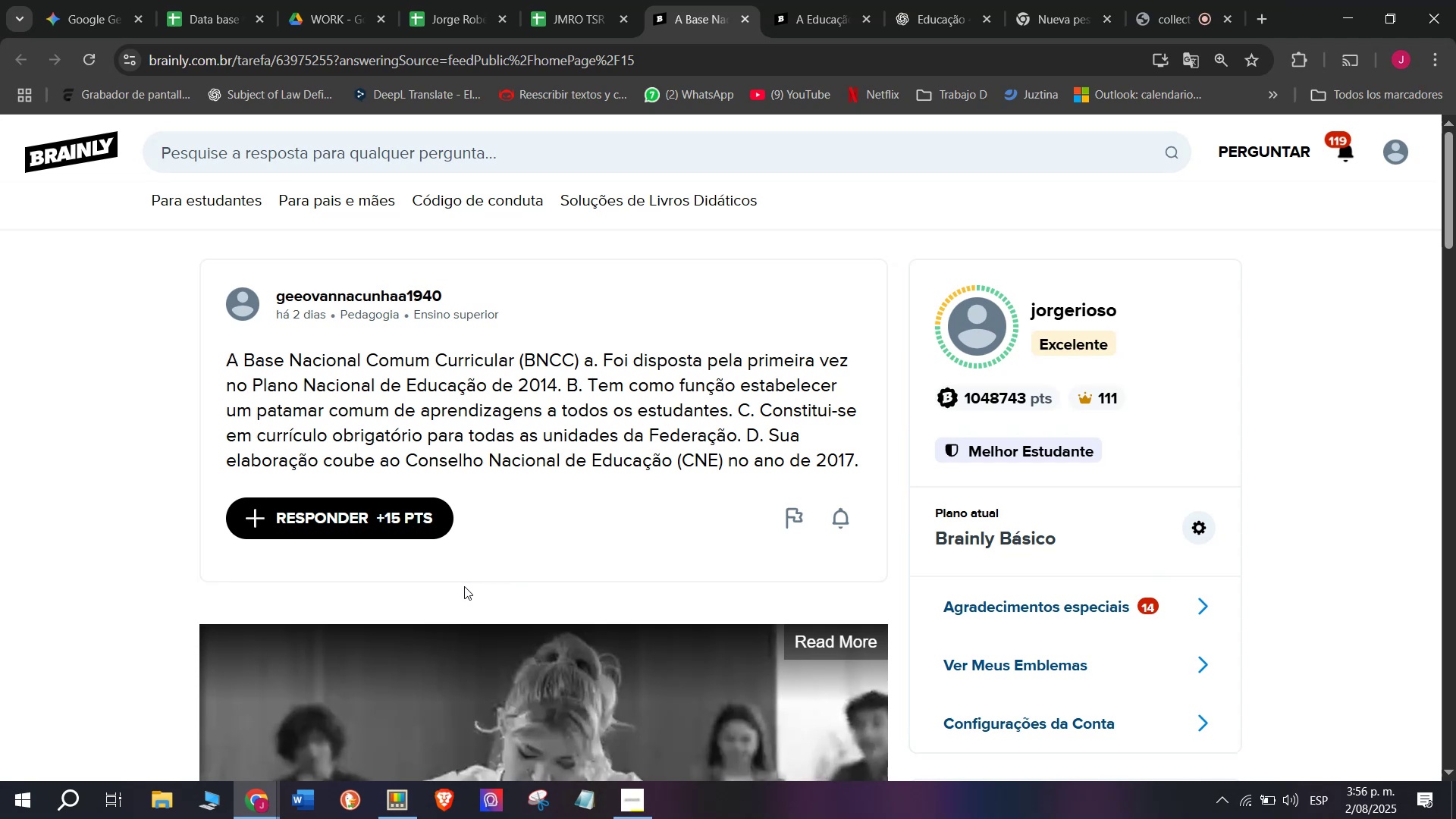 
wait(12.42)
 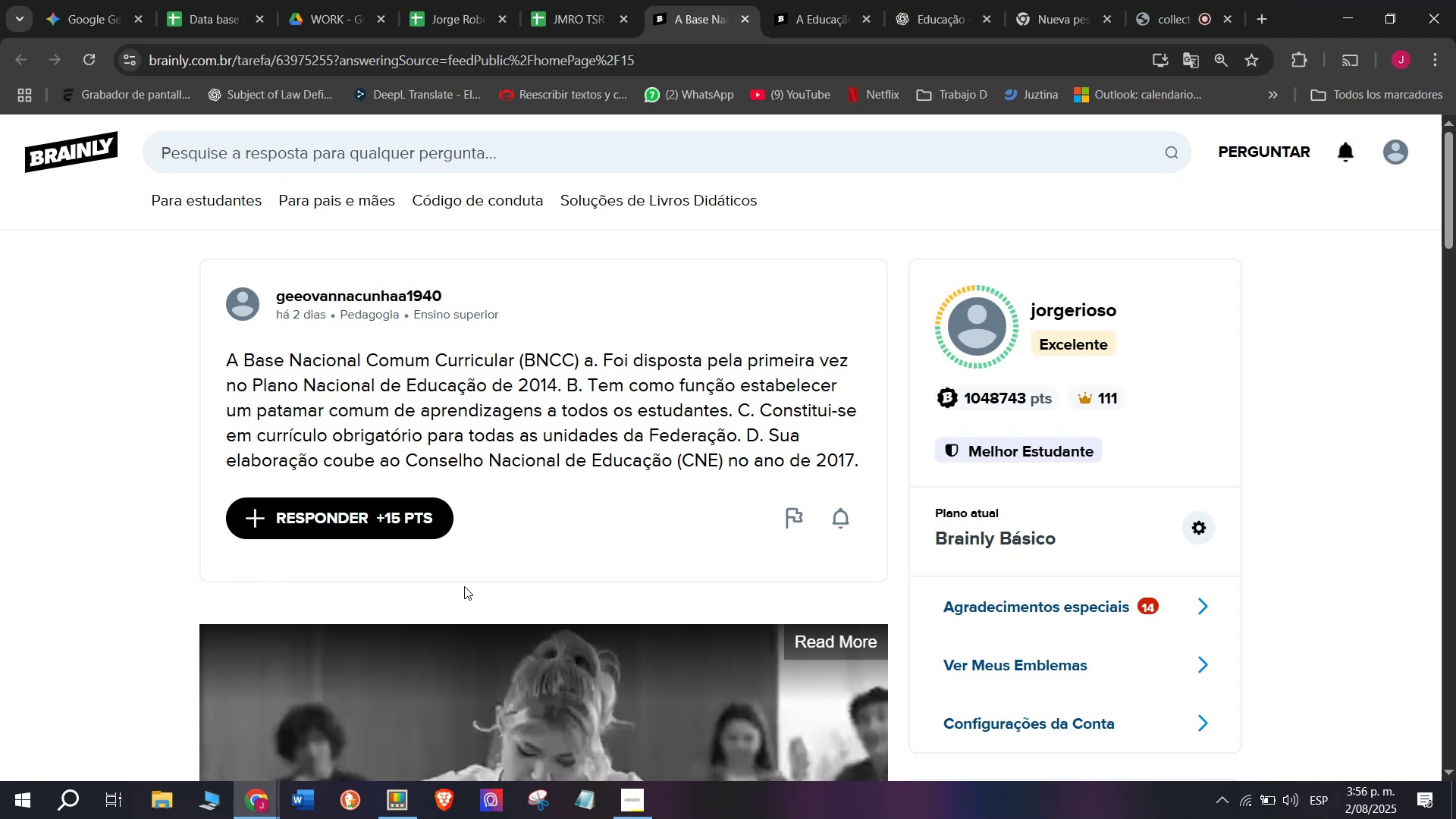 
key(Control+C)
 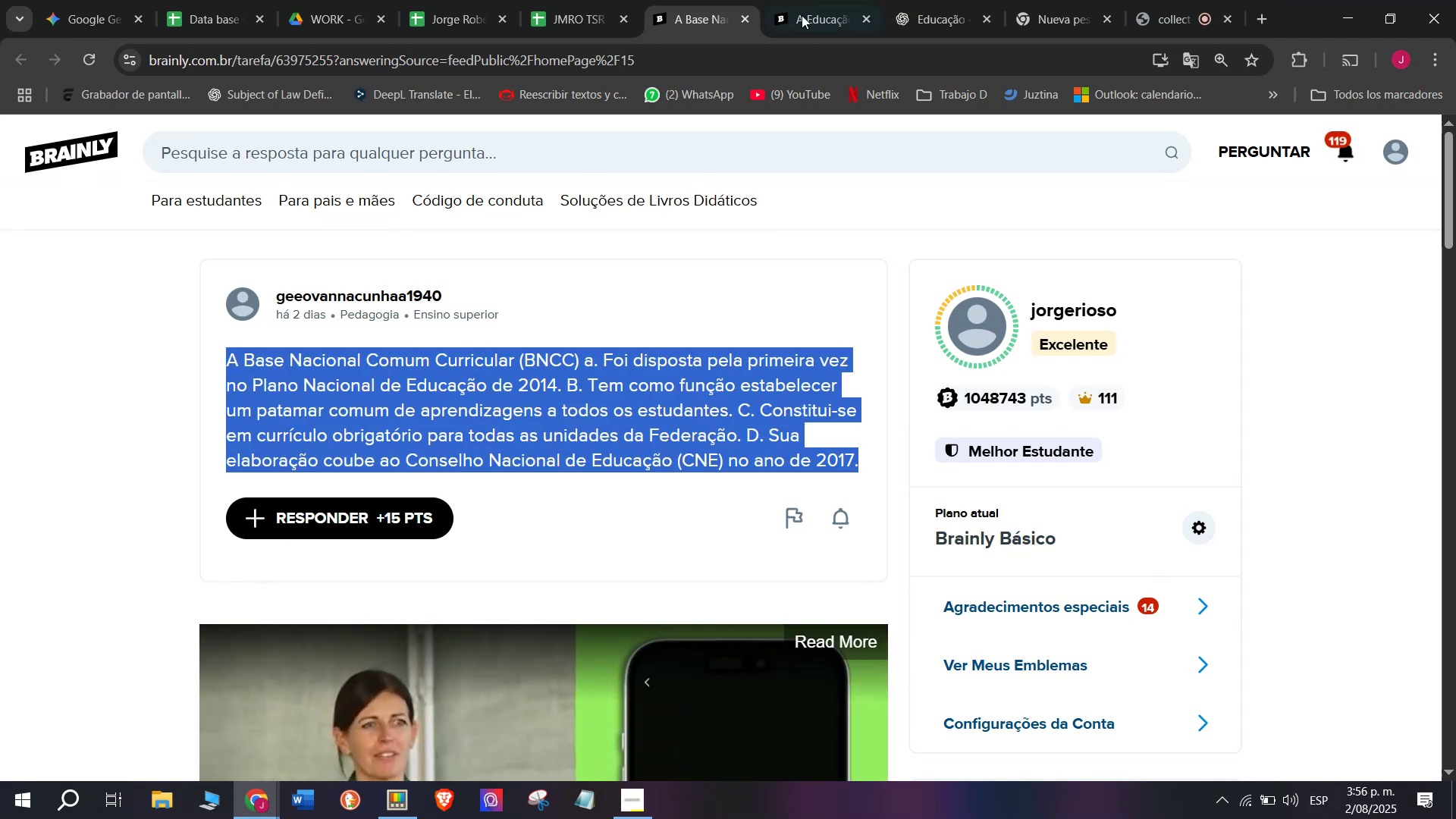 
left_click([821, 0])
 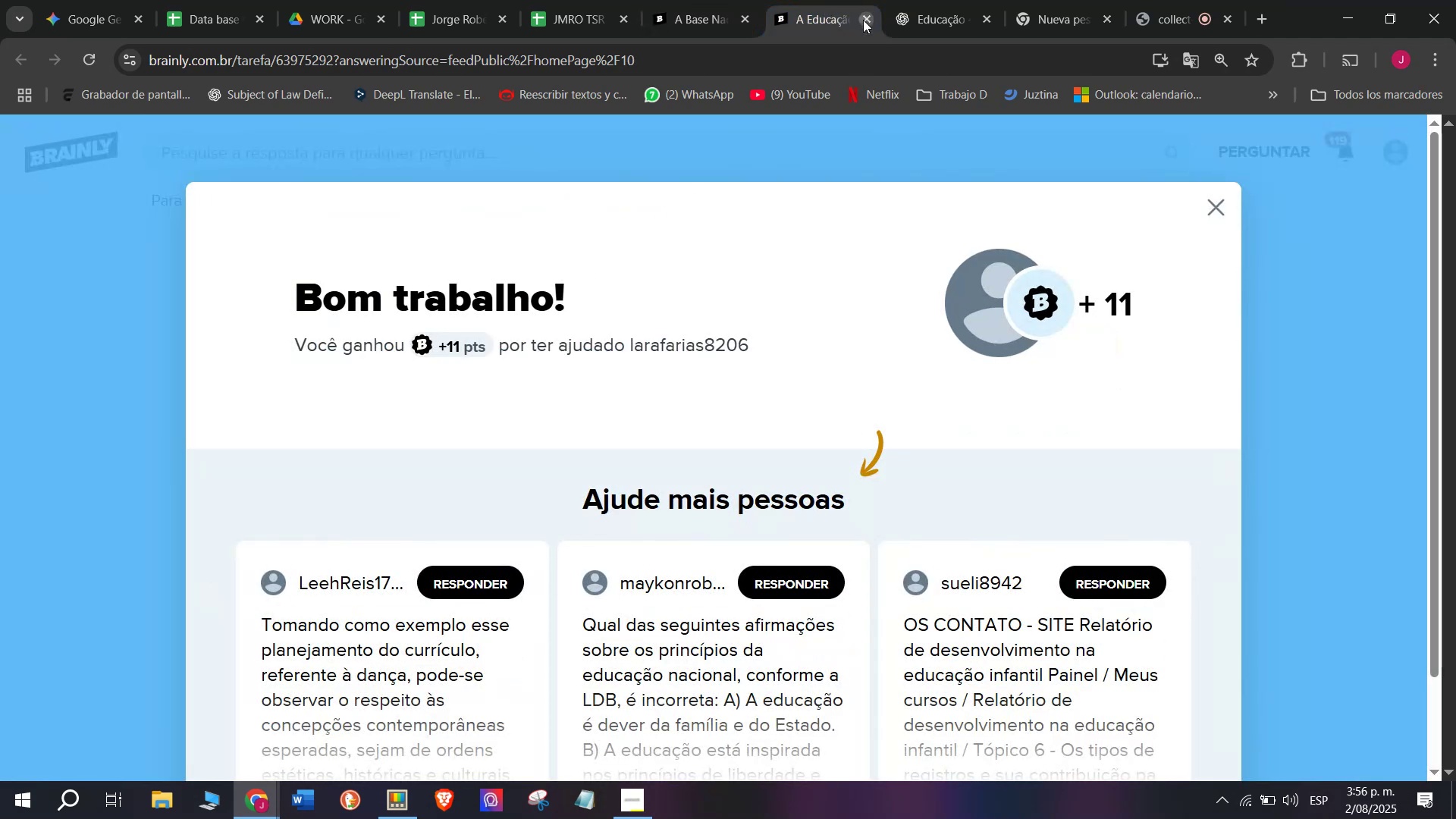 
double_click([805, 0])
 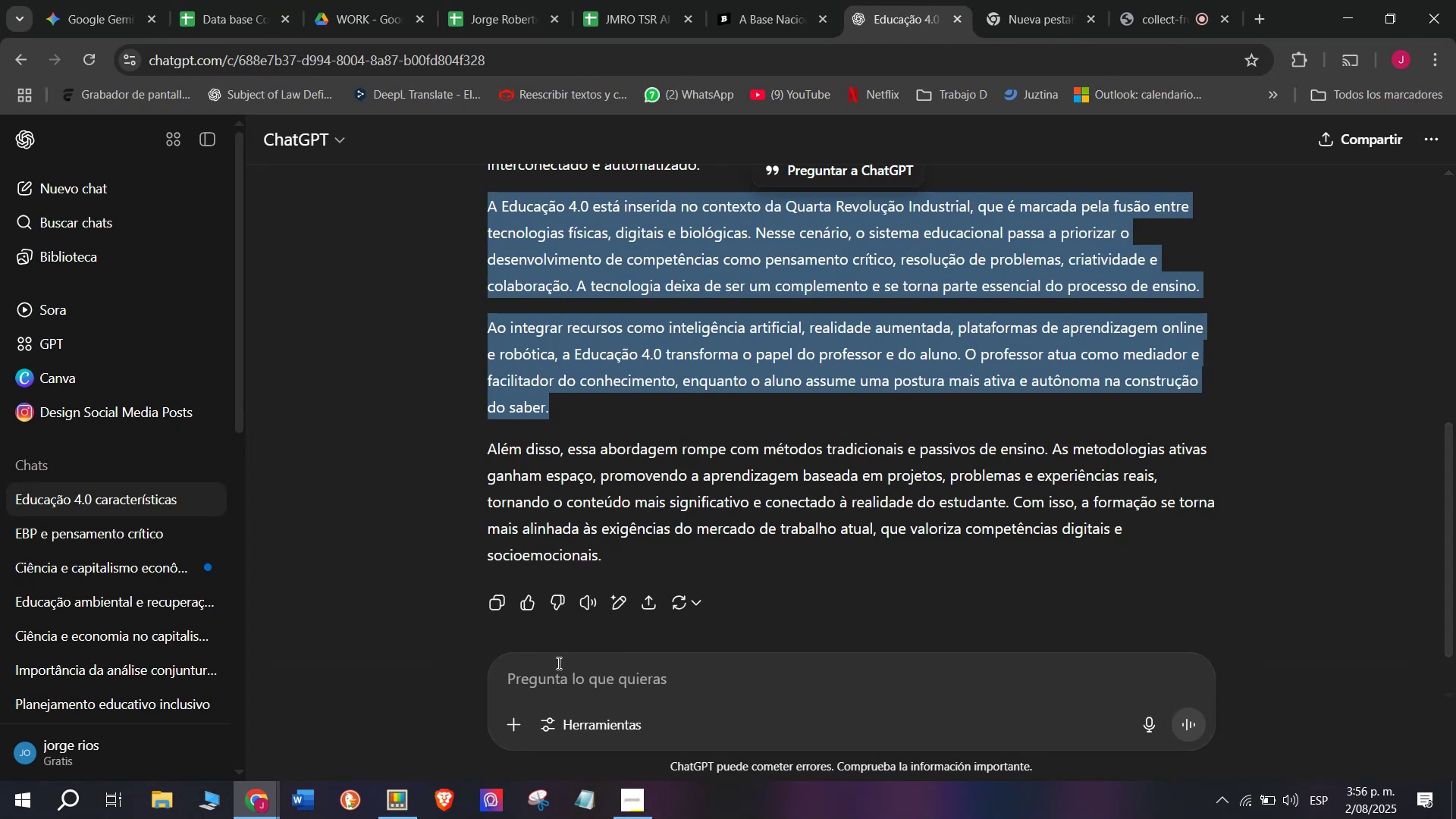 
left_click([558, 675])
 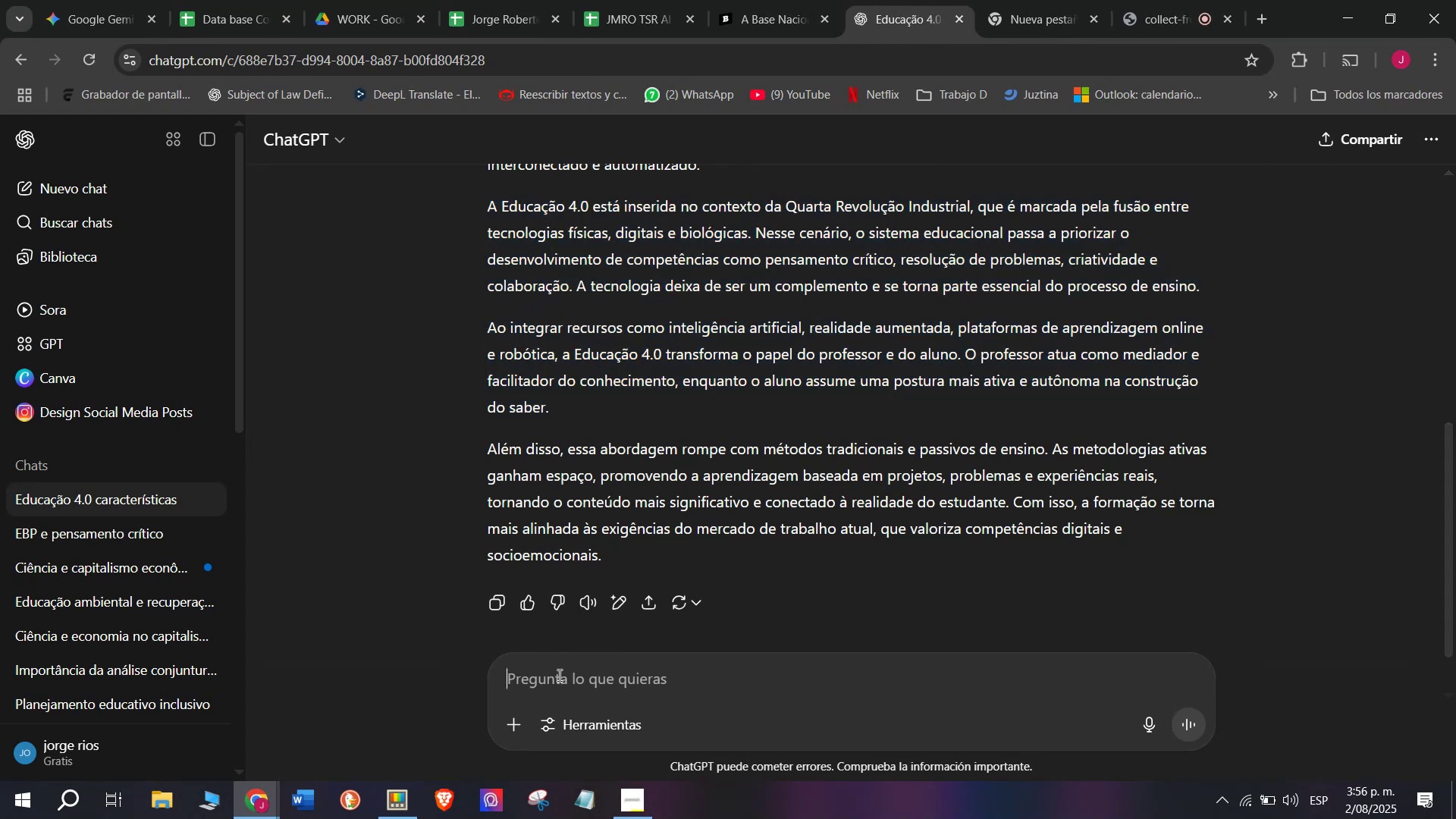 
key(Meta+MetaLeft)
 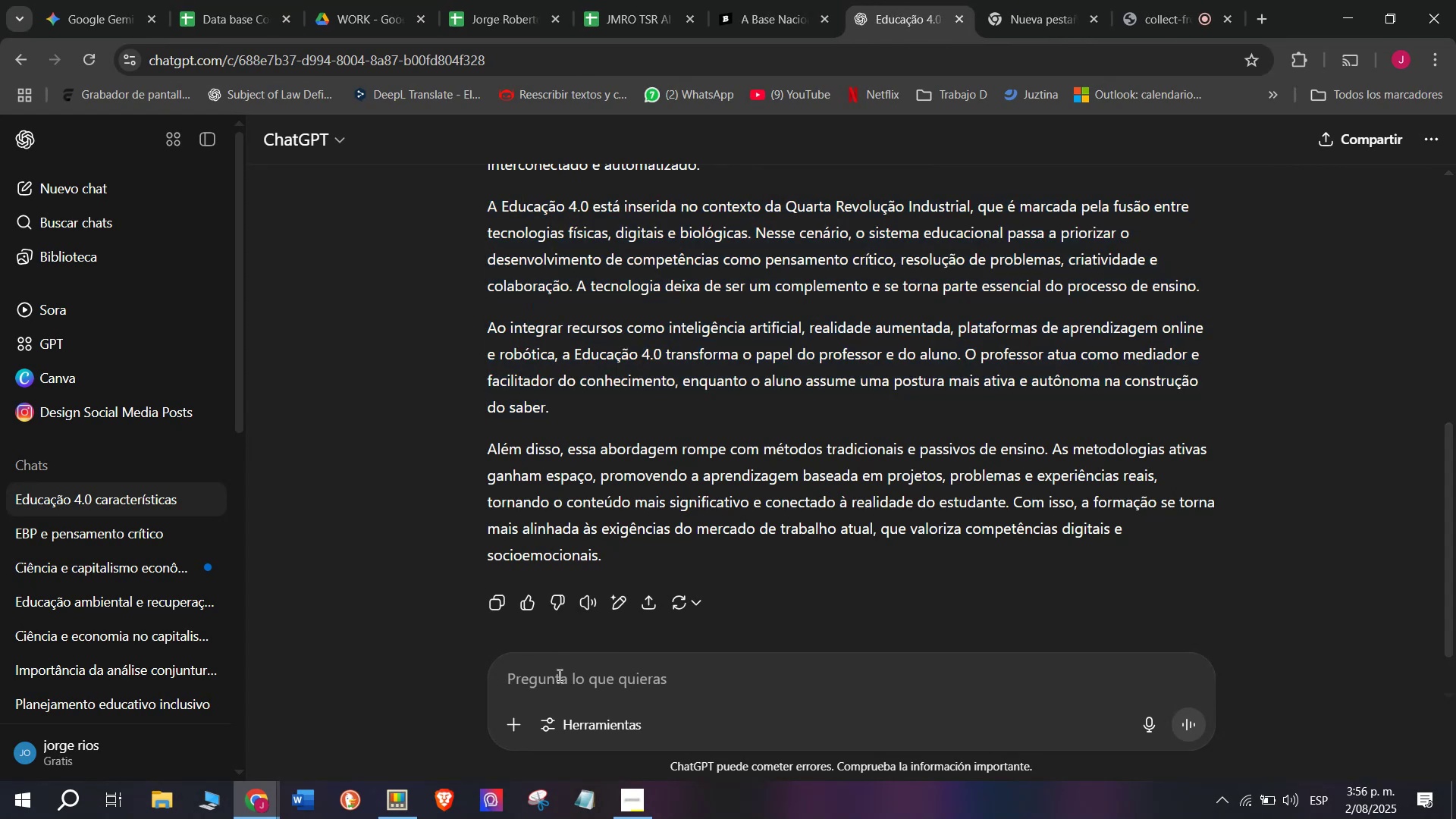 
key(Meta+V)
 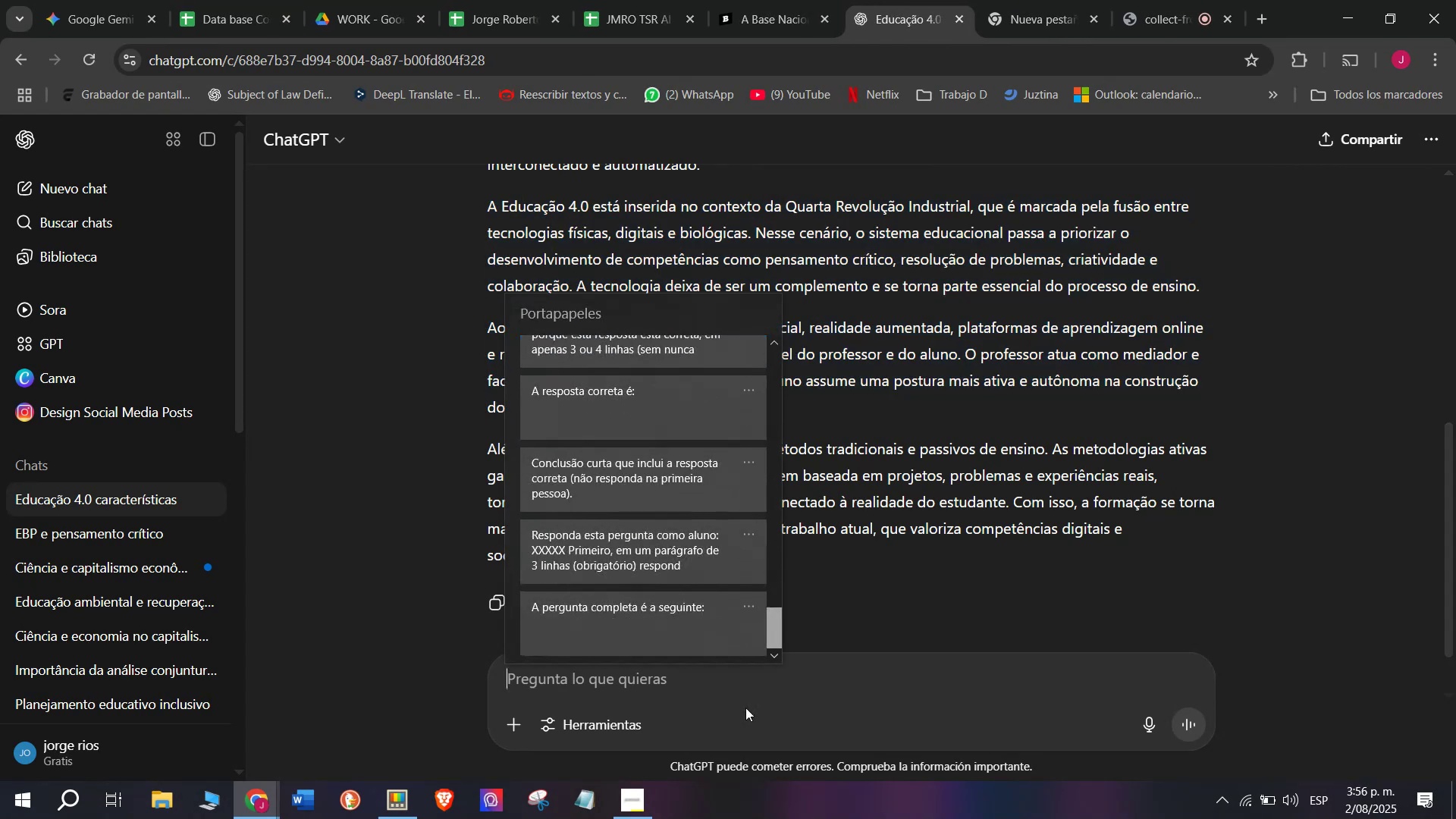 
left_click([630, 542])
 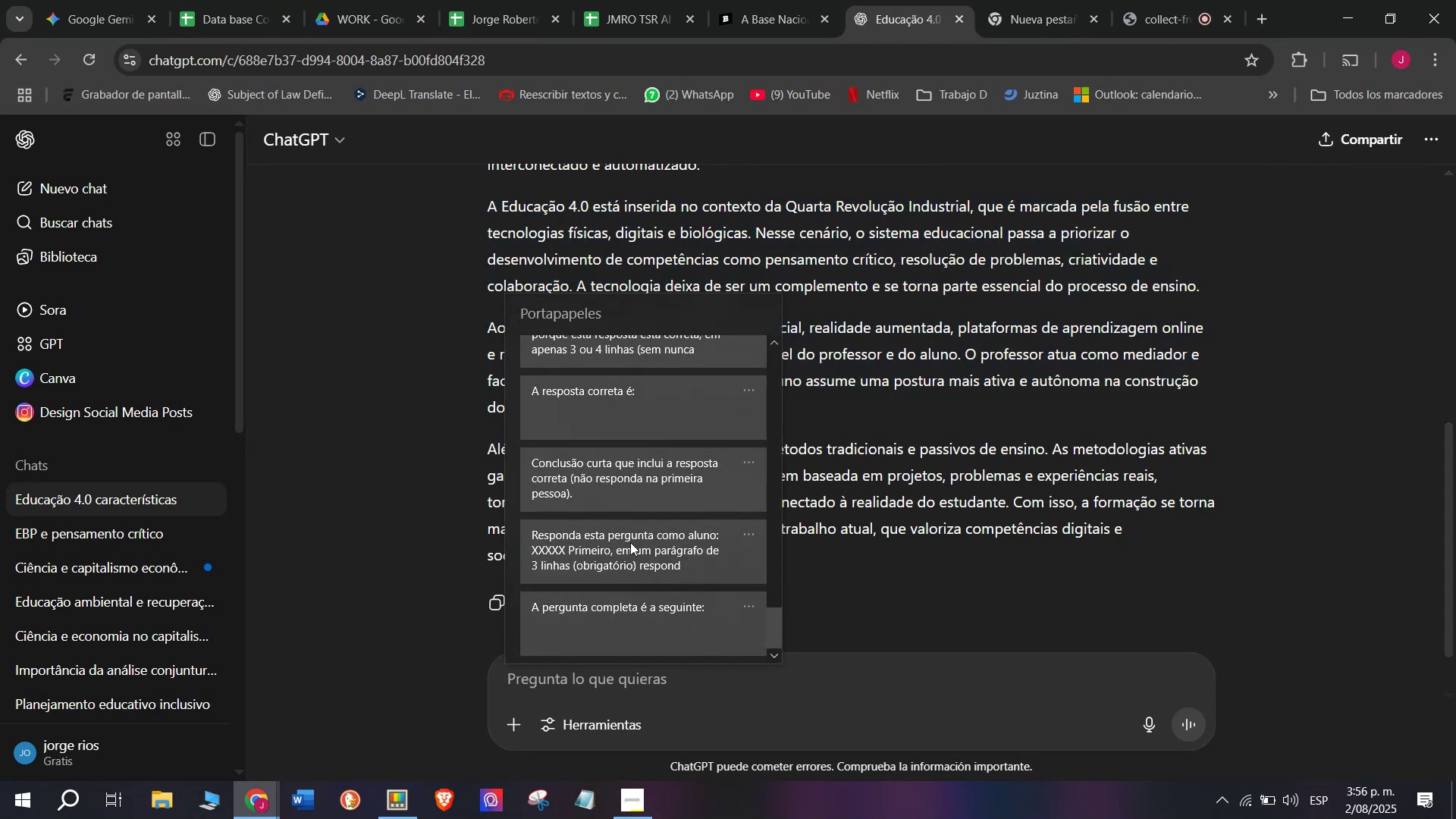 
key(Control+ControlLeft)
 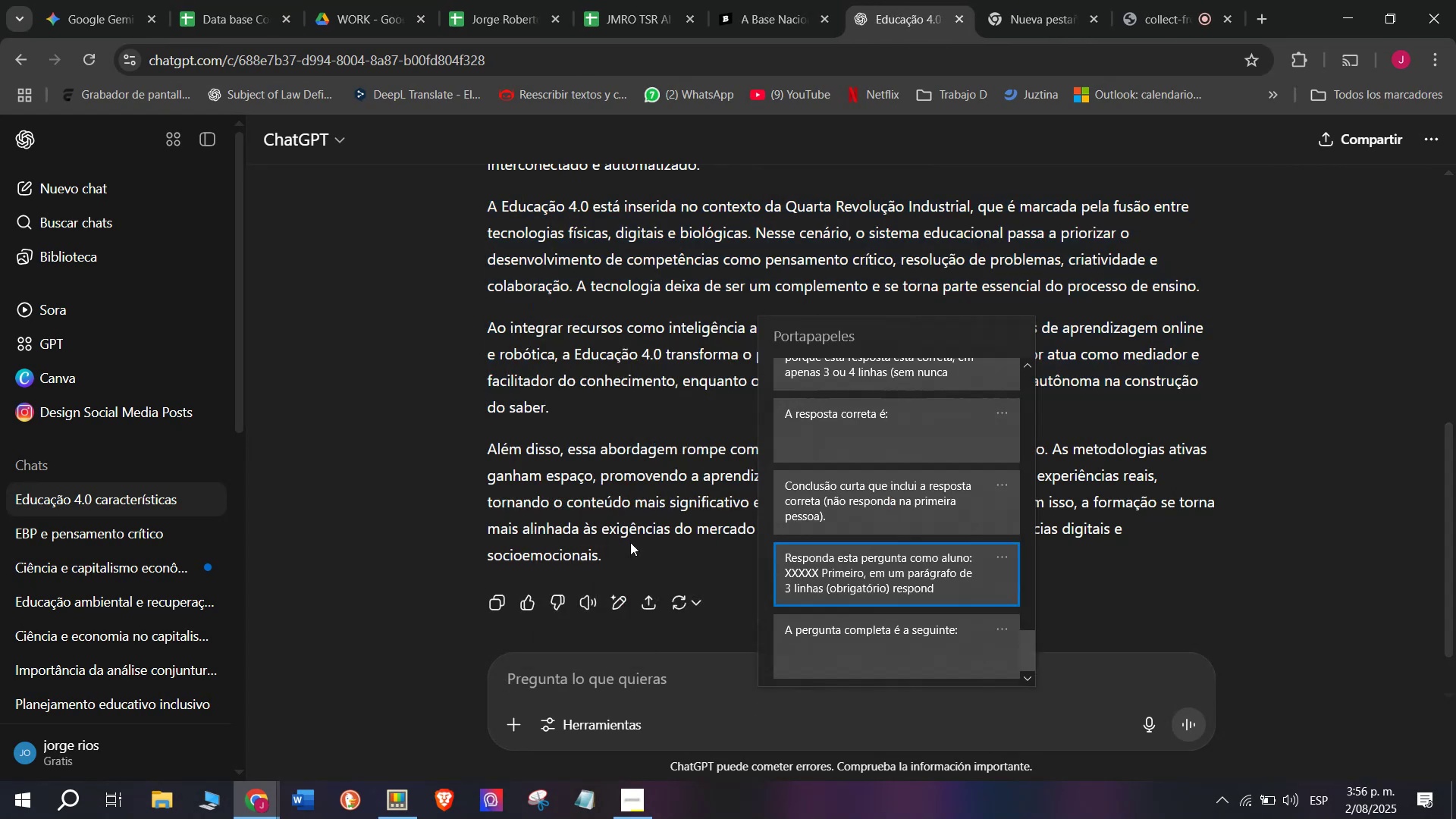 
key(Control+V)
 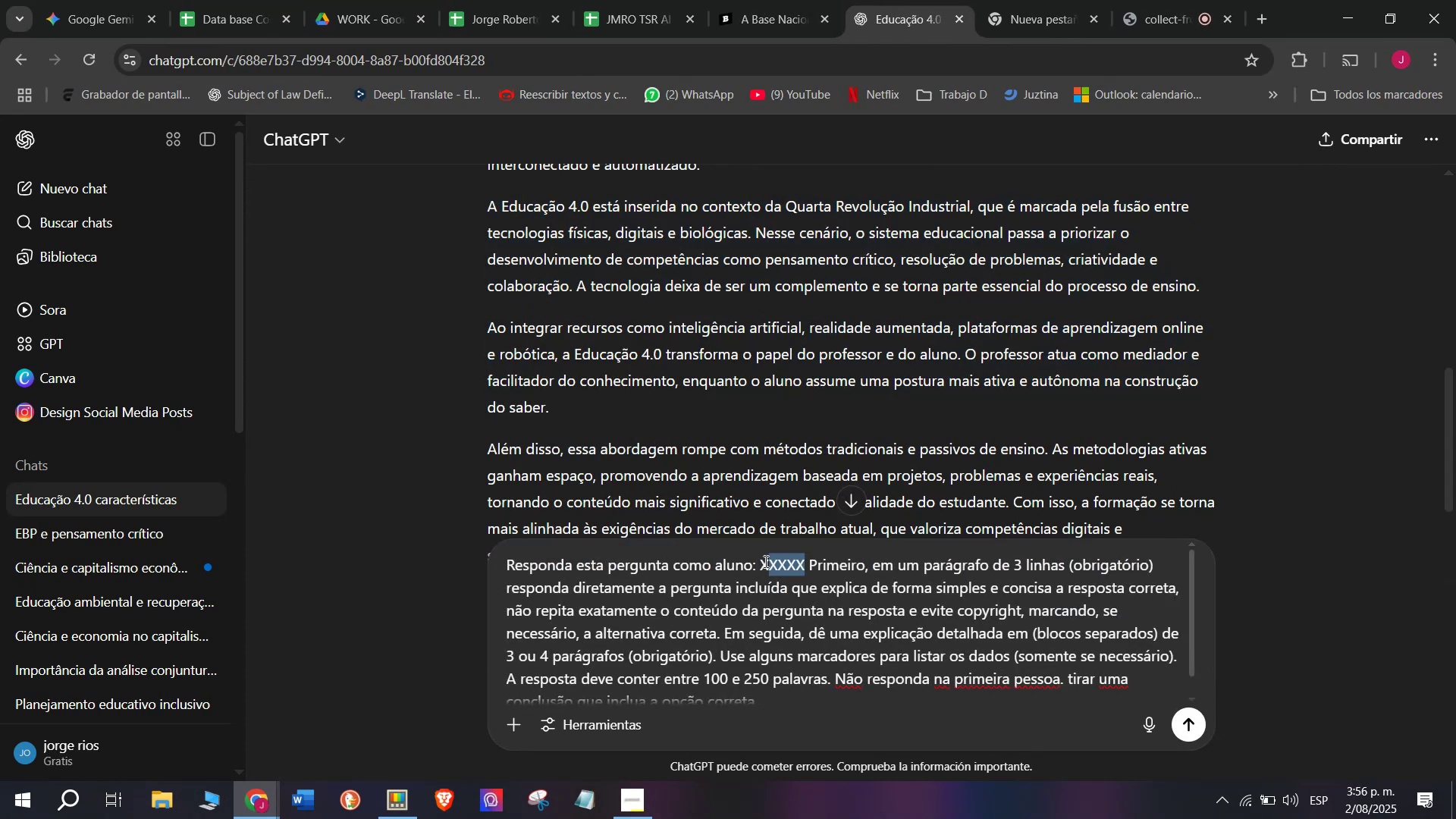 
key(Meta+MetaLeft)
 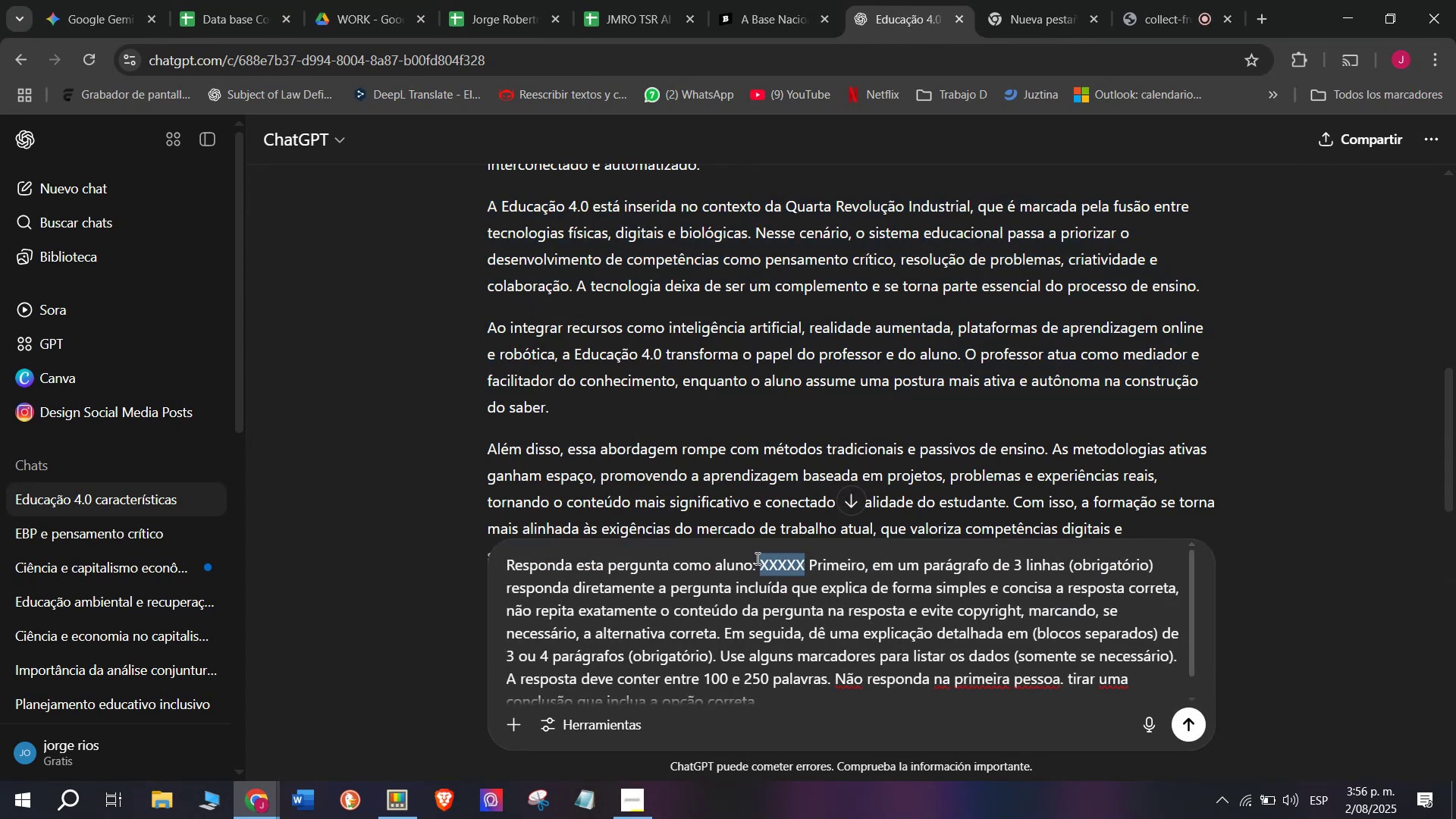 
key(Meta+V)
 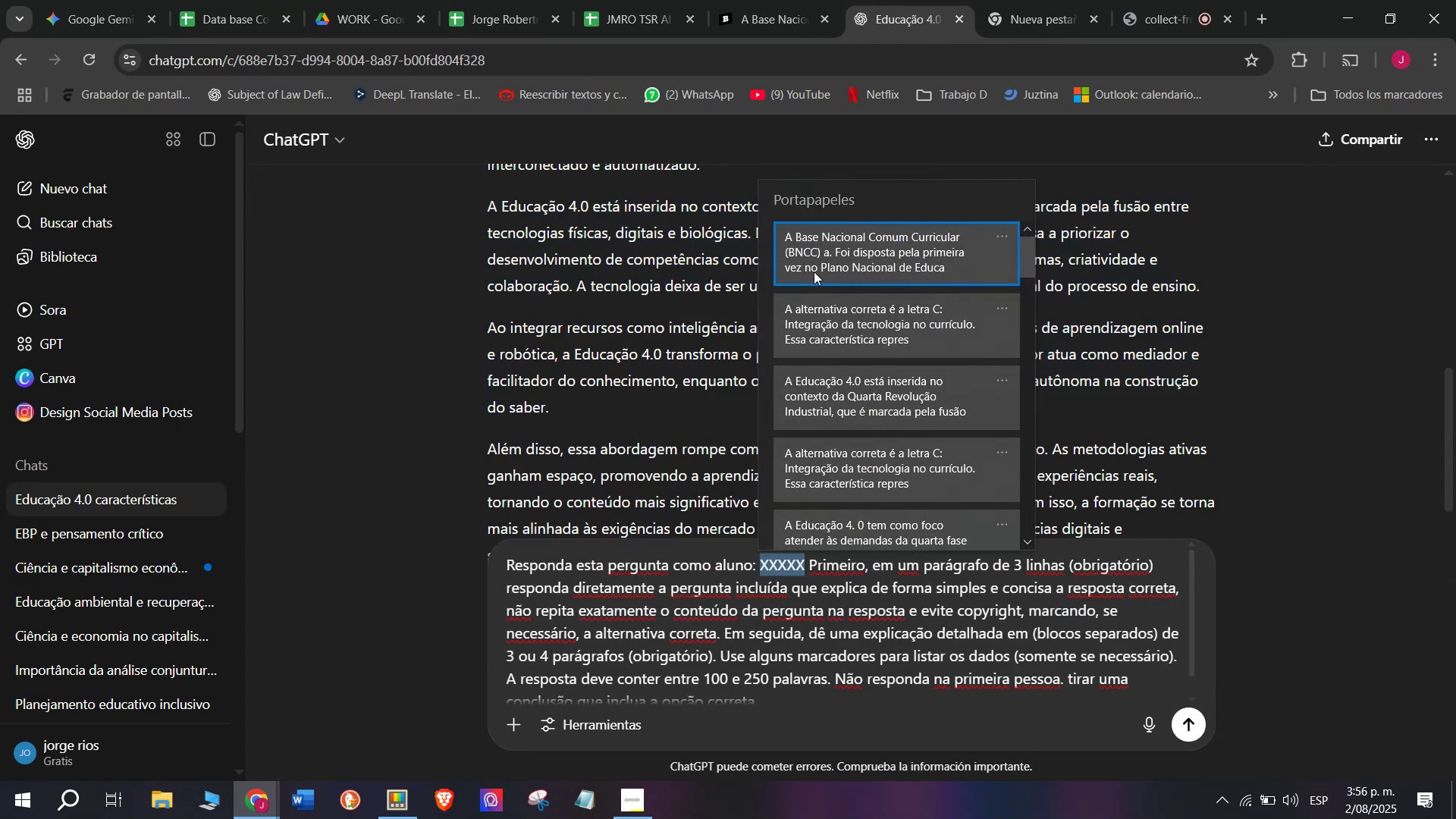 
left_click([813, 246])
 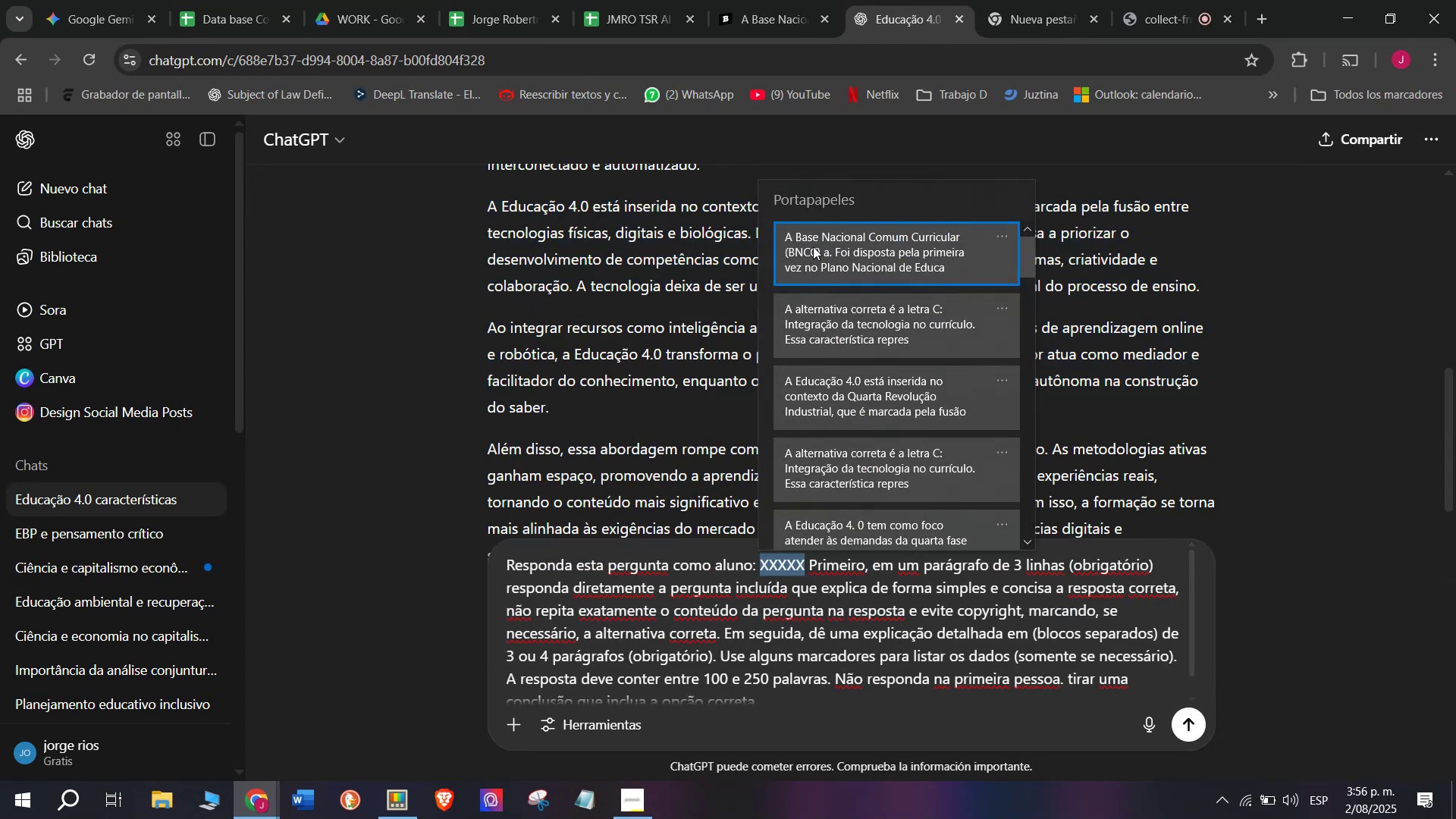 
key(Control+ControlLeft)
 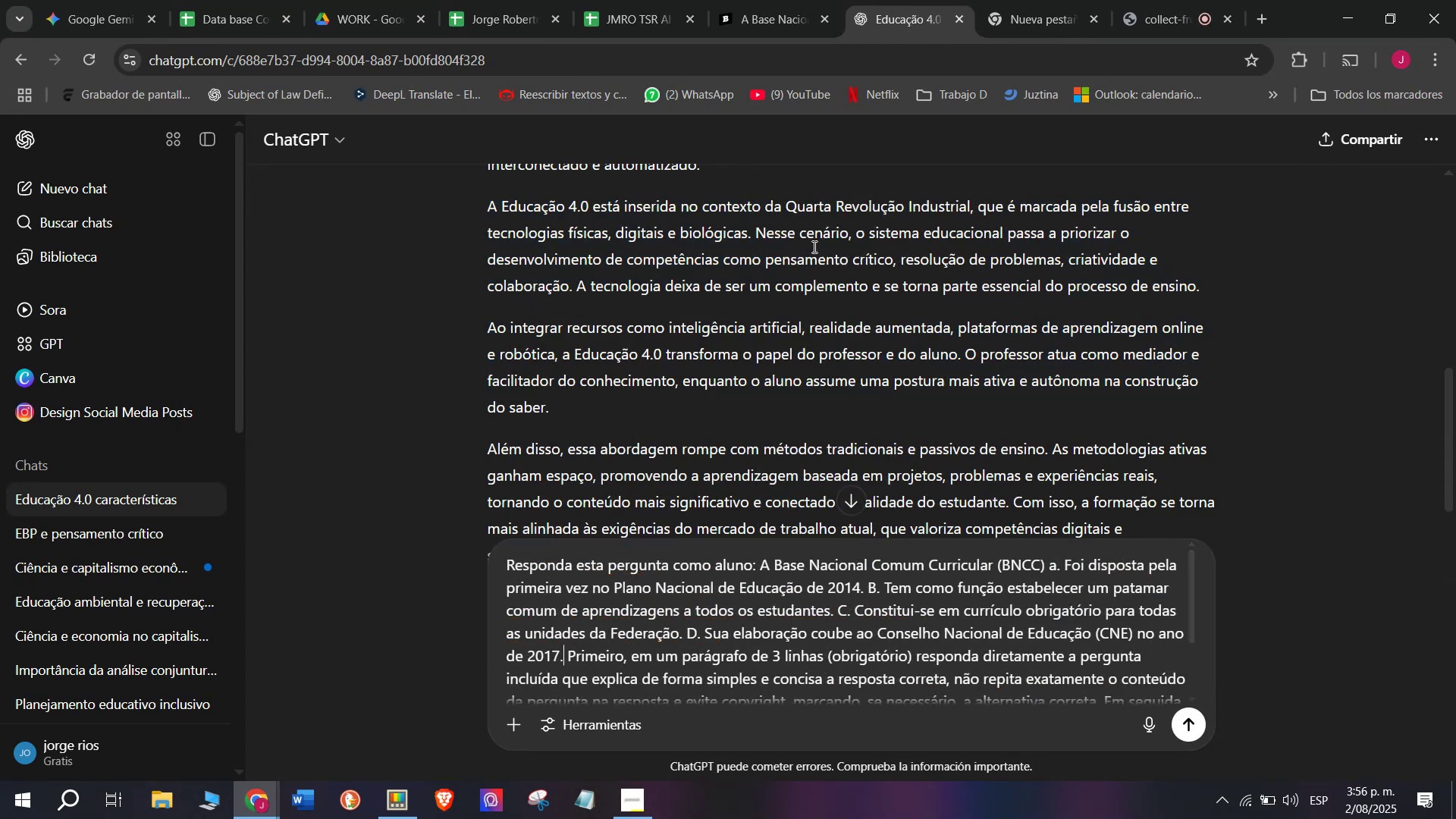 
key(Control+V)
 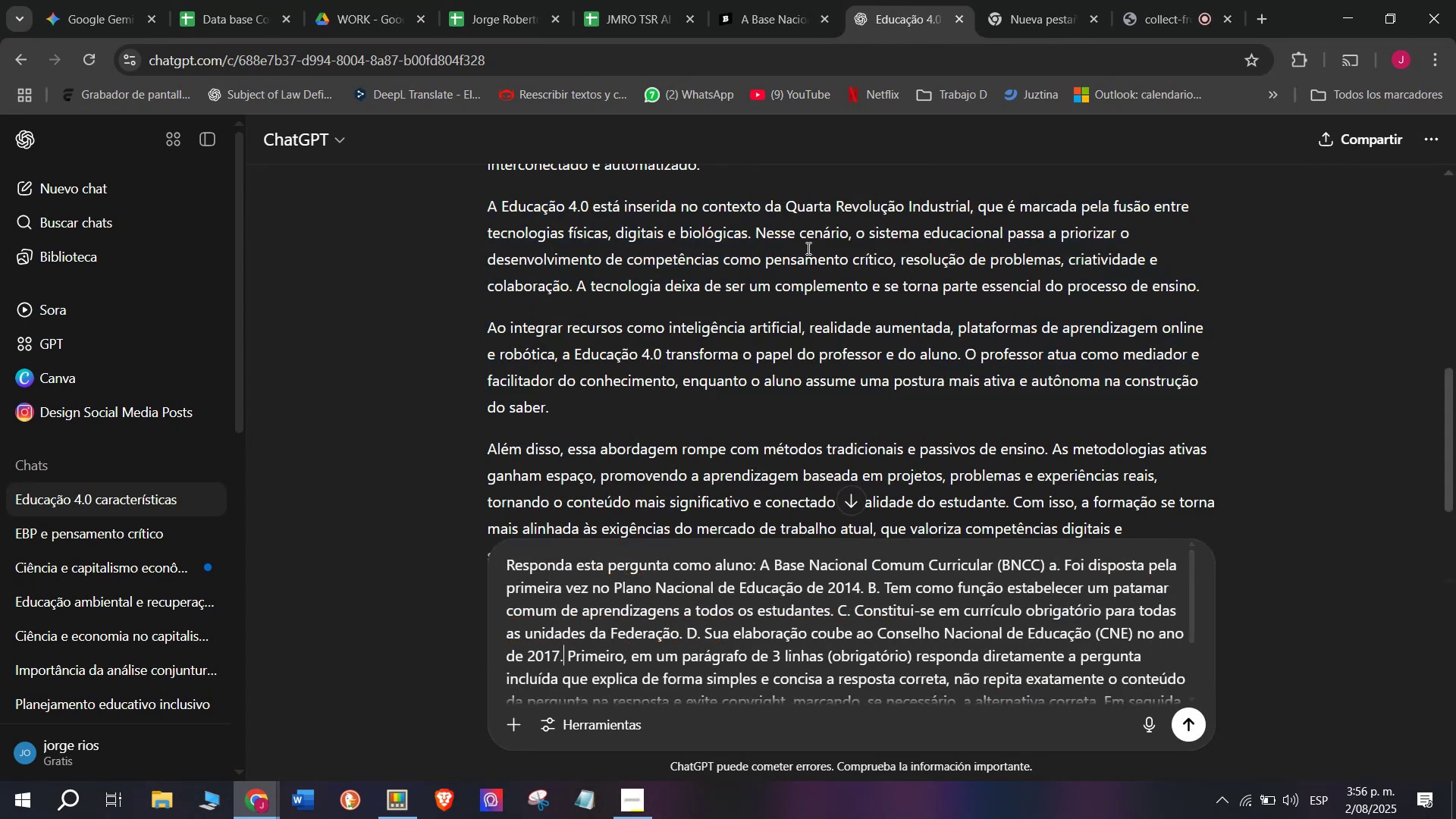 
key(Enter)
 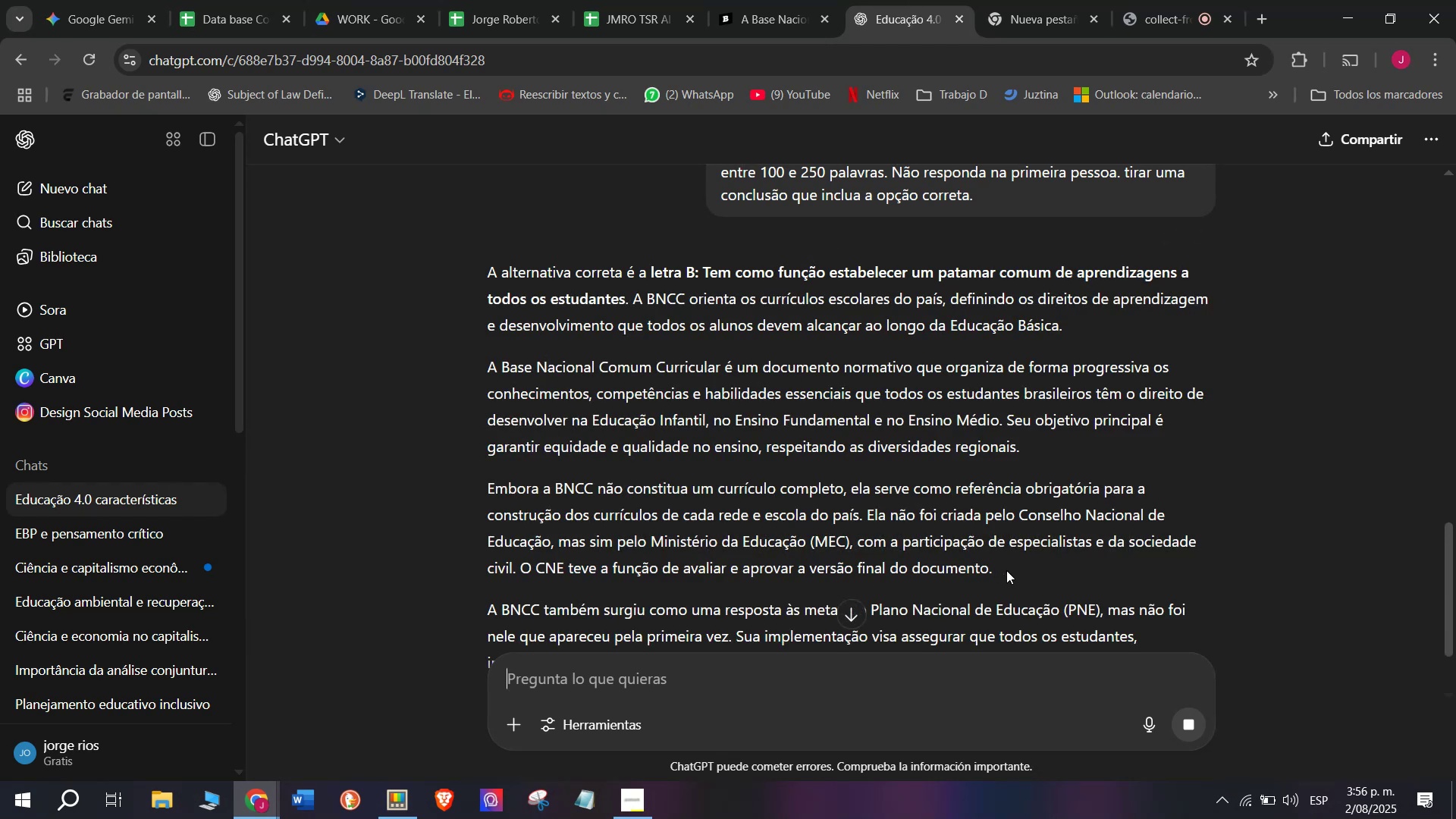 
wait(7.48)
 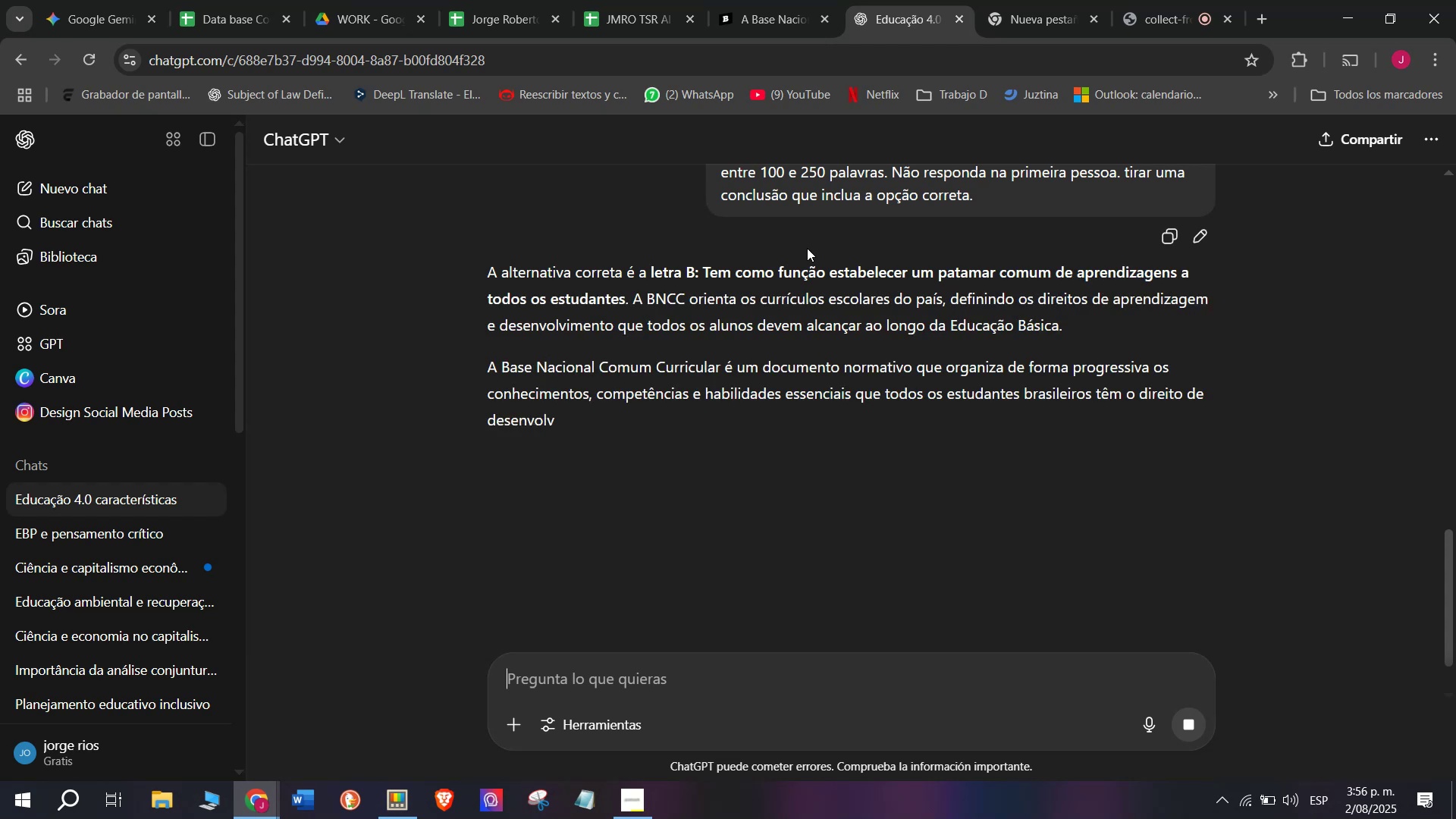 
key(Control+C)
 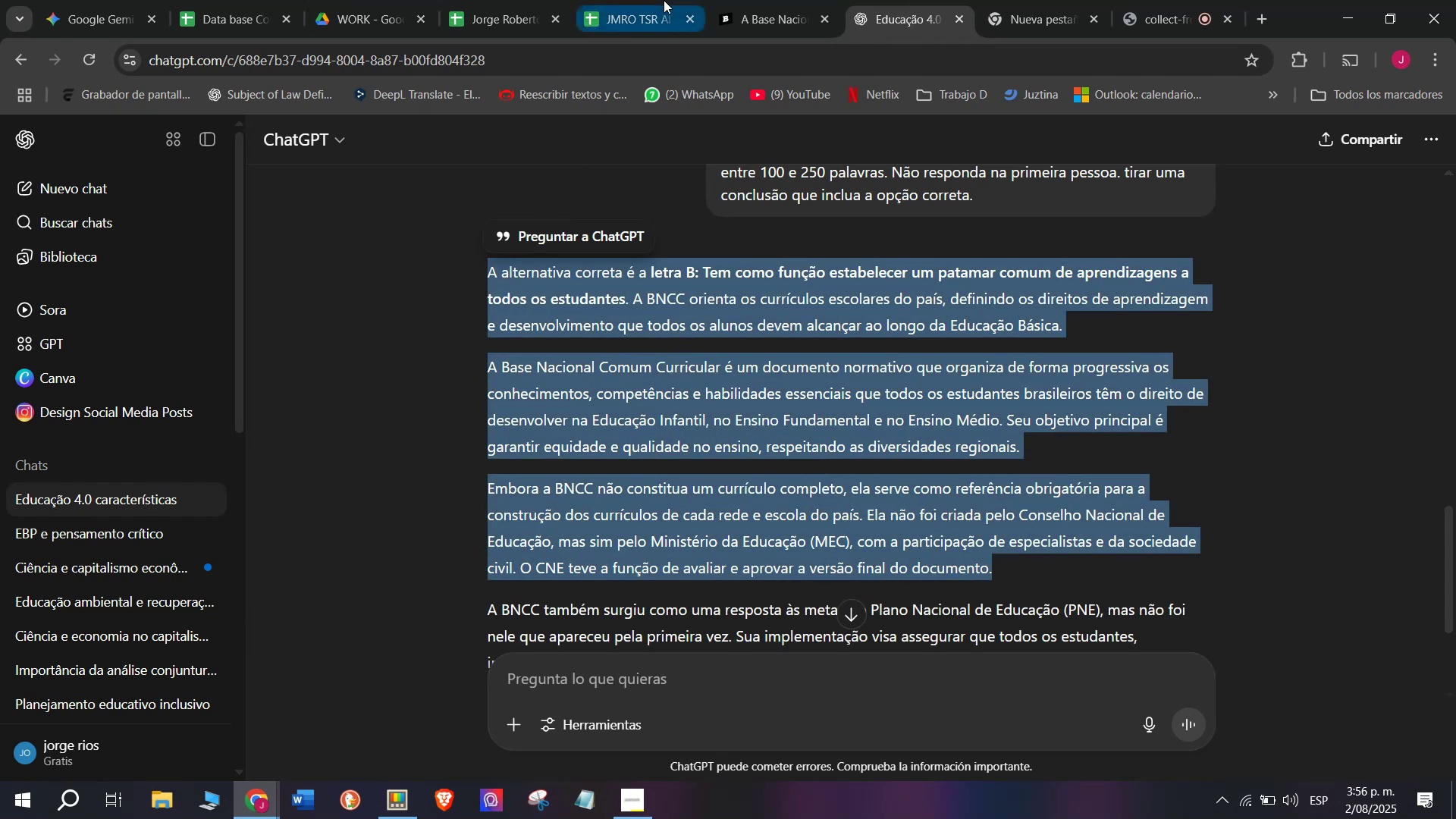 
left_click([664, 0])
 